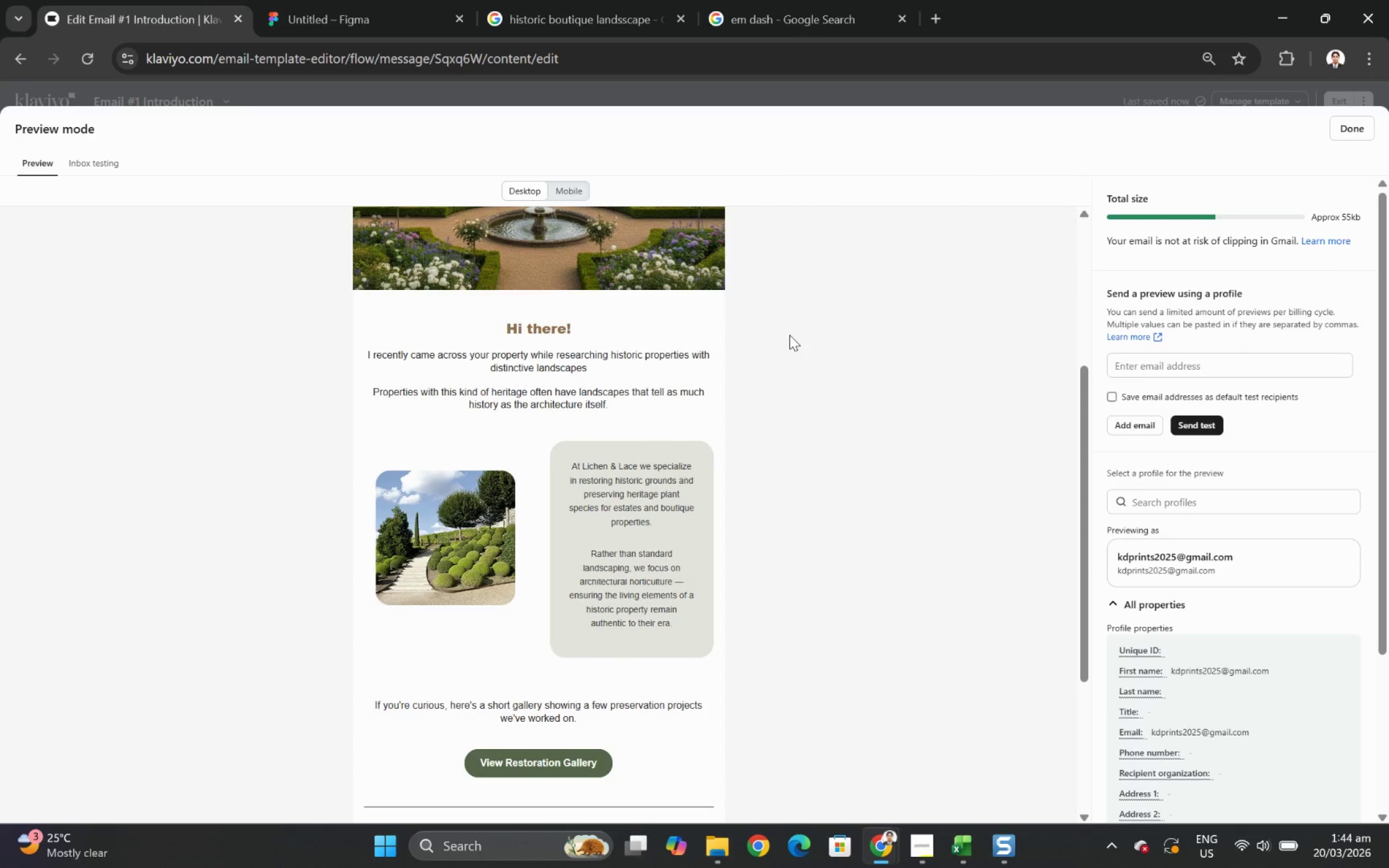 
scroll: coordinate [789, 335], scroll_direction: up, amount: 3.0
 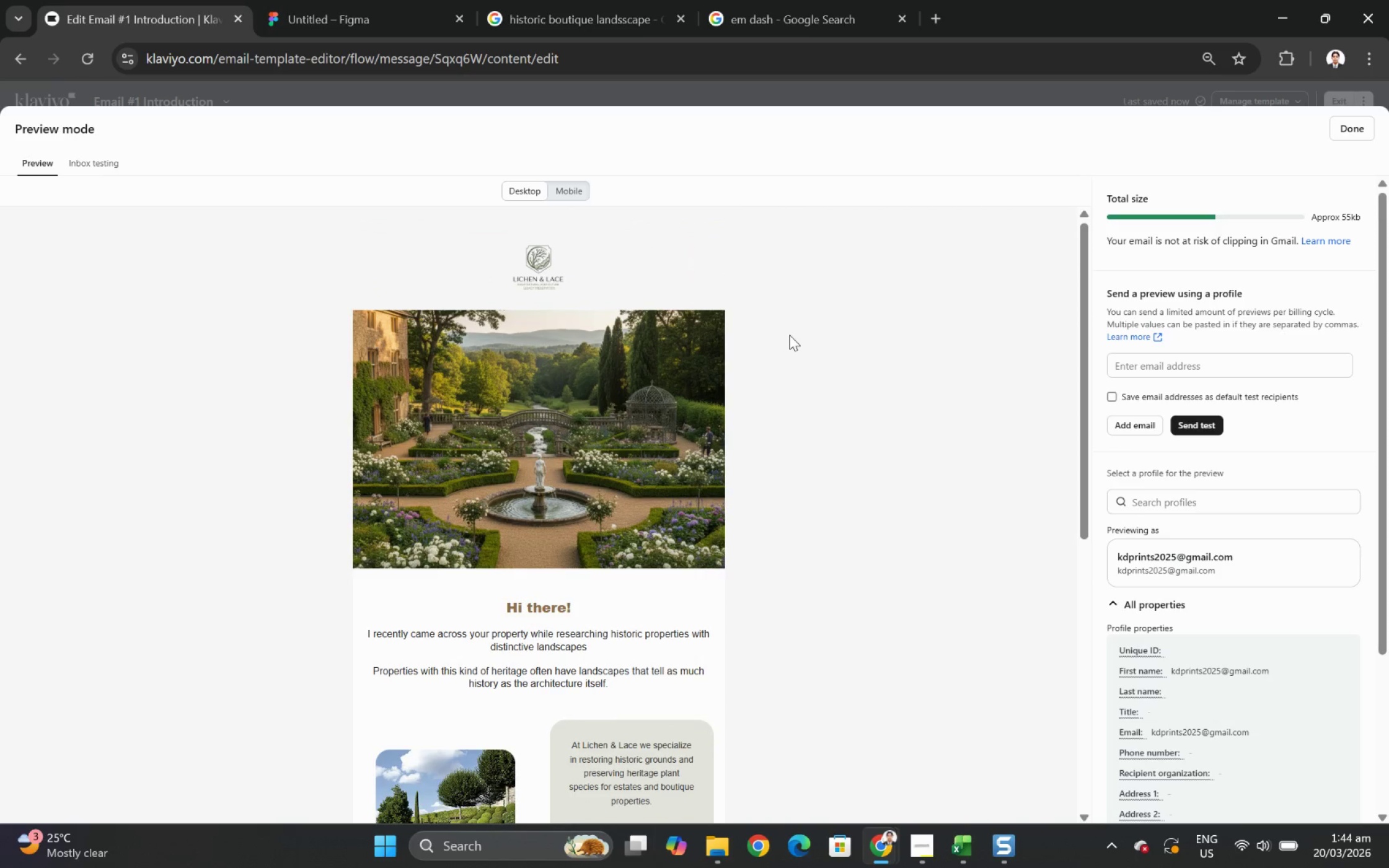 
scroll: coordinate [789, 335], scroll_direction: down, amount: 1.0
 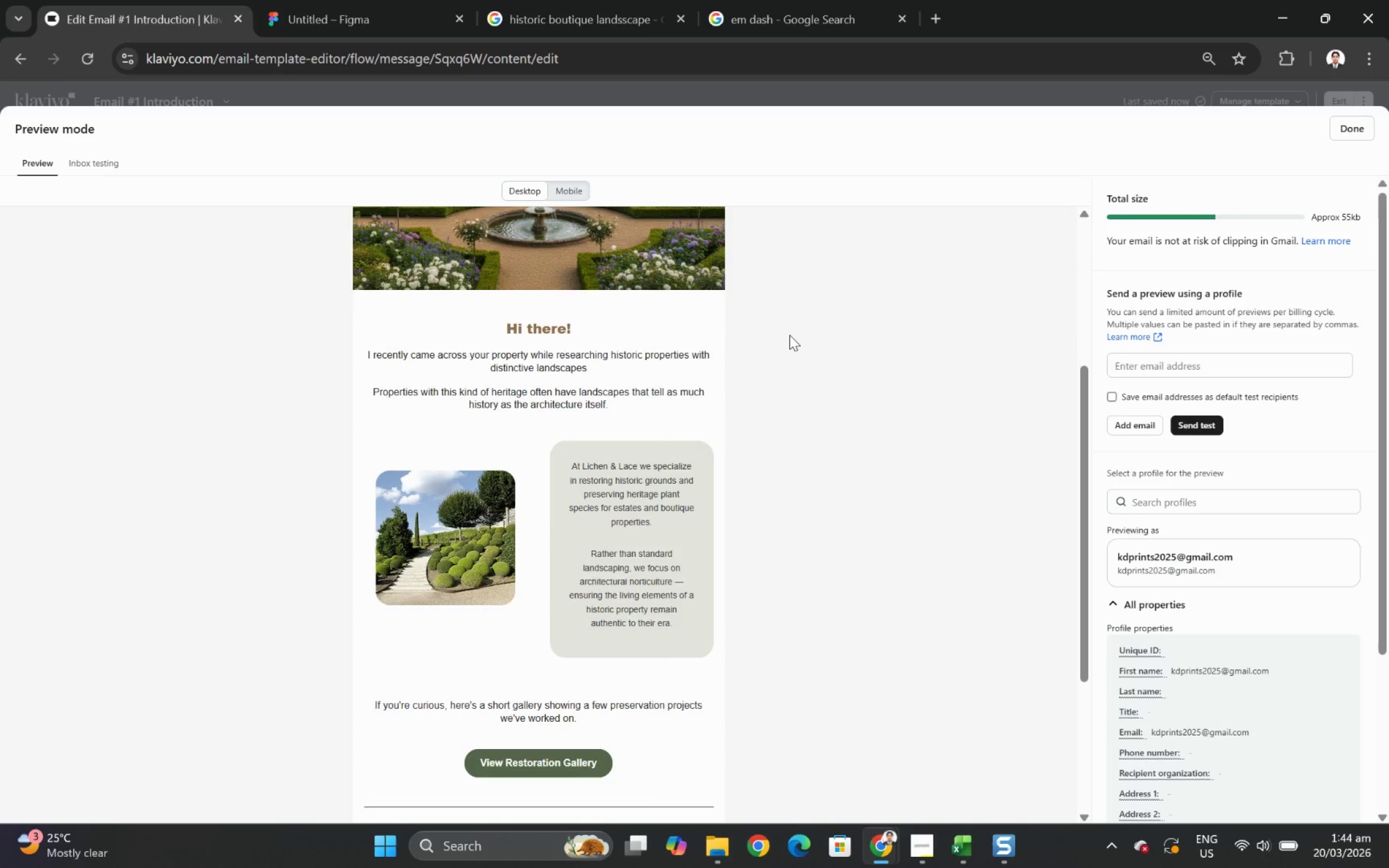 
scroll: coordinate [789, 335], scroll_direction: up, amount: 3.0
 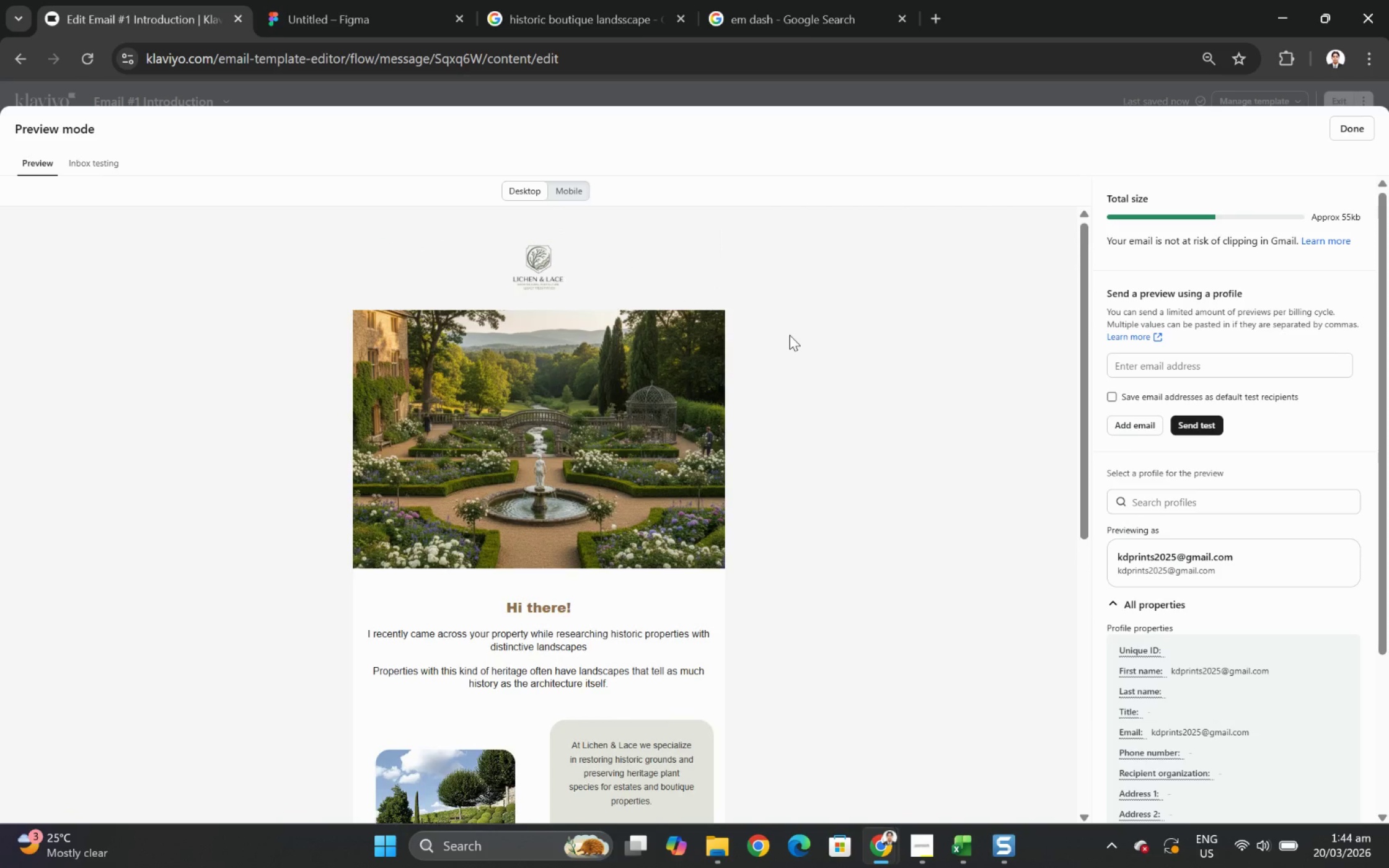 
scroll: coordinate [789, 335], scroll_direction: down, amount: 1.0
 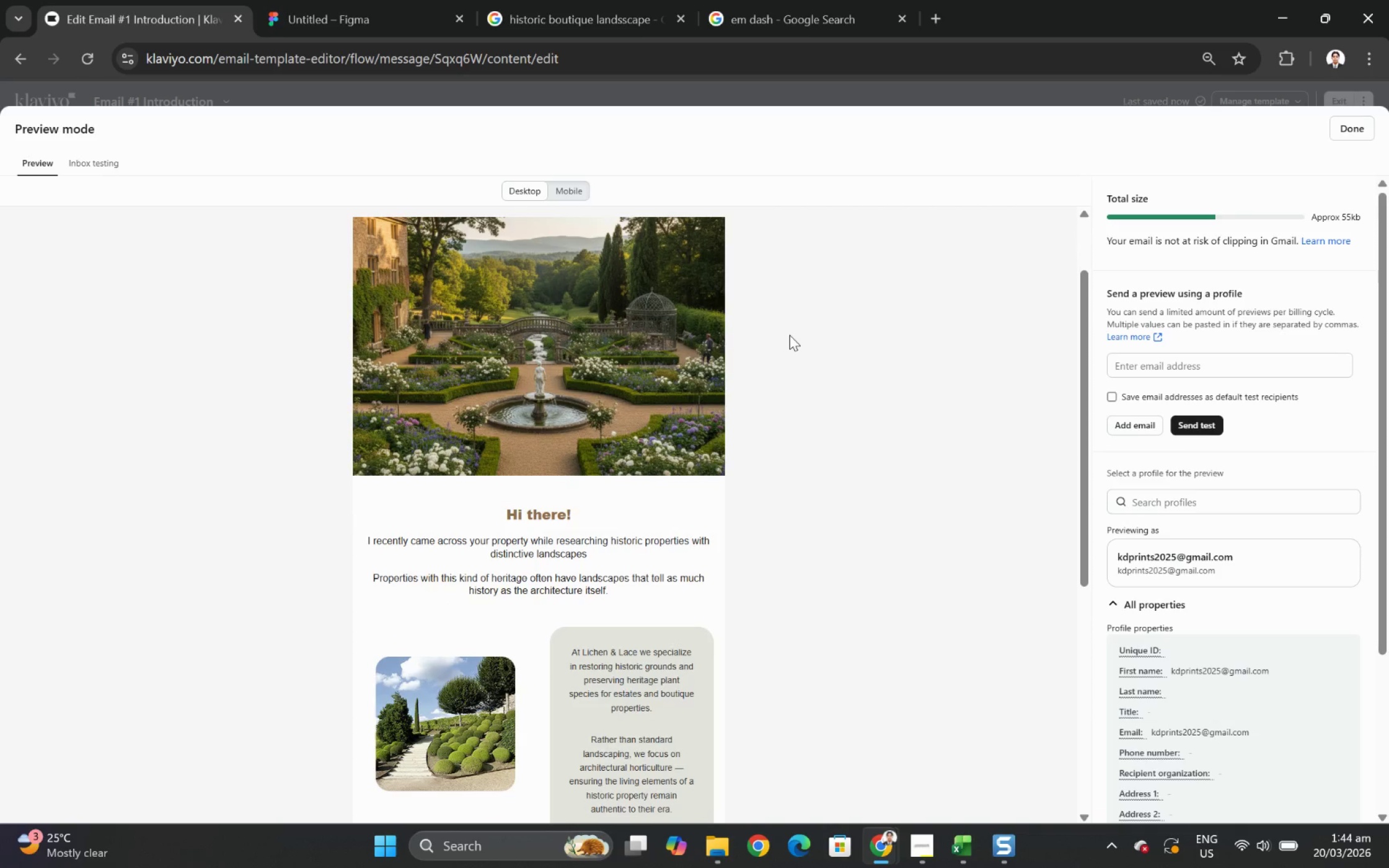 
scroll: coordinate [789, 335], scroll_direction: up, amount: 1.0
 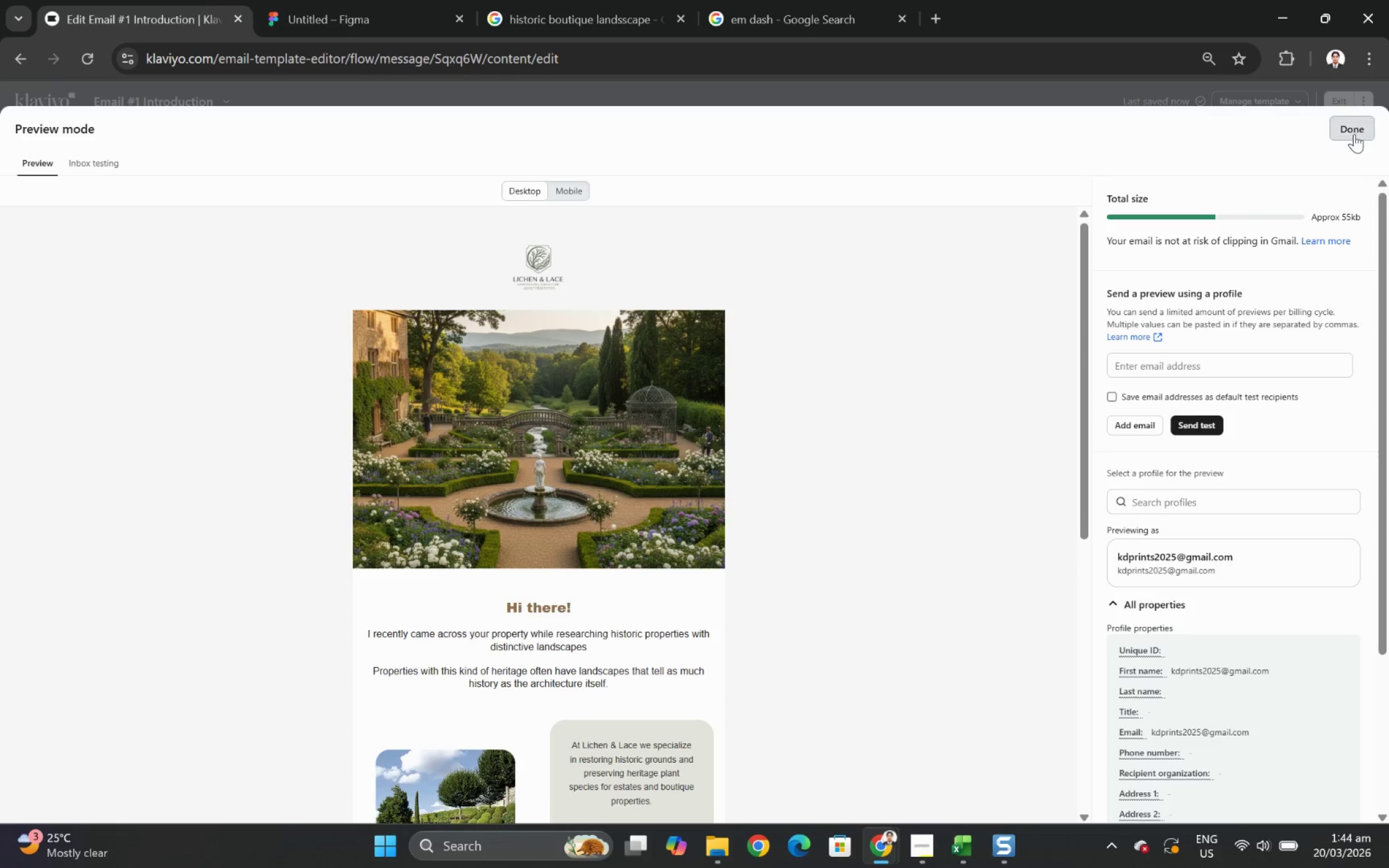 
left_click([838, 279])
 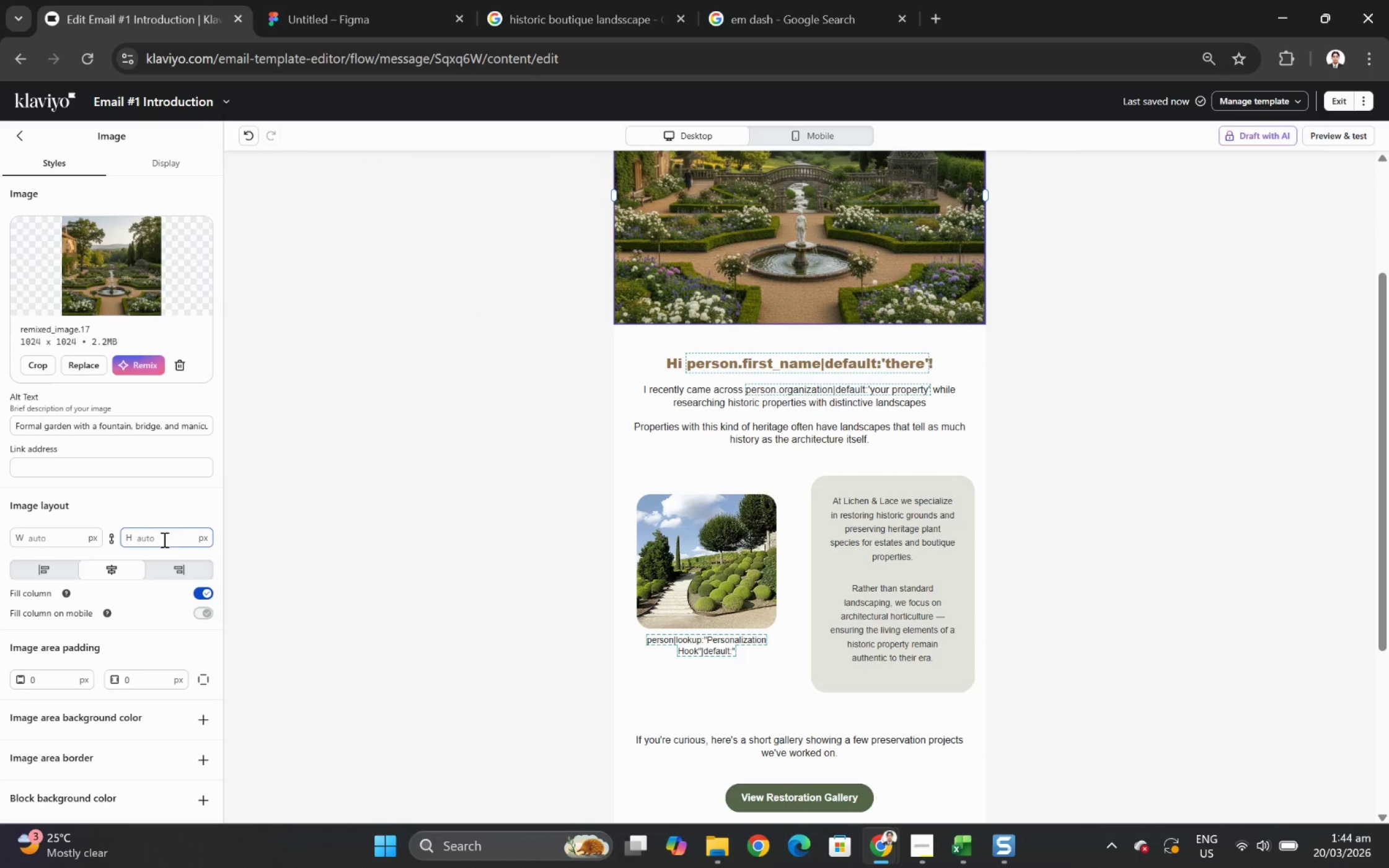 
left_click([403, 233])
 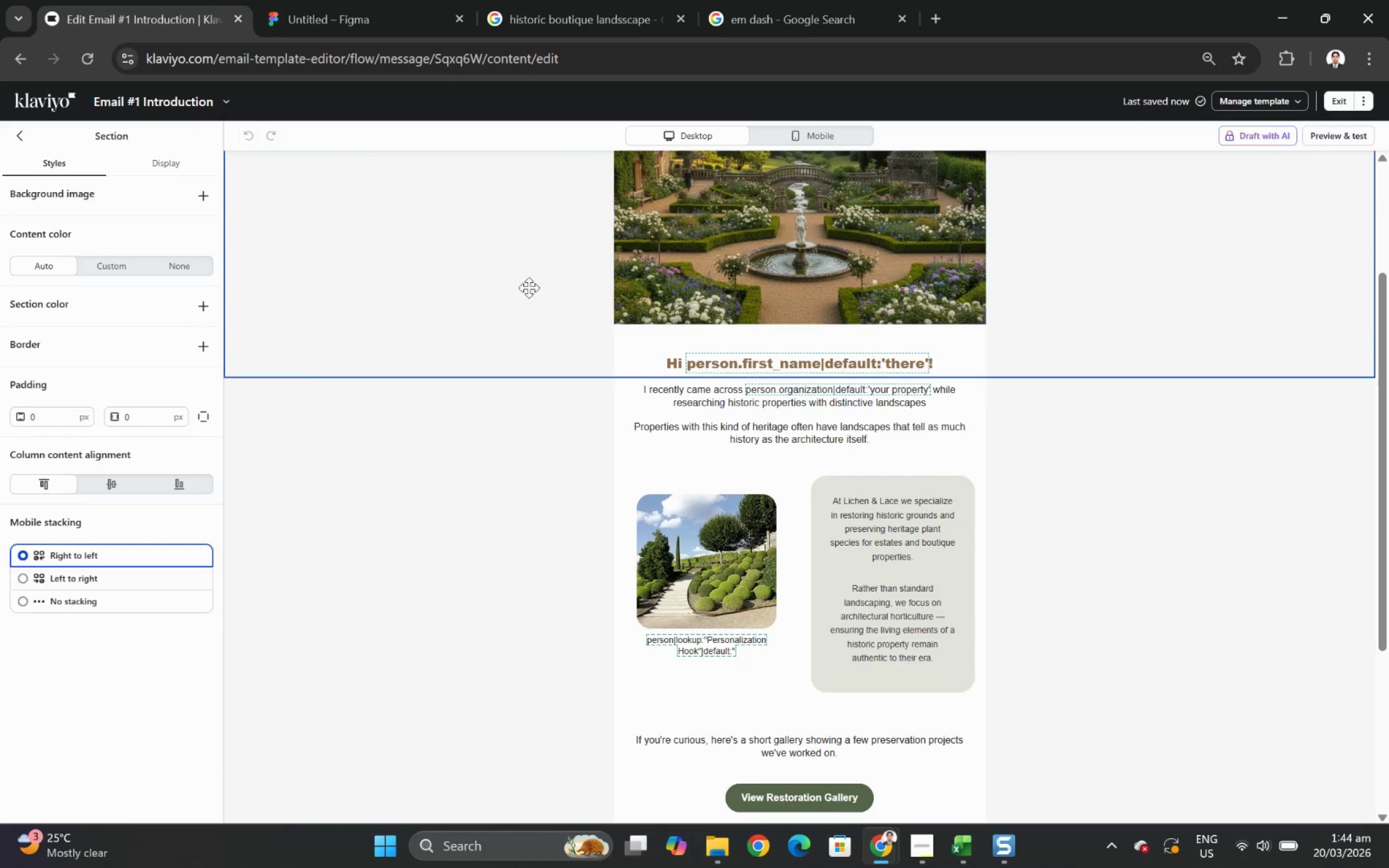 
scroll: coordinate [609, 341], scroll_direction: up, amount: 2.0
 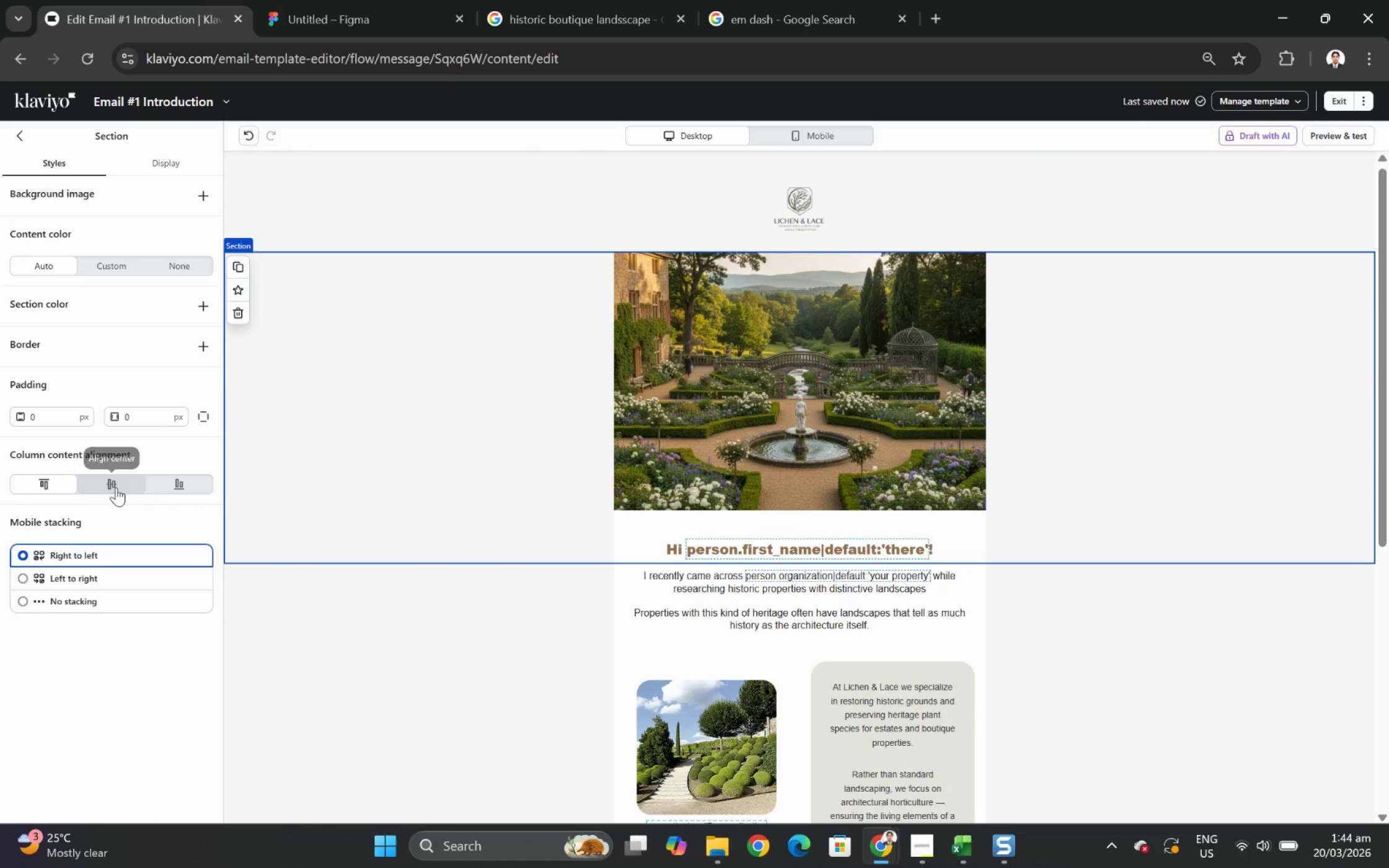 
double_click([156, 413])
 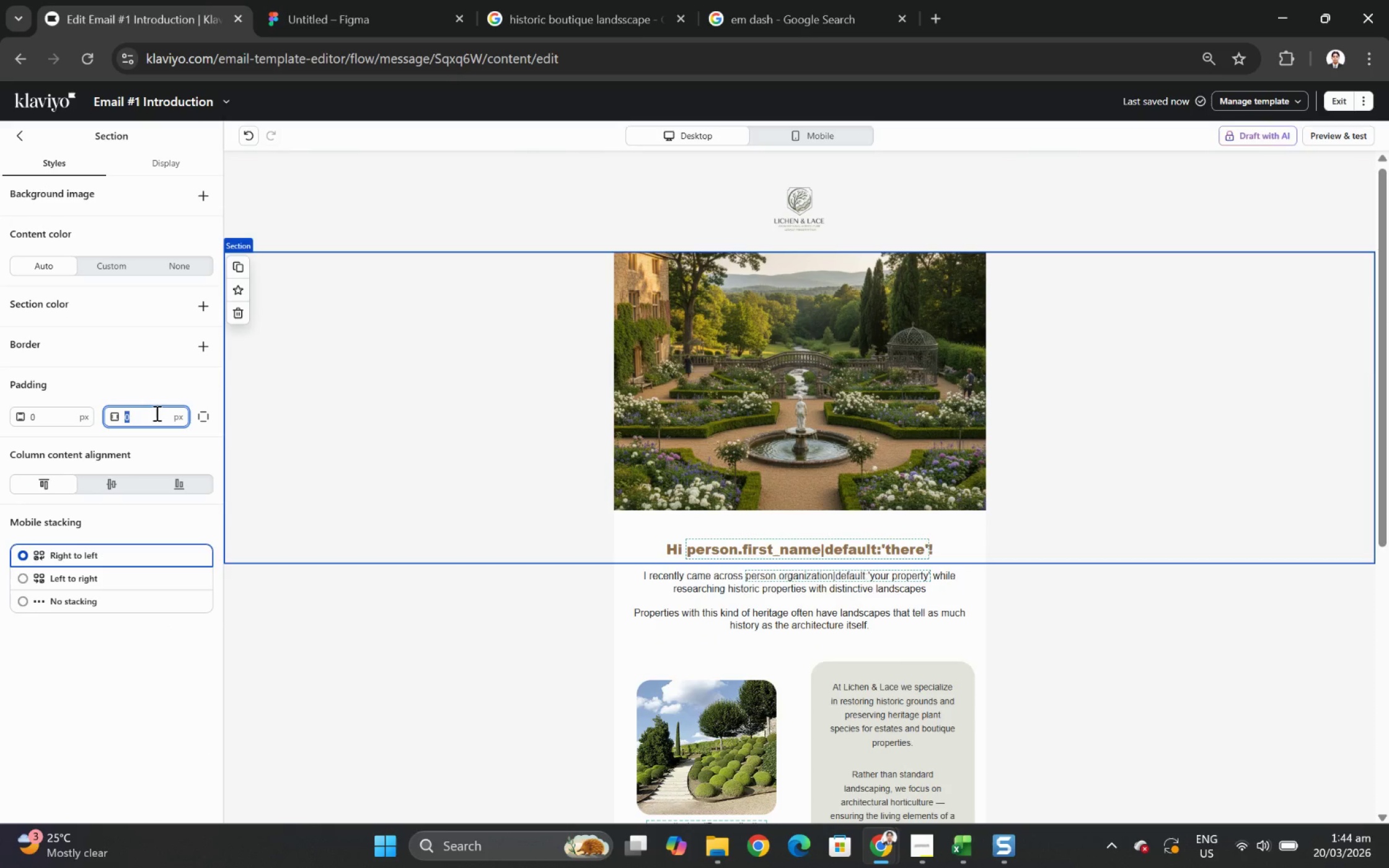 
key(Numpad1)
 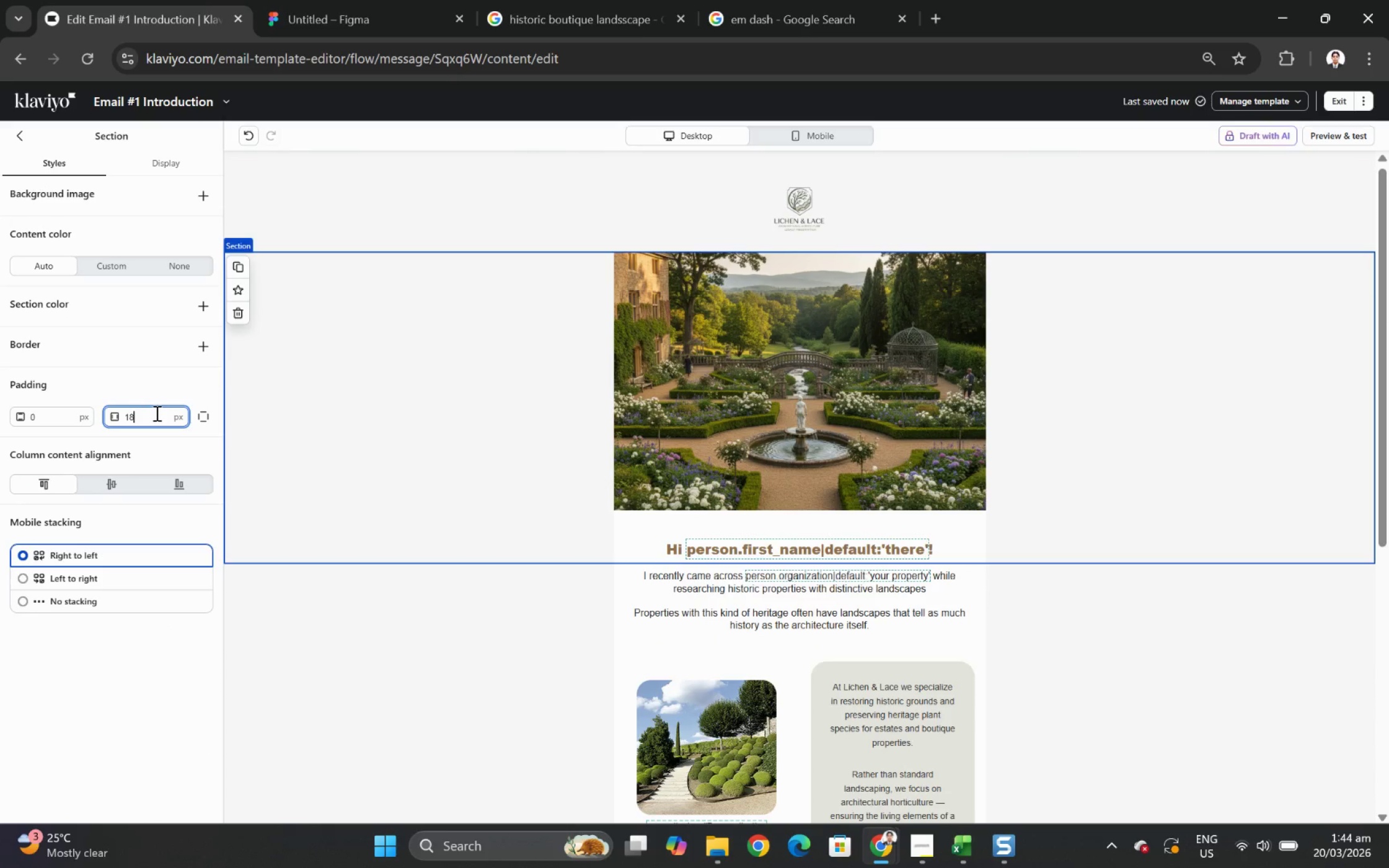 
key(Numpad8)
 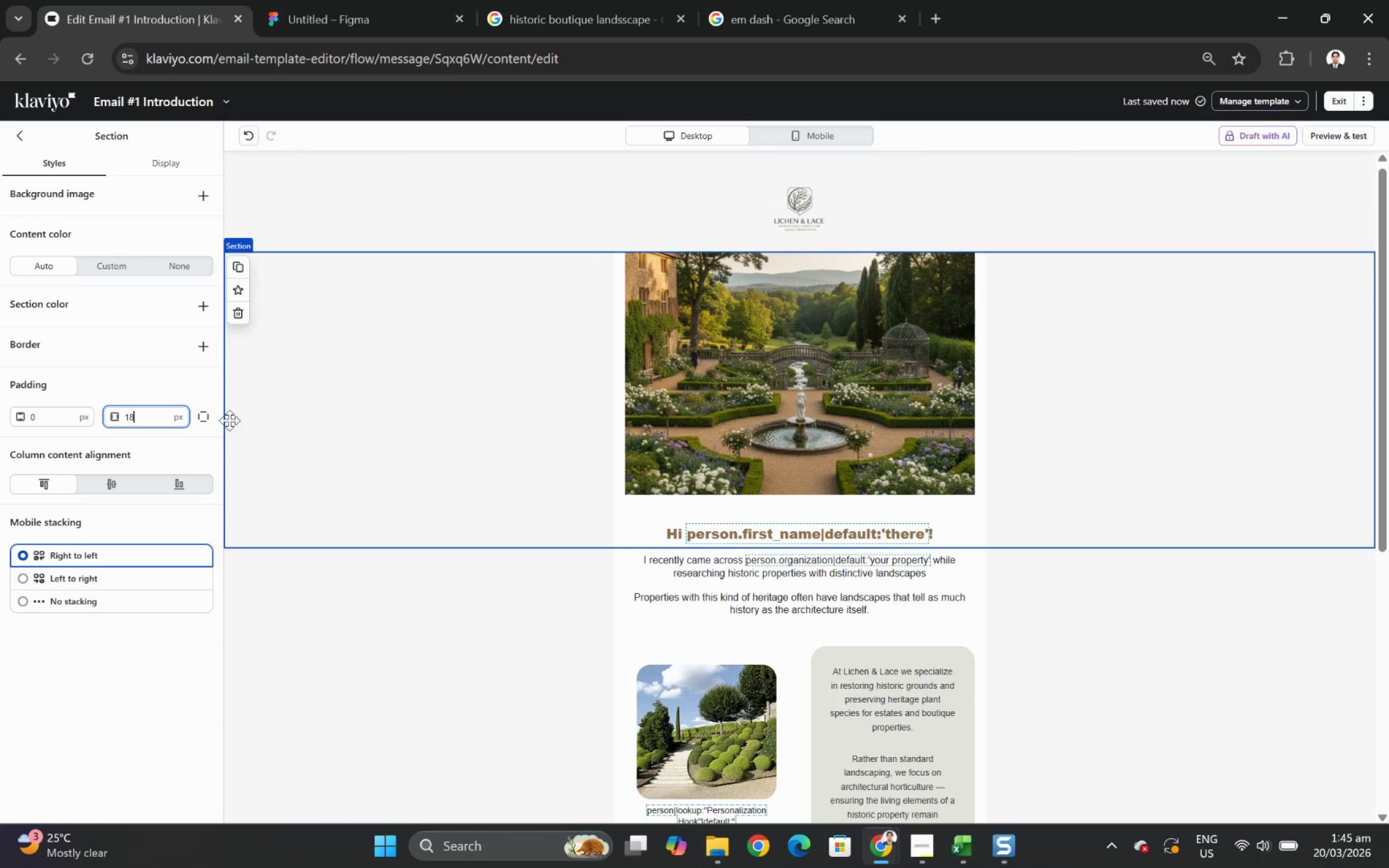 
double_click([60, 416])
 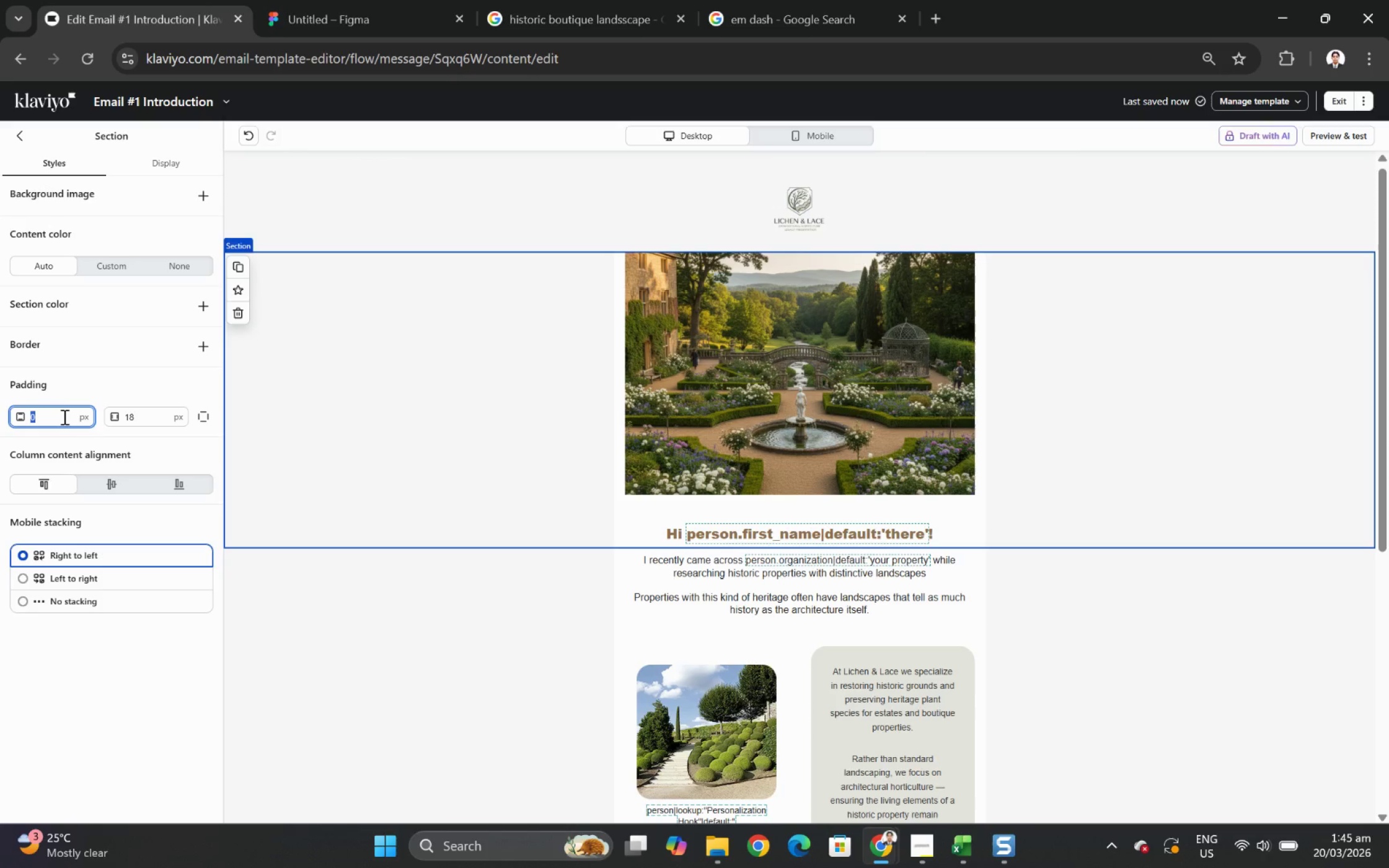 
key(Numpad1)
 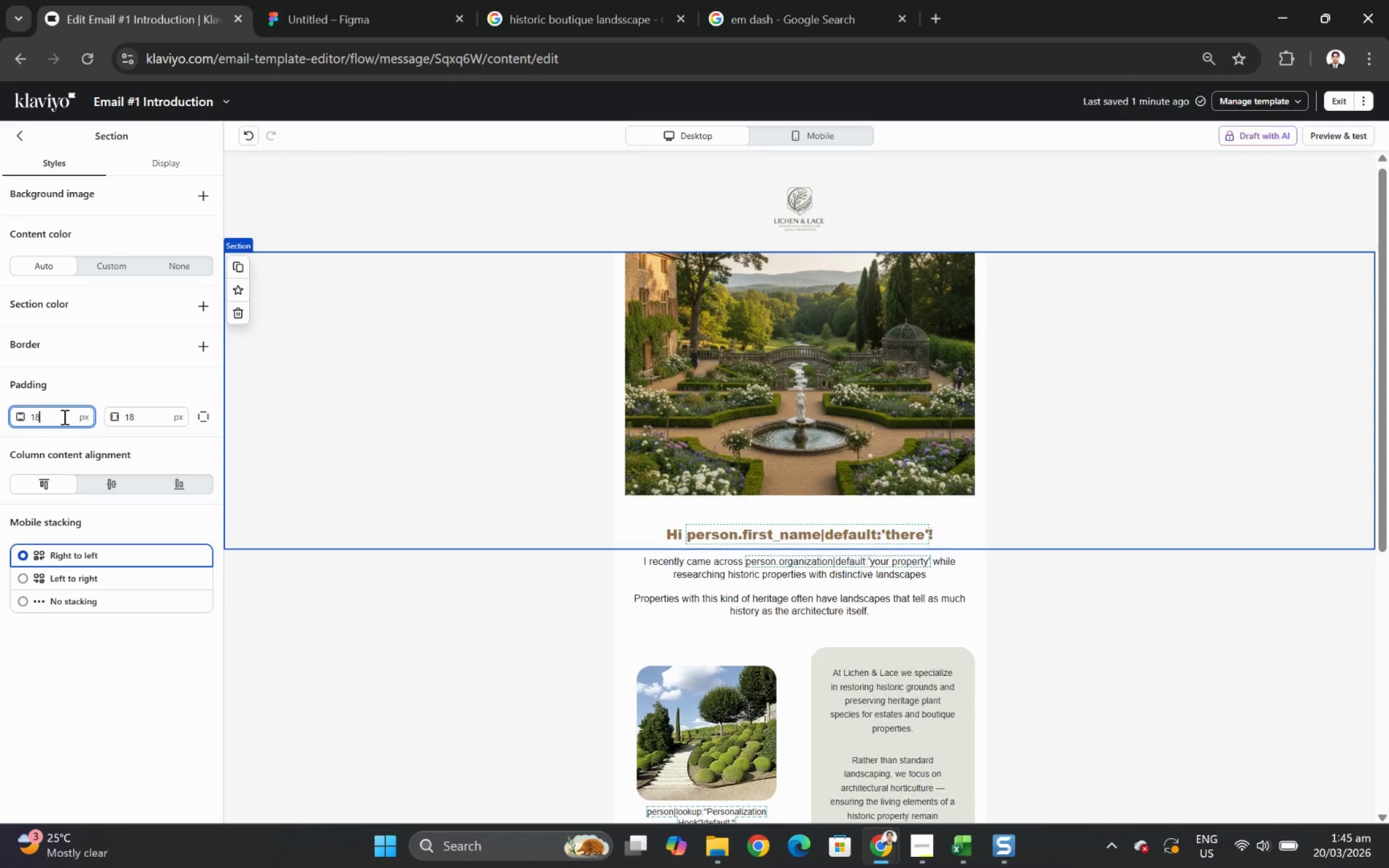 
key(Numpad8)
 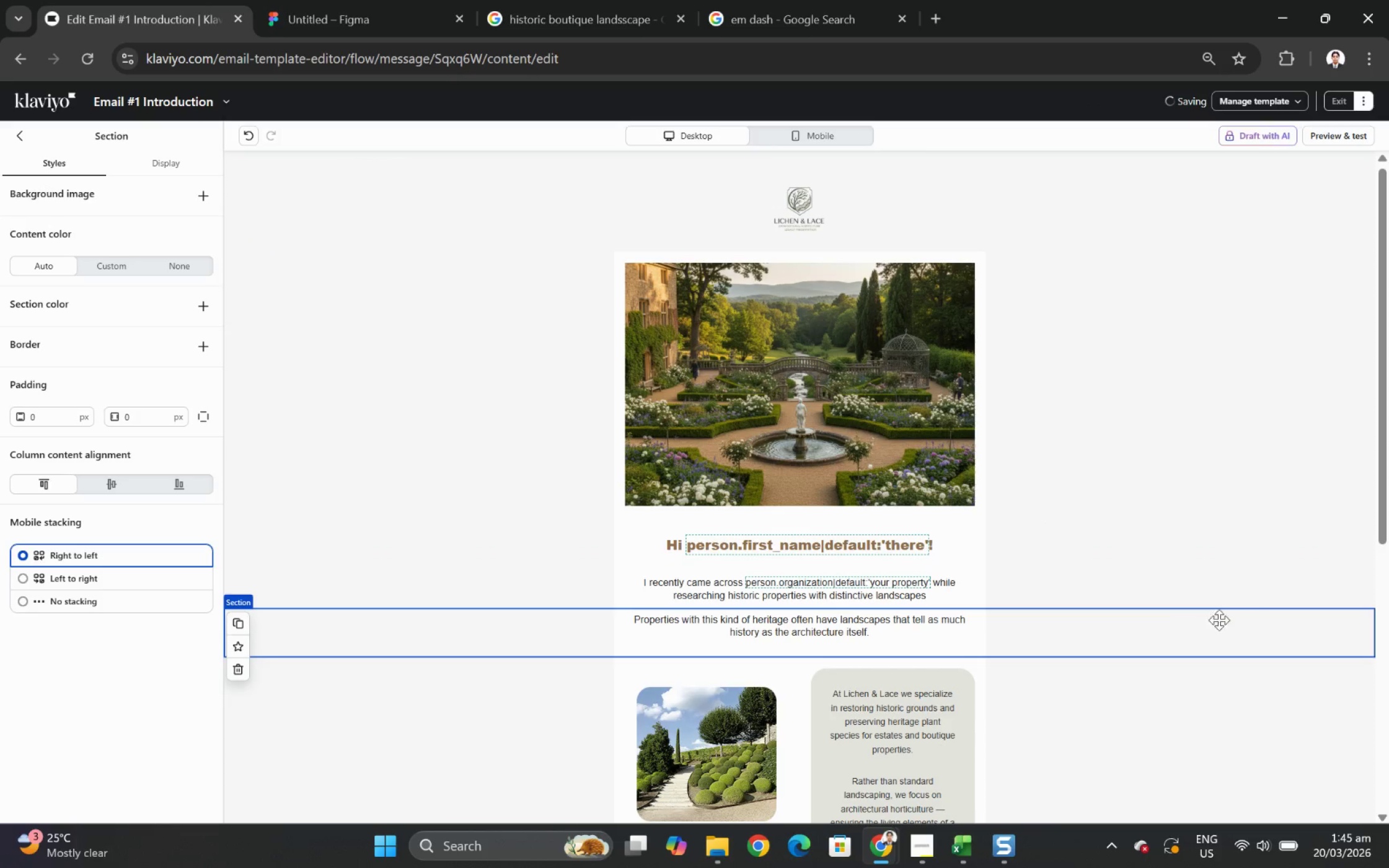 
left_click_drag(start_coordinate=[812, 206], to_coordinate=[828, 308])
 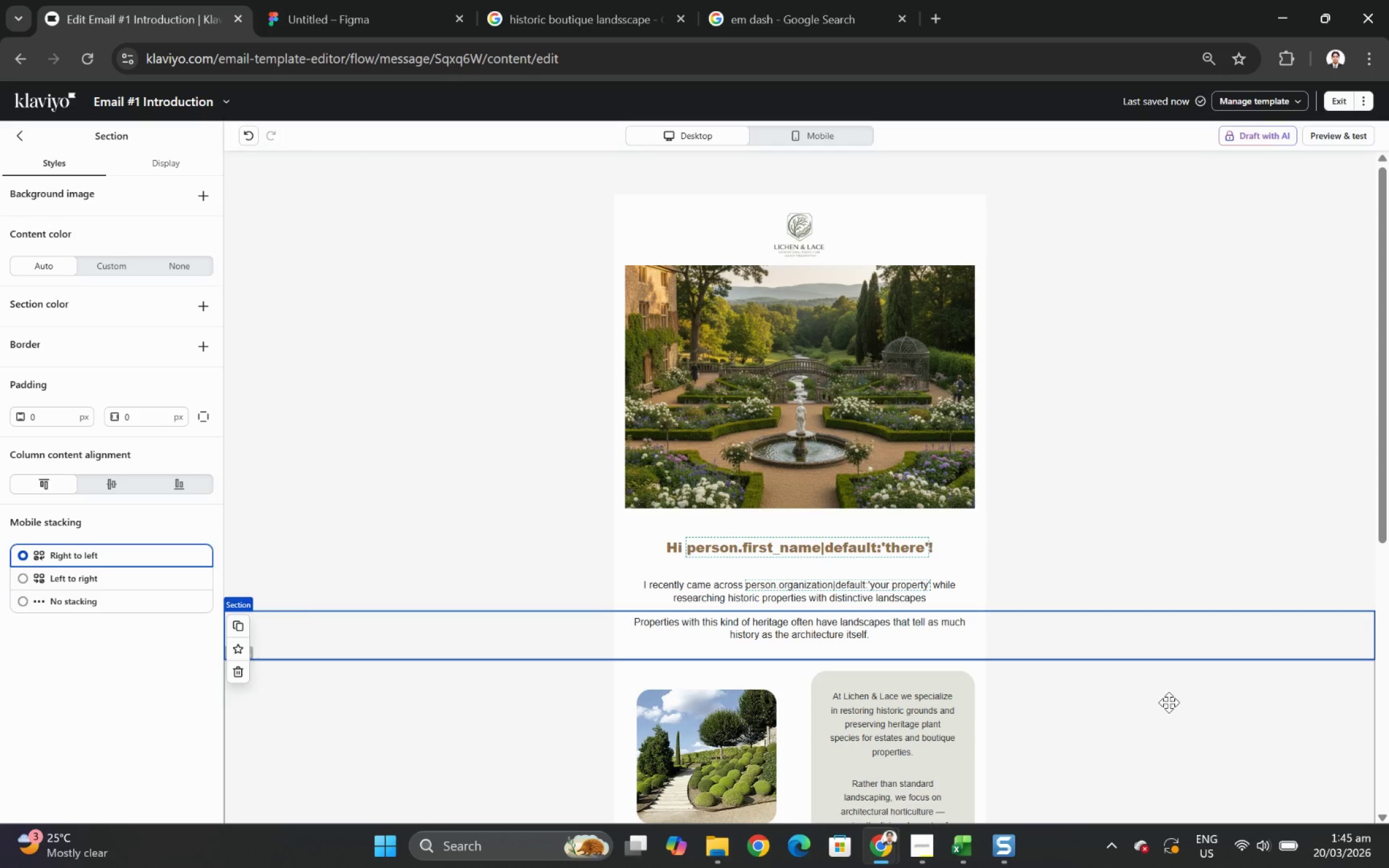 
scroll: coordinate [1170, 693], scroll_direction: down, amount: 1.0
 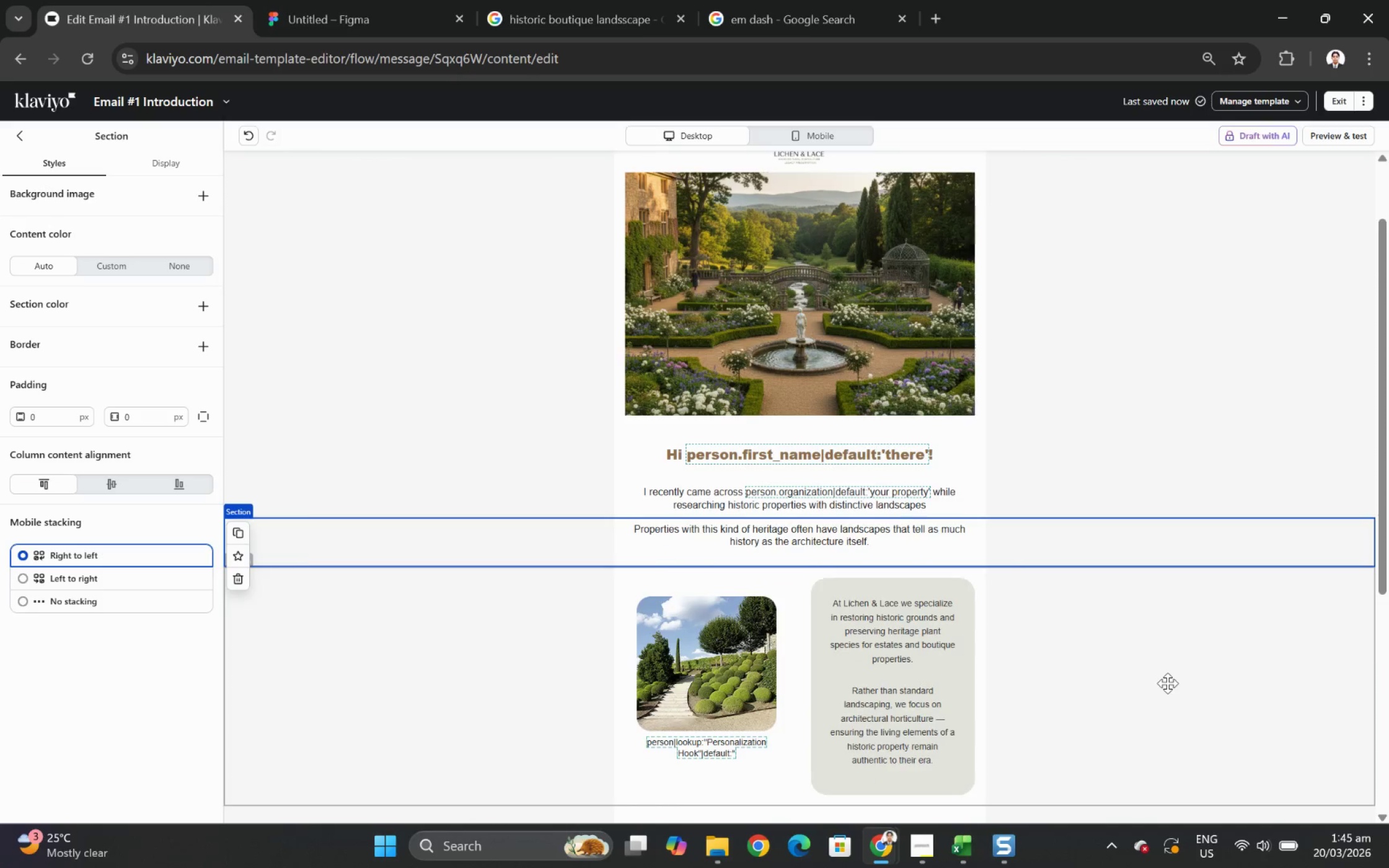 
scroll: coordinate [1167, 683], scroll_direction: up, amount: 2.0
 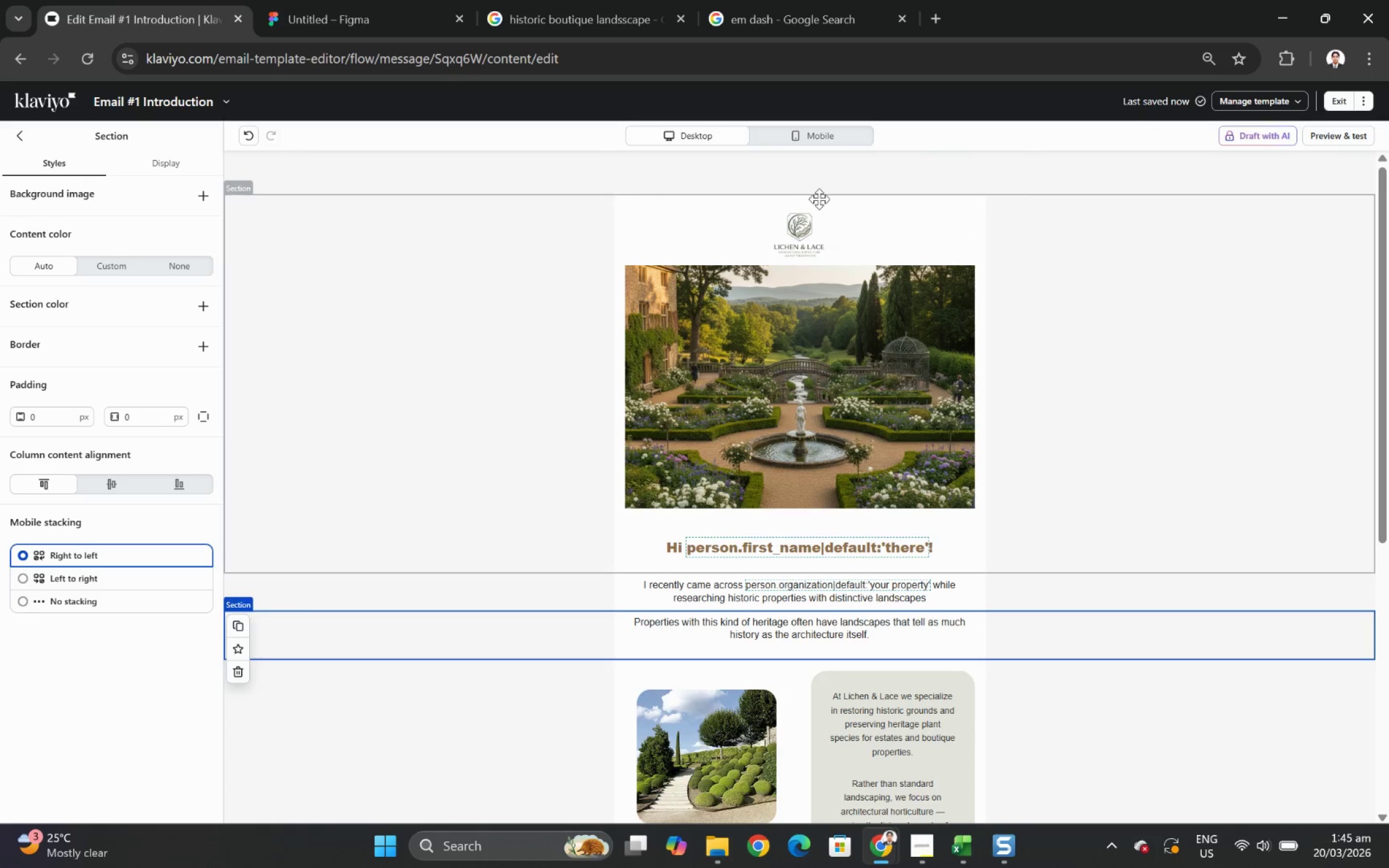 
left_click([816, 182])
 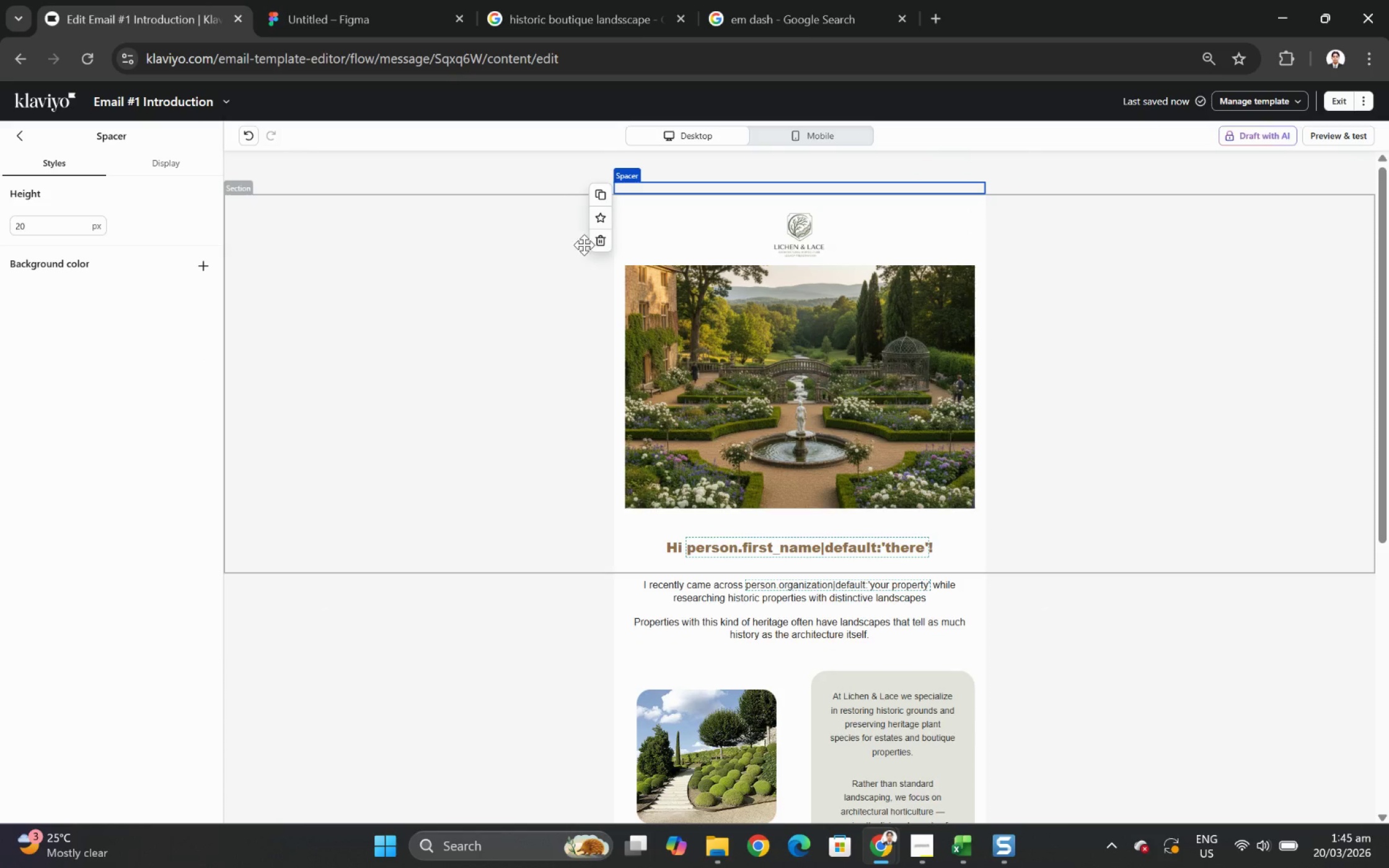 
left_click([596, 243])
 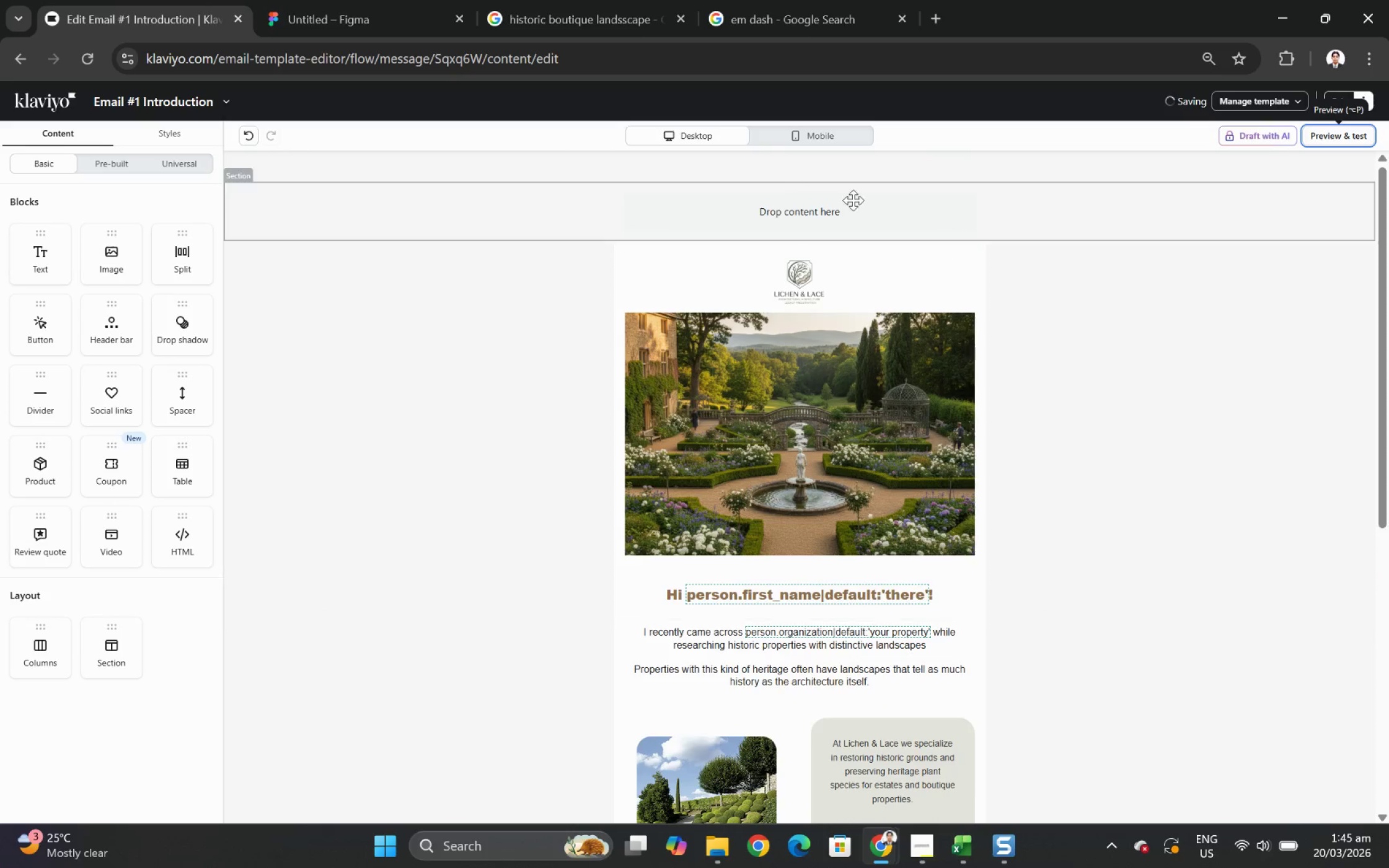 
left_click([790, 194])
 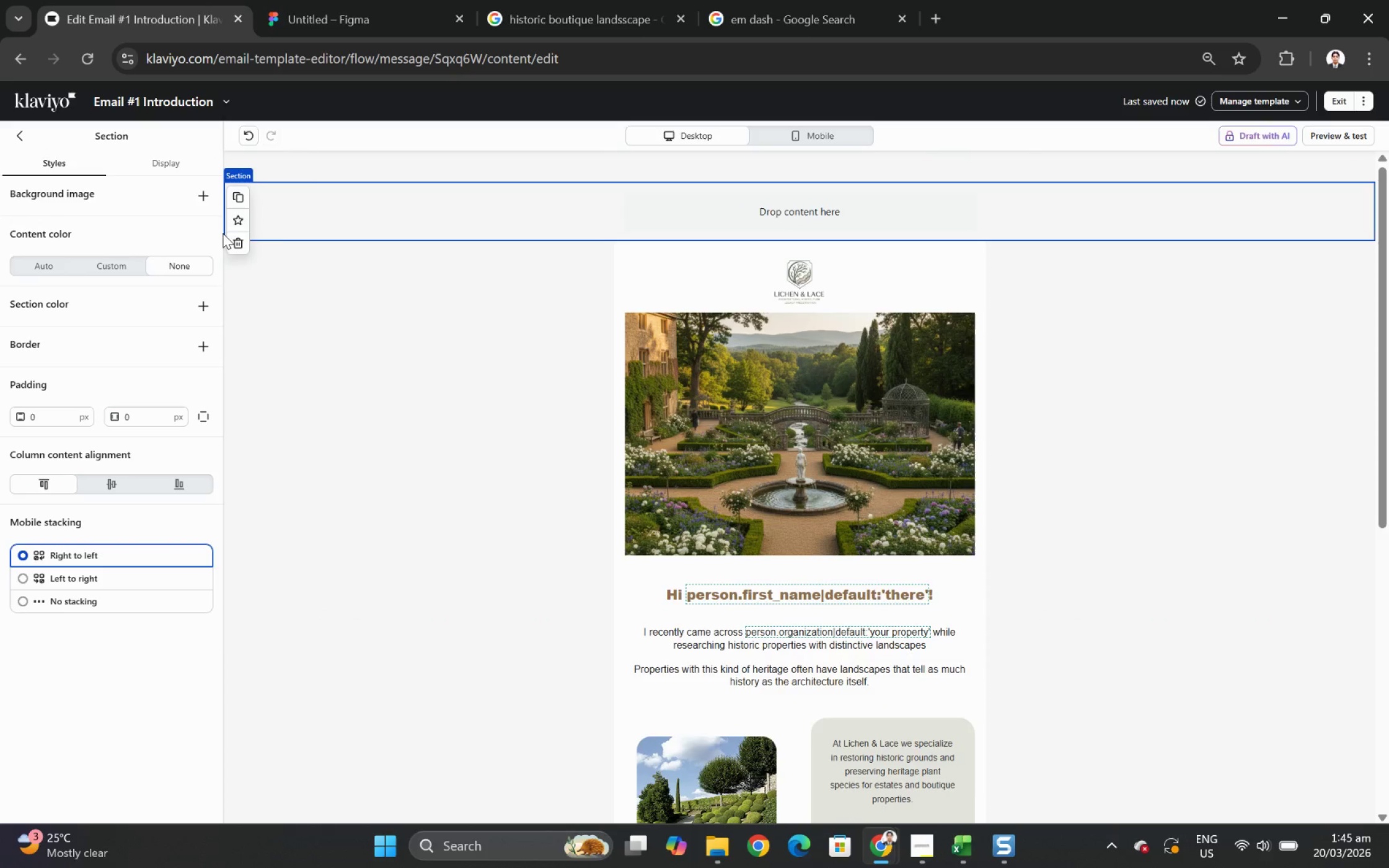 
left_click([236, 242])
 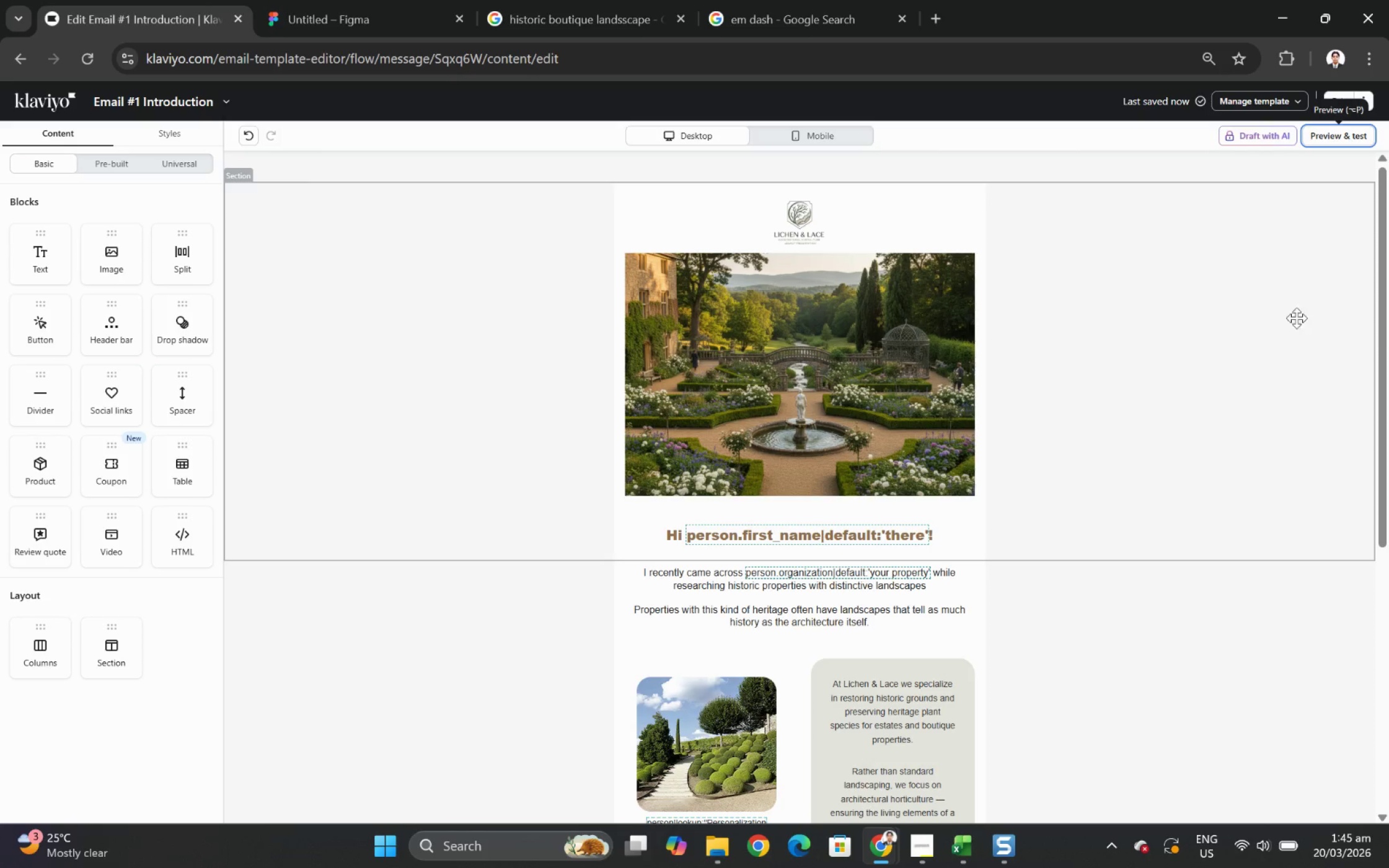 
wait(6.27)
 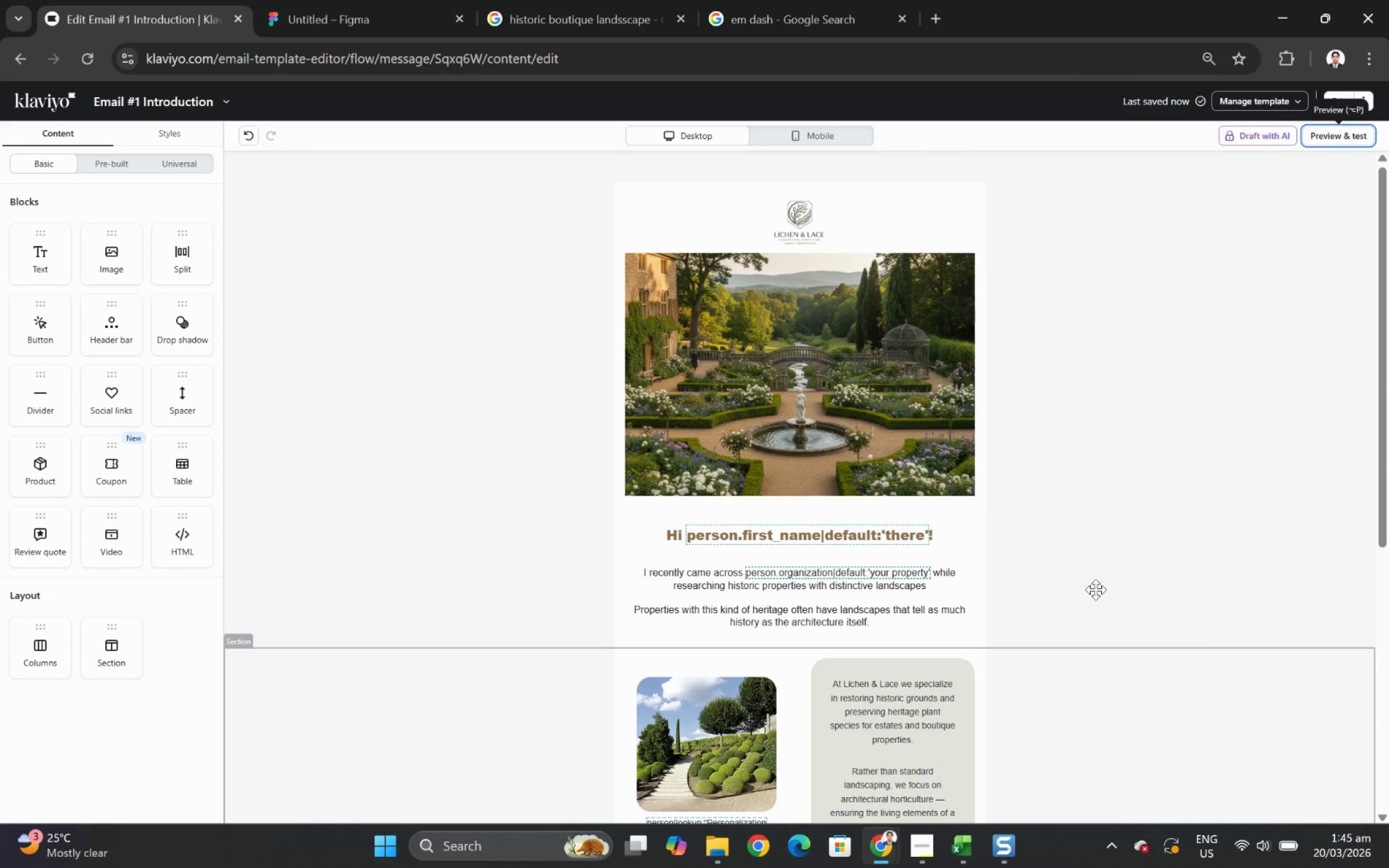 
scroll: coordinate [1311, 535], scroll_direction: down, amount: 5.0
 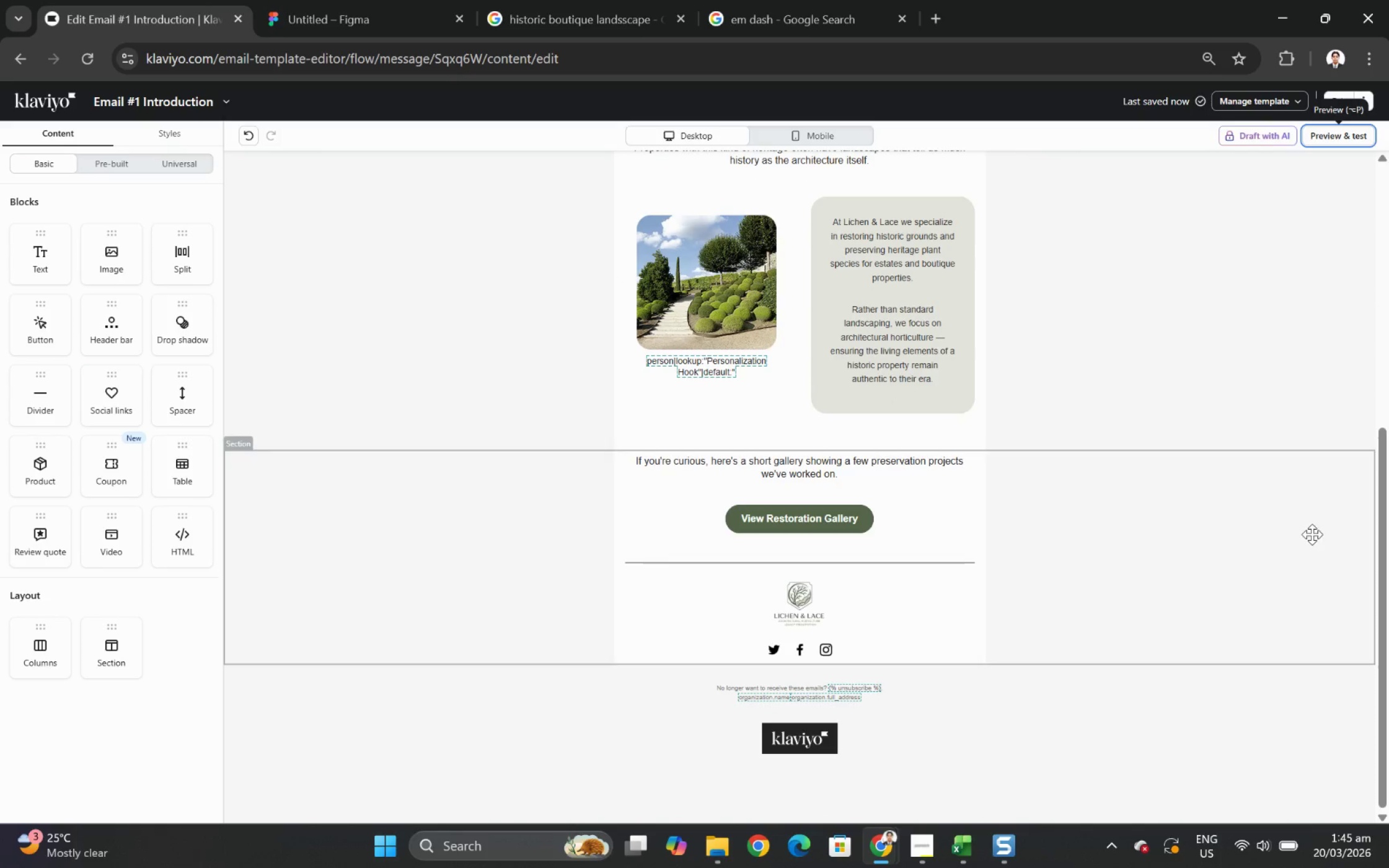 
scroll: coordinate [1312, 534], scroll_direction: up, amount: 4.0
 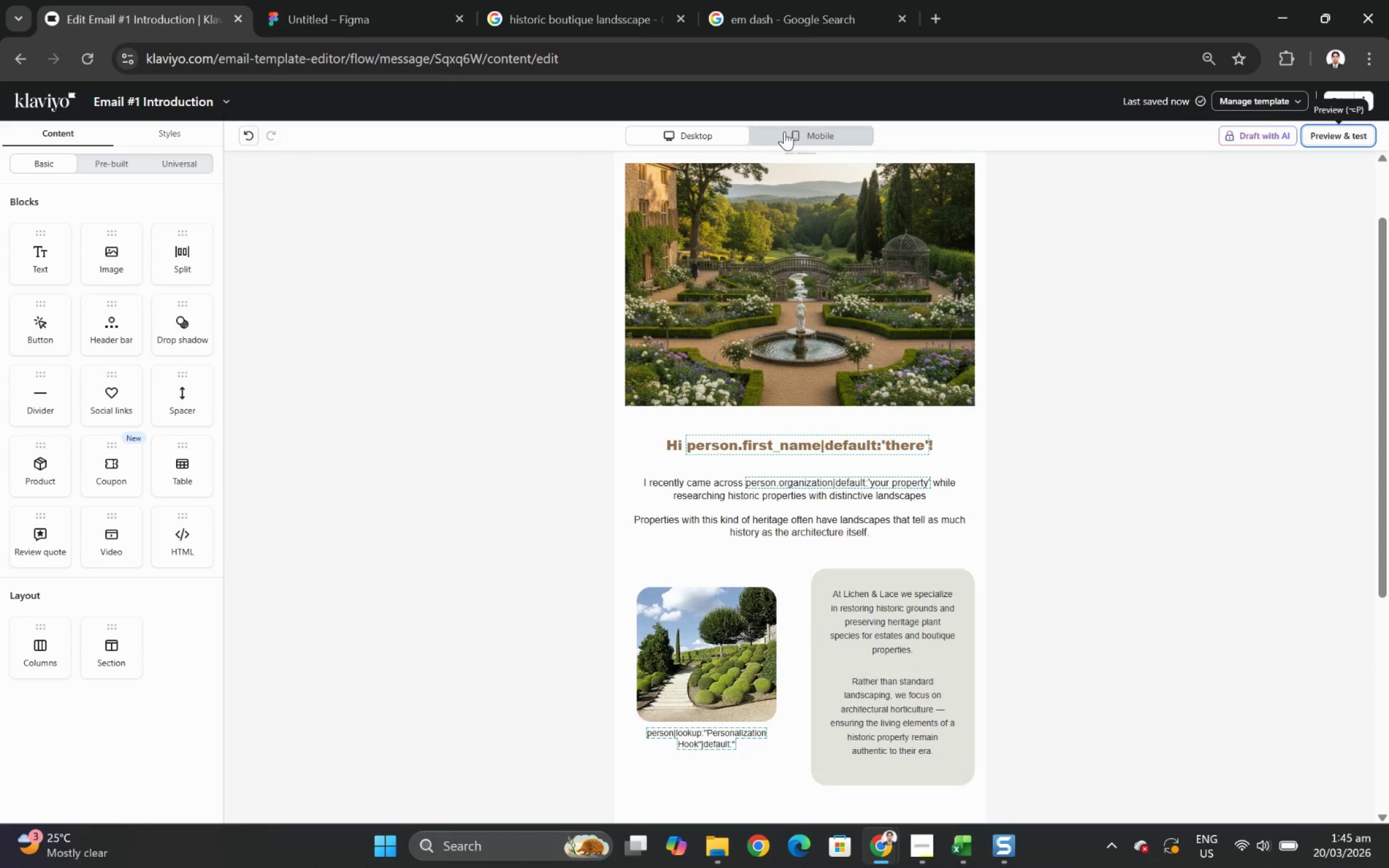 
left_click([784, 131])
 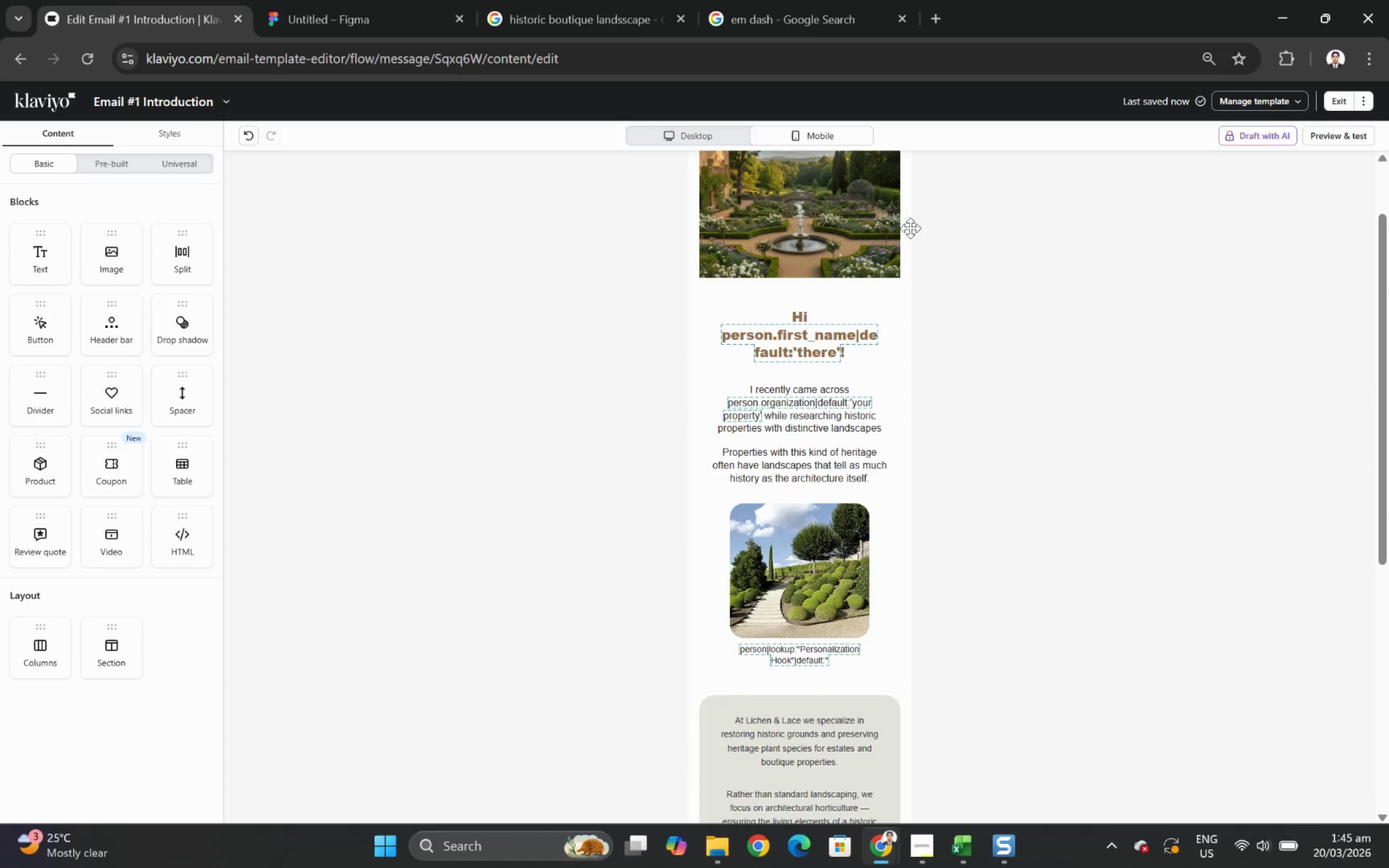 
scroll: coordinate [992, 303], scroll_direction: up, amount: 3.0
 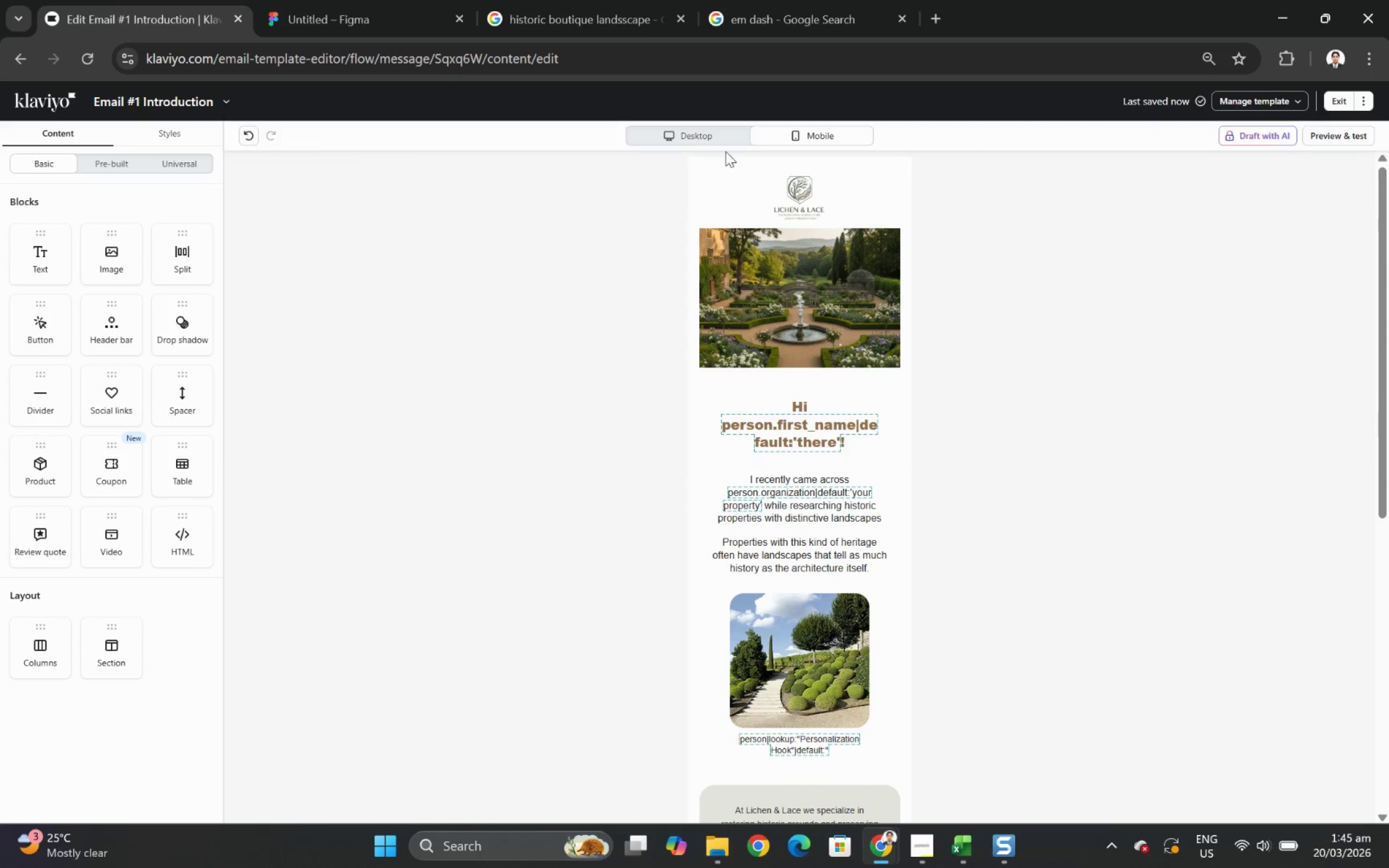 
left_click([717, 136])
 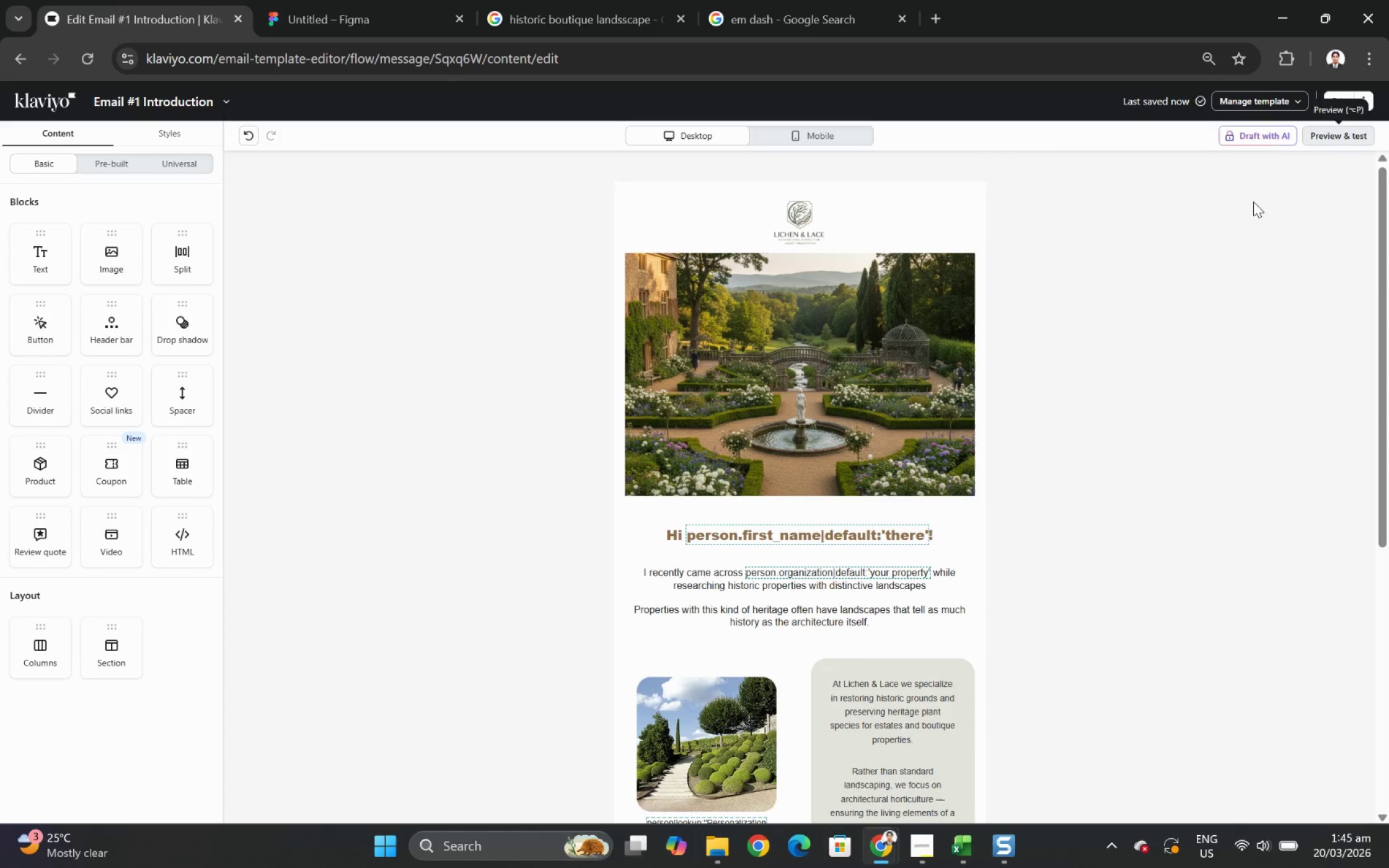 
scroll: coordinate [915, 467], scroll_direction: down, amount: 3.0
 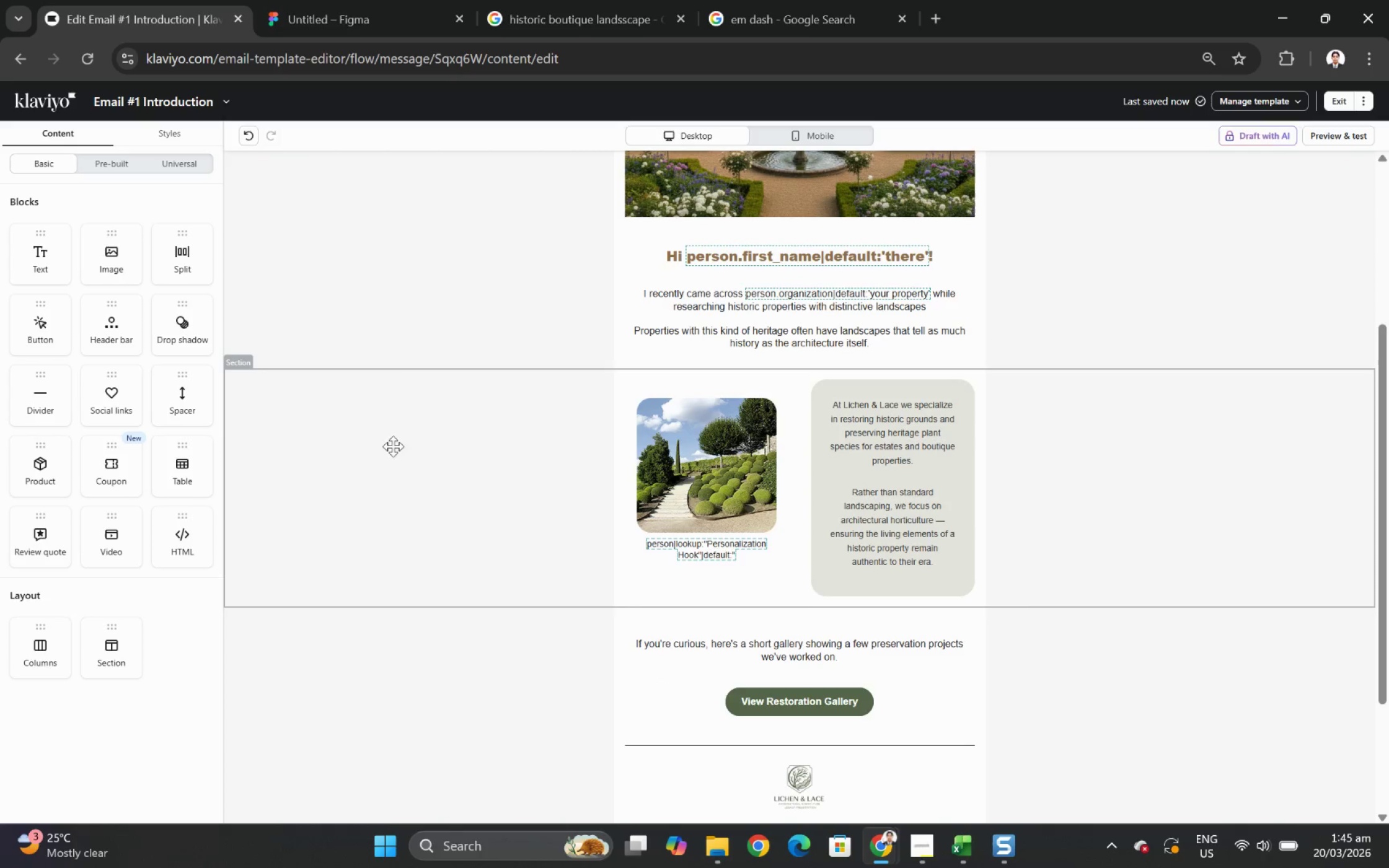 
left_click([429, 445])
 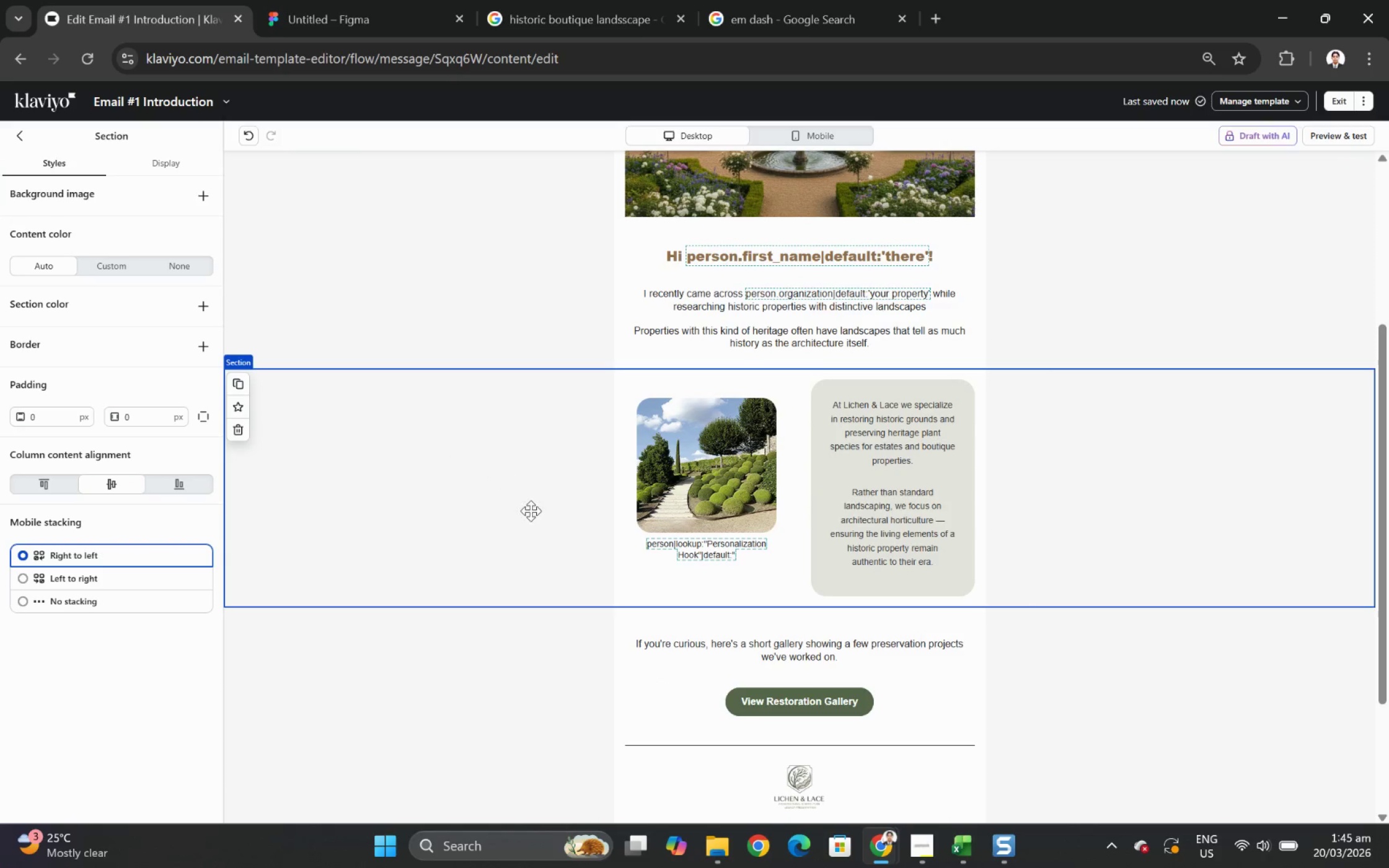 
left_click([451, 493])
 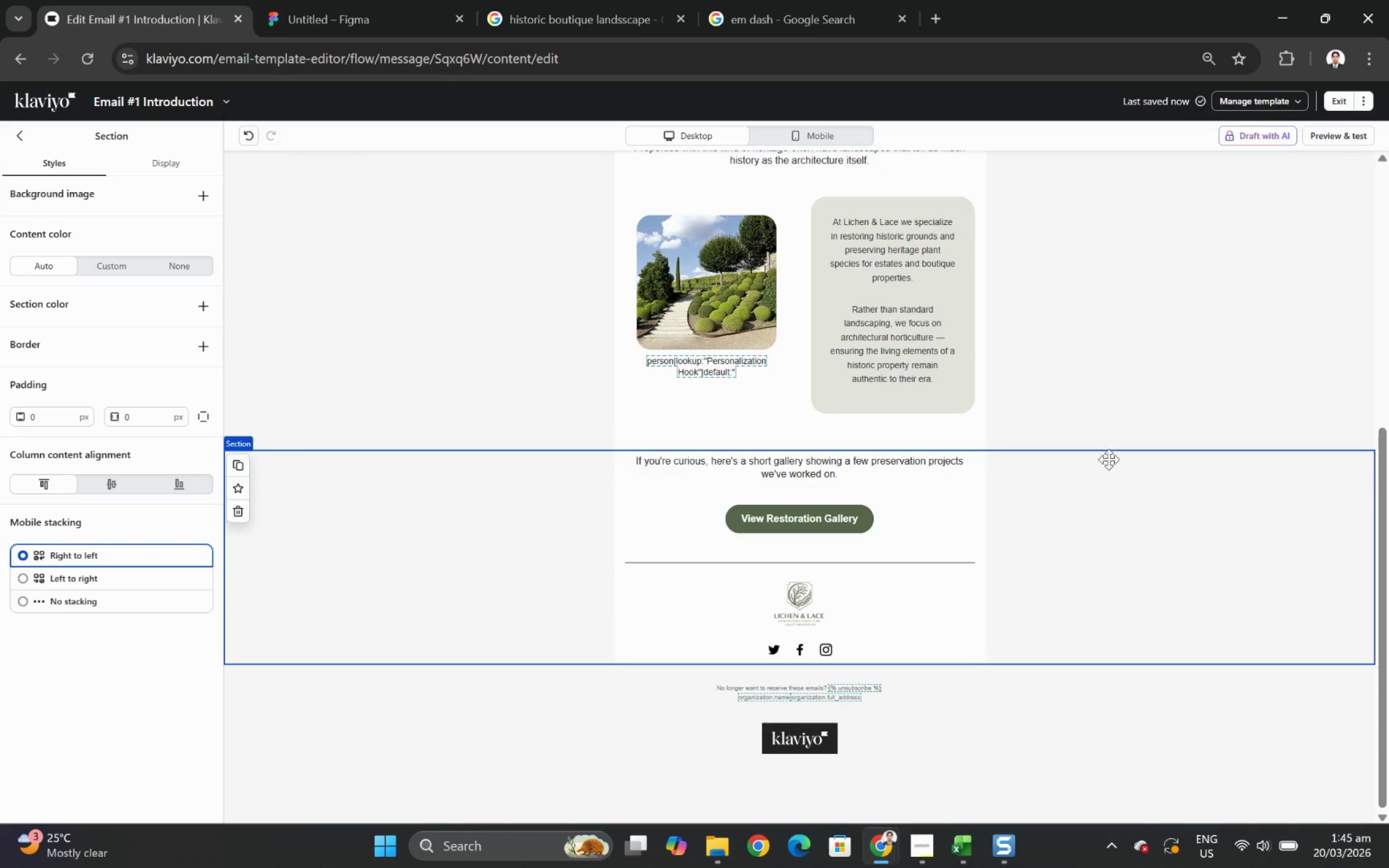 
scroll: coordinate [536, 519], scroll_direction: down, amount: 3.0
 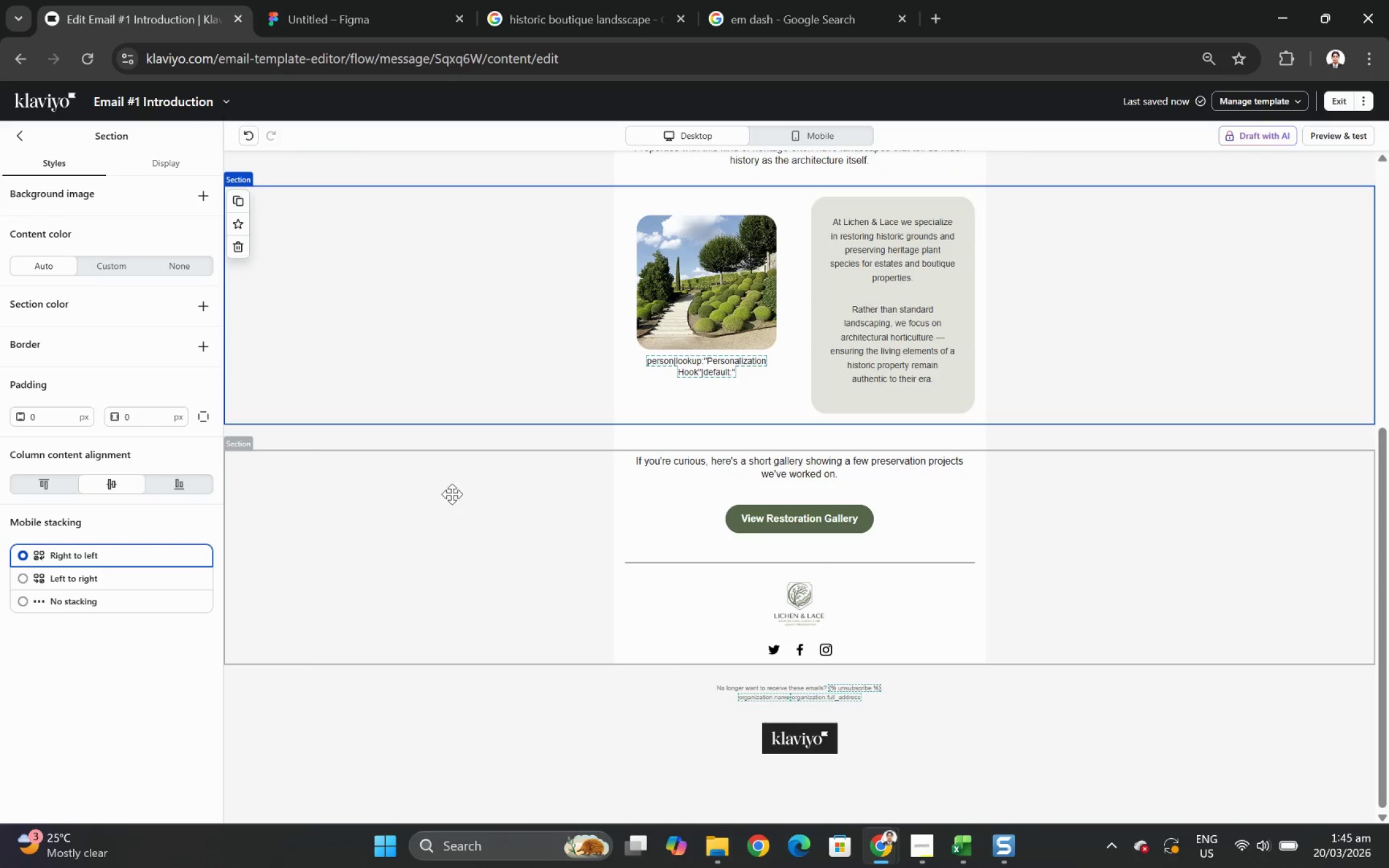 
scroll: coordinate [1191, 458], scroll_direction: up, amount: 5.0
 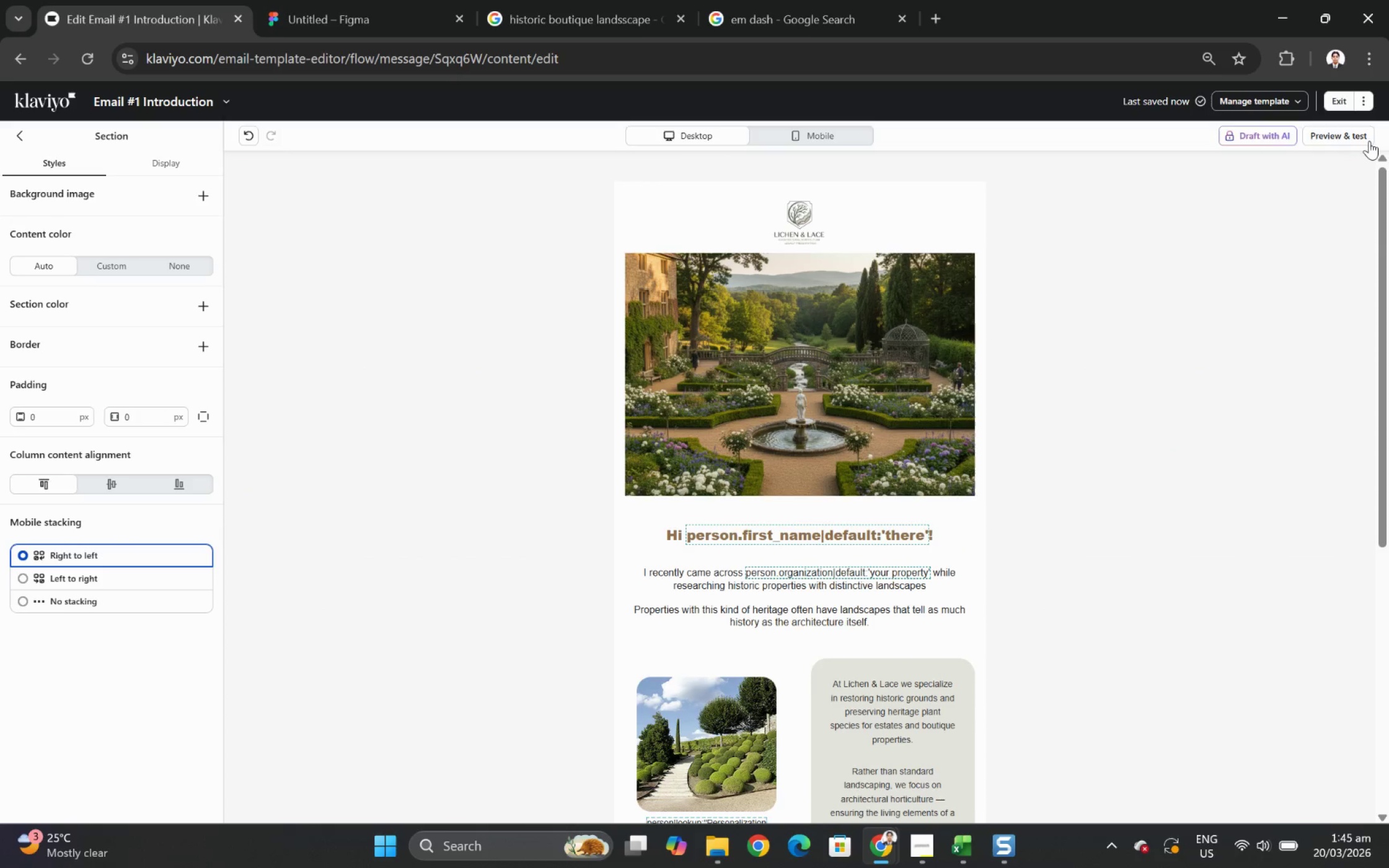 
left_click([1369, 140])
 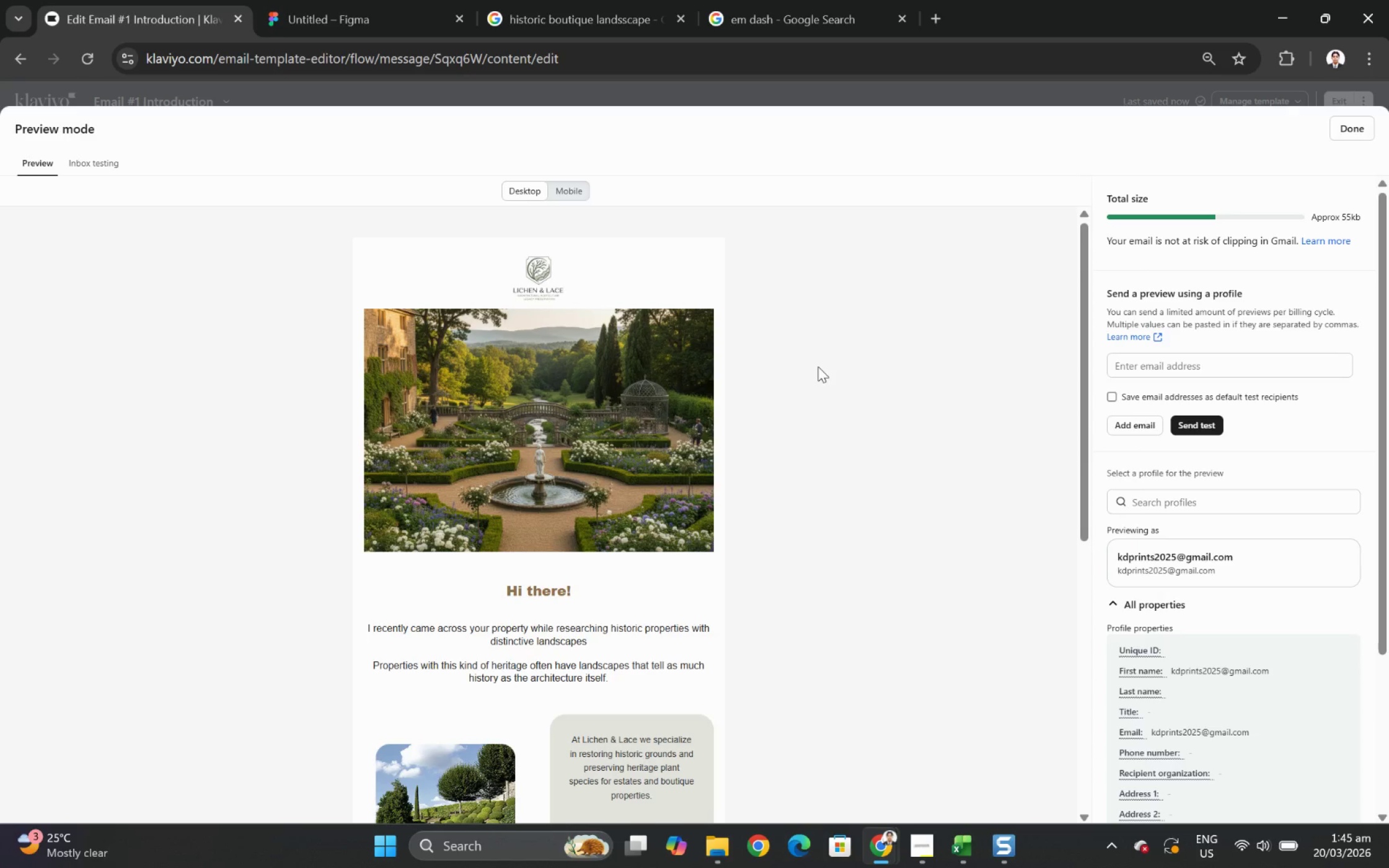 
scroll: coordinate [685, 404], scroll_direction: down, amount: 6.0
 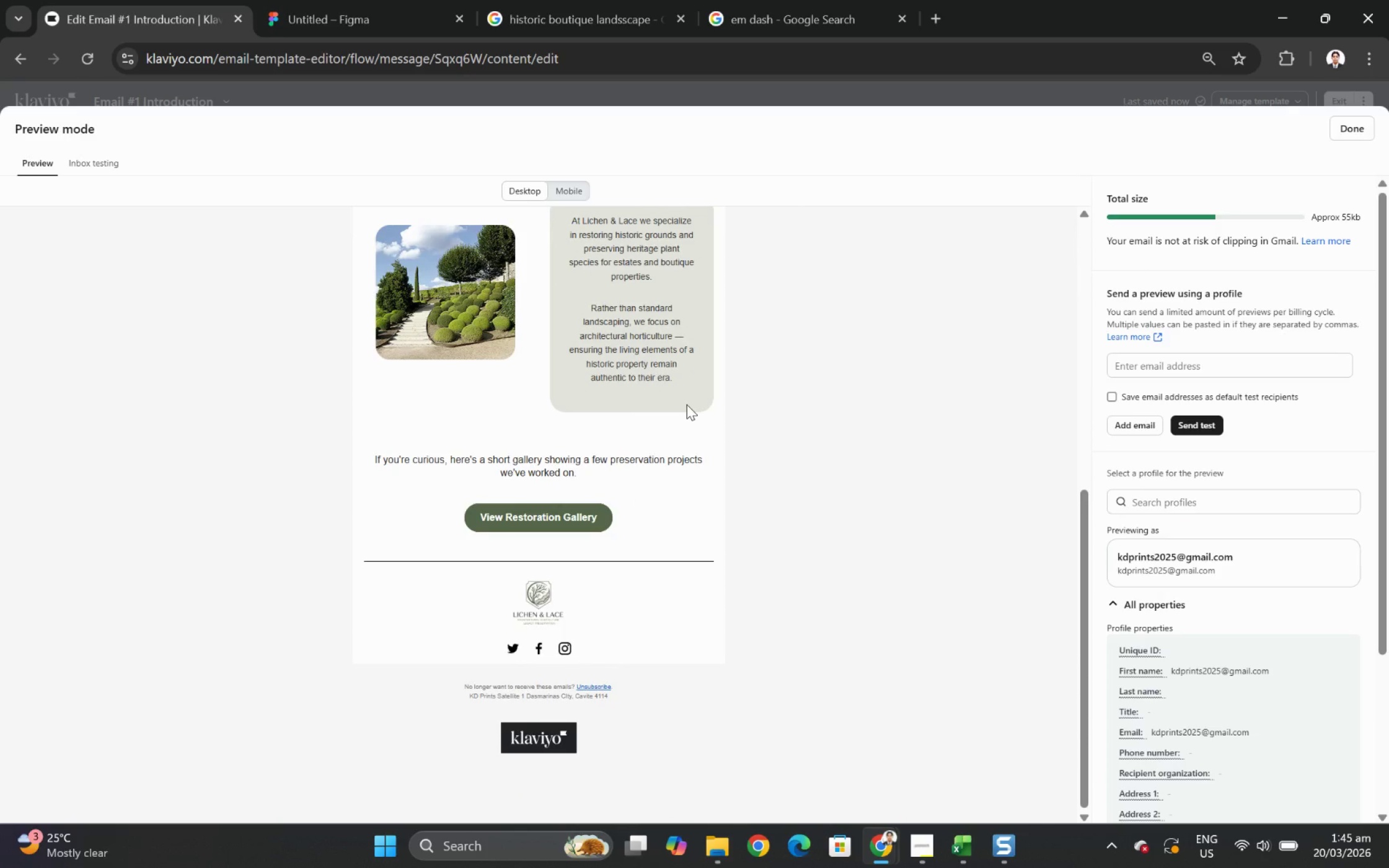 
scroll: coordinate [686, 404], scroll_direction: up, amount: 6.0
 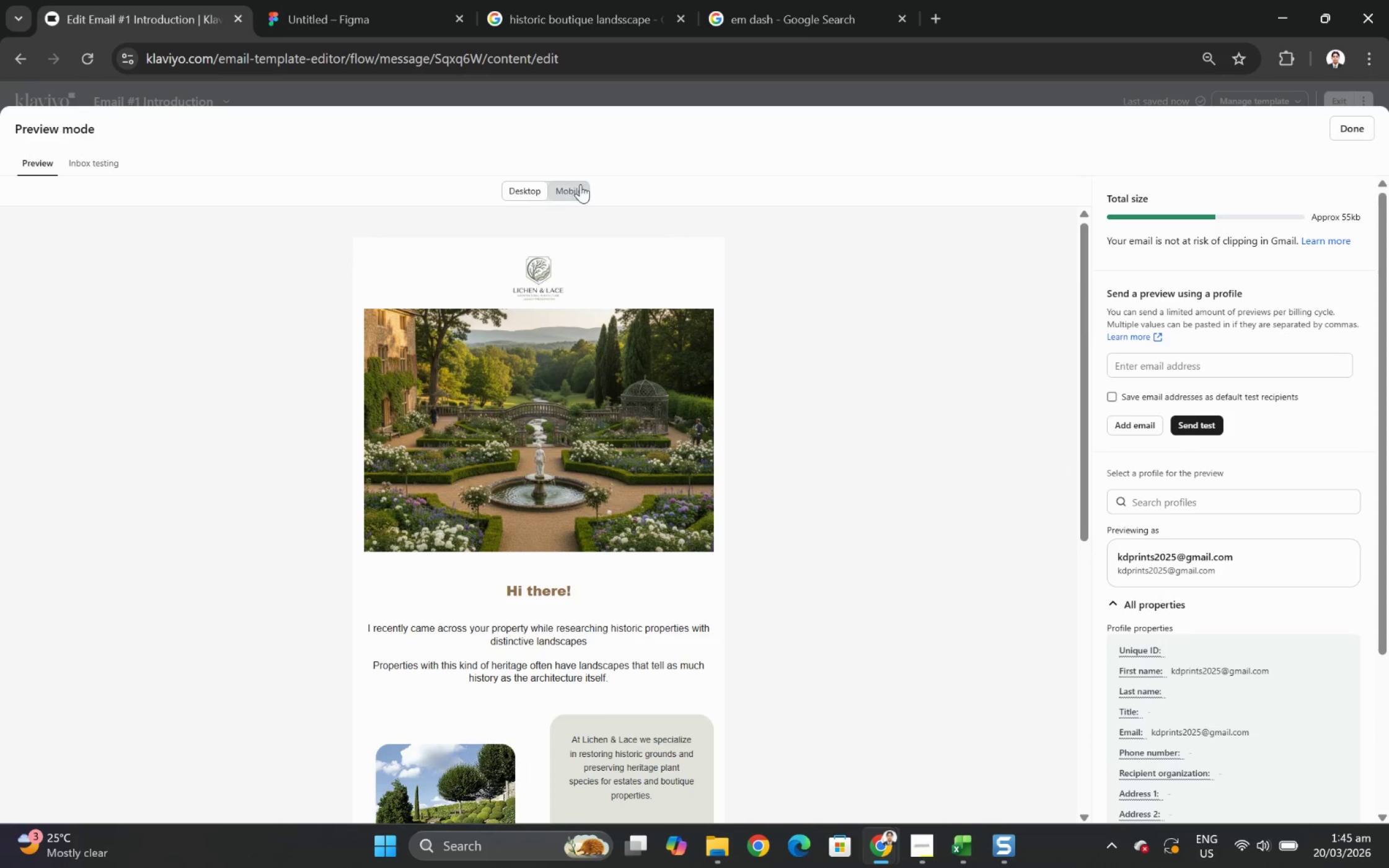 
left_click([571, 187])
 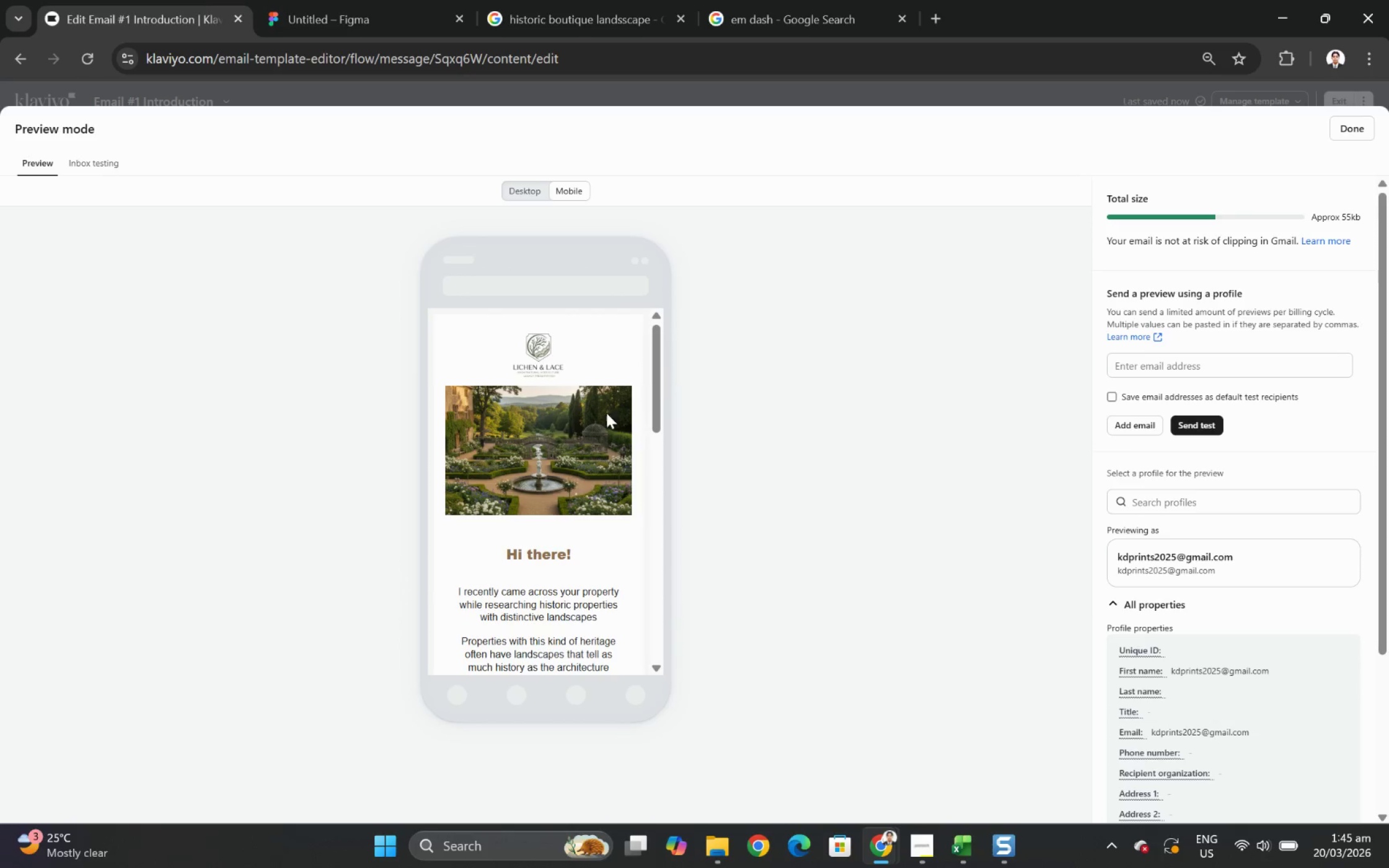 
scroll: coordinate [597, 417], scroll_direction: down, amount: 3.0
 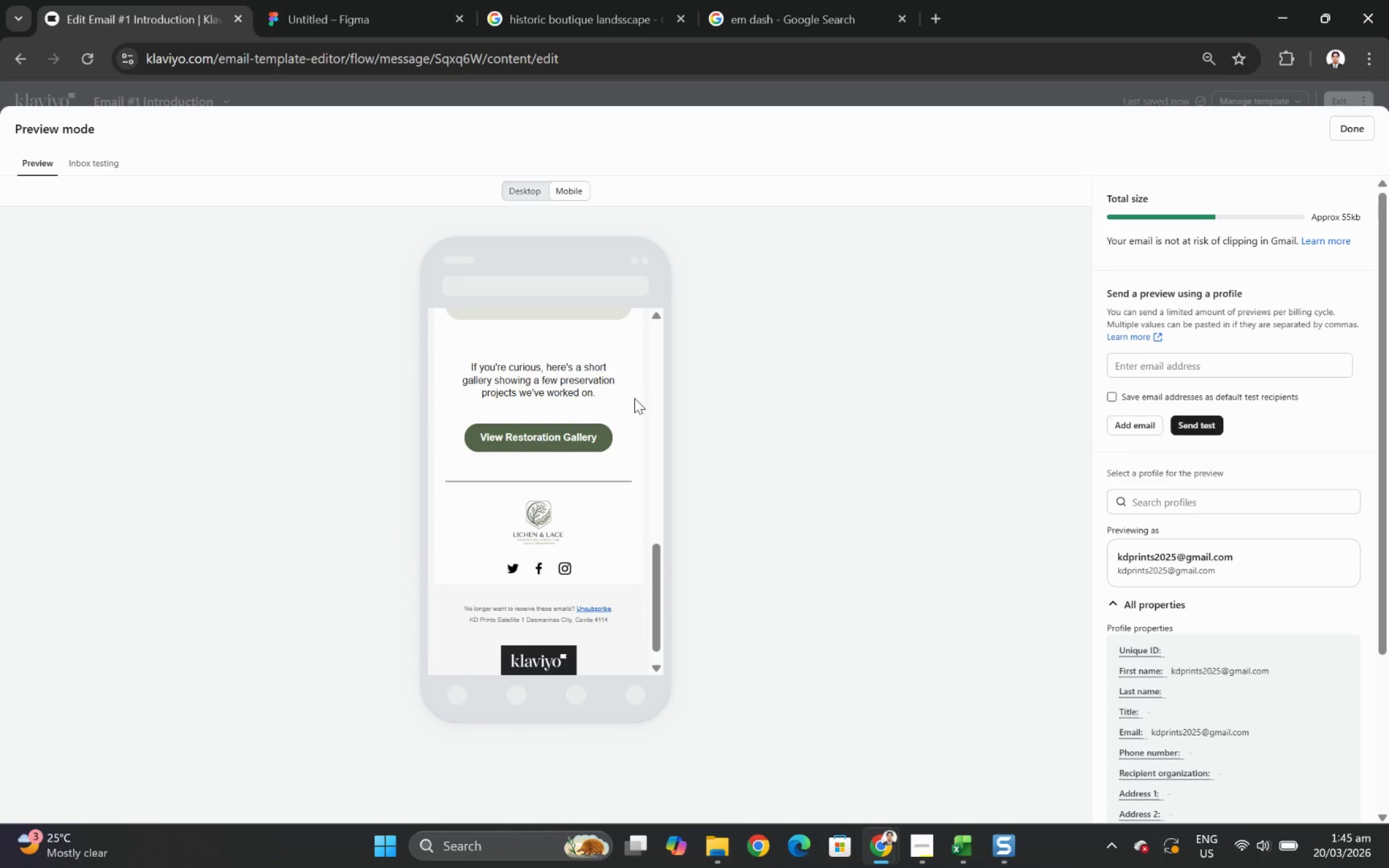 
scroll: coordinate [634, 398], scroll_direction: up, amount: 1.0
 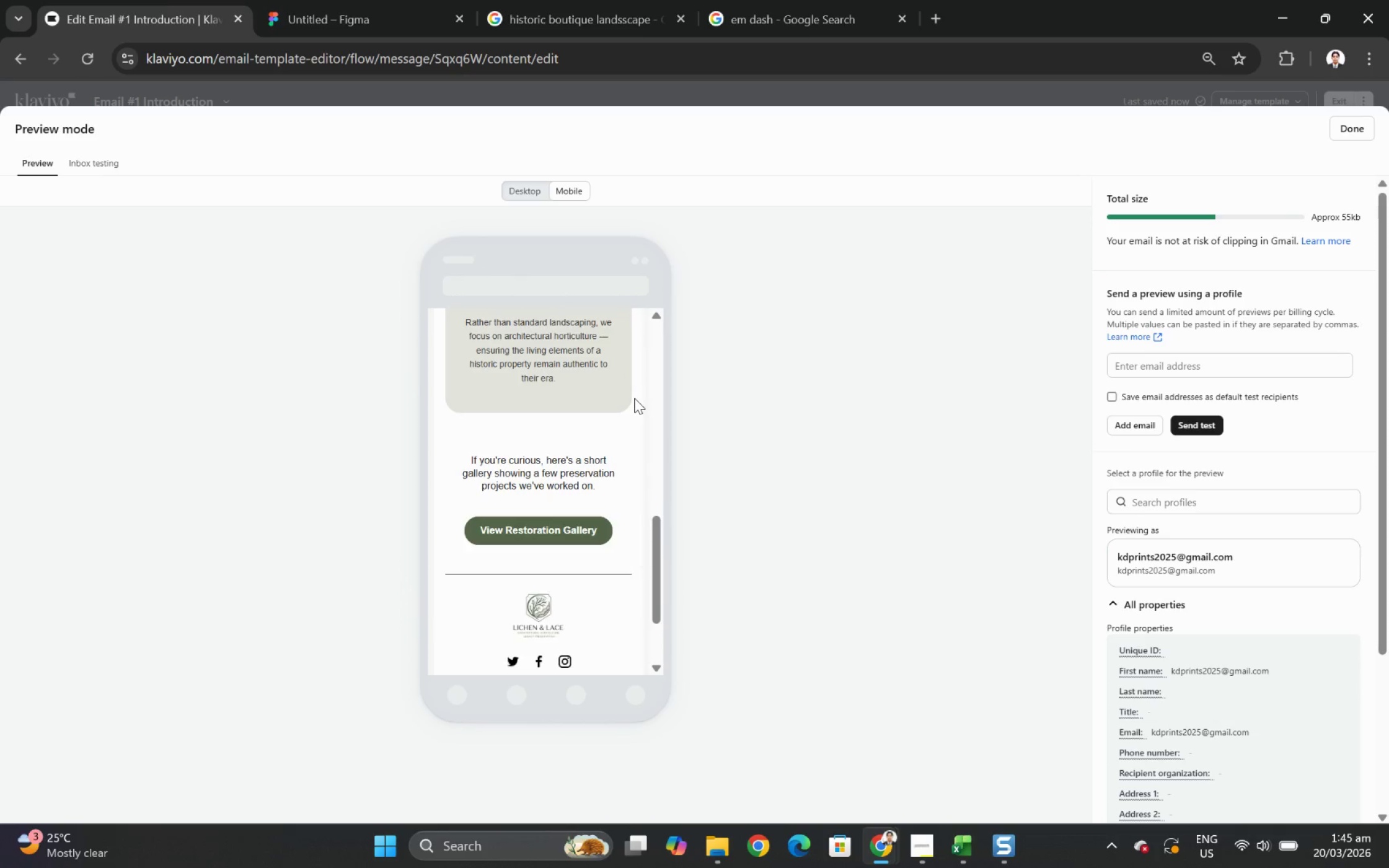 
scroll: coordinate [634, 398], scroll_direction: none, amount: 0.0
 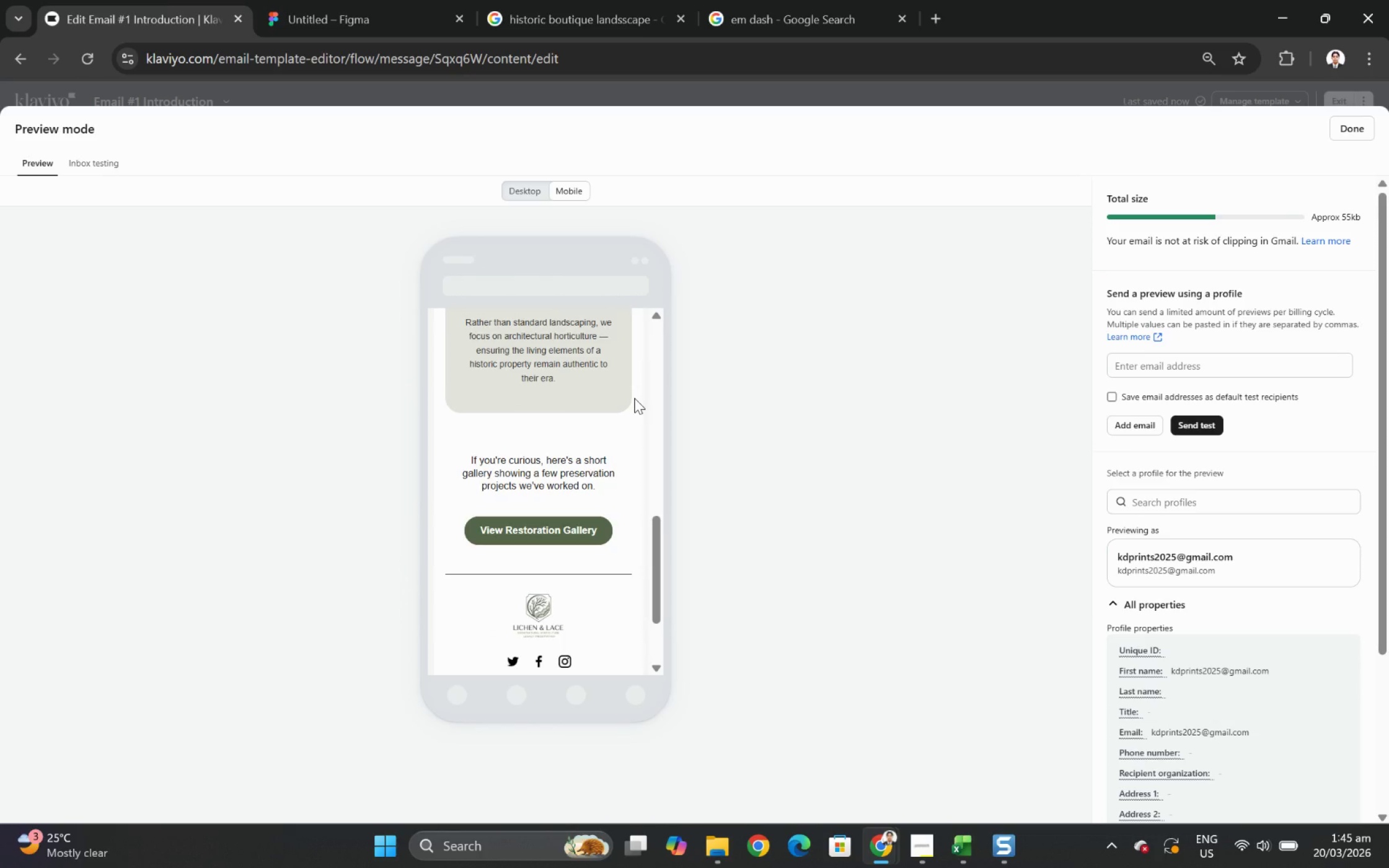 
scroll: coordinate [634, 398], scroll_direction: down, amount: 2.0
 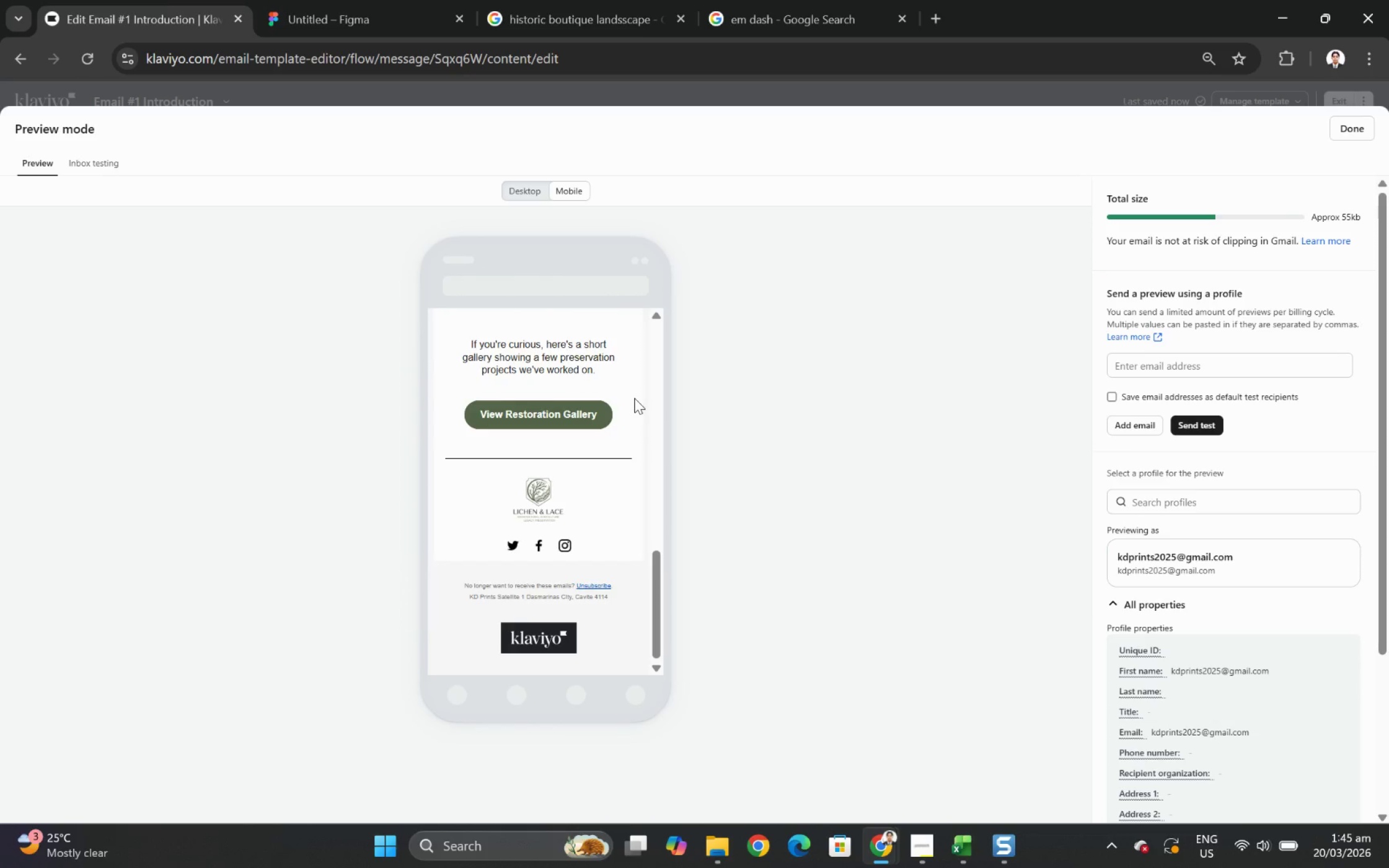 
scroll: coordinate [634, 398], scroll_direction: up, amount: 7.0
 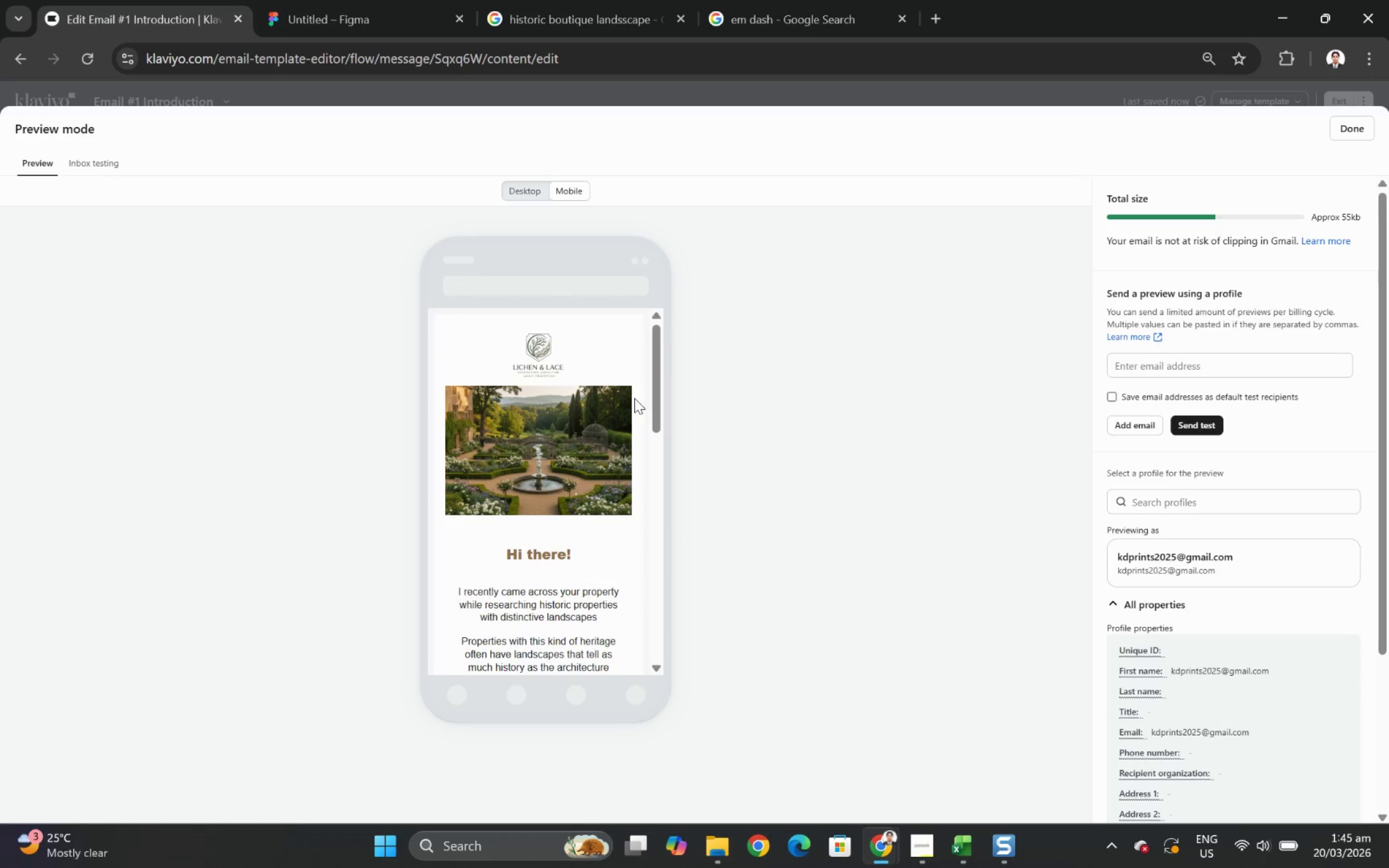 
scroll: coordinate [634, 398], scroll_direction: down, amount: 4.0
 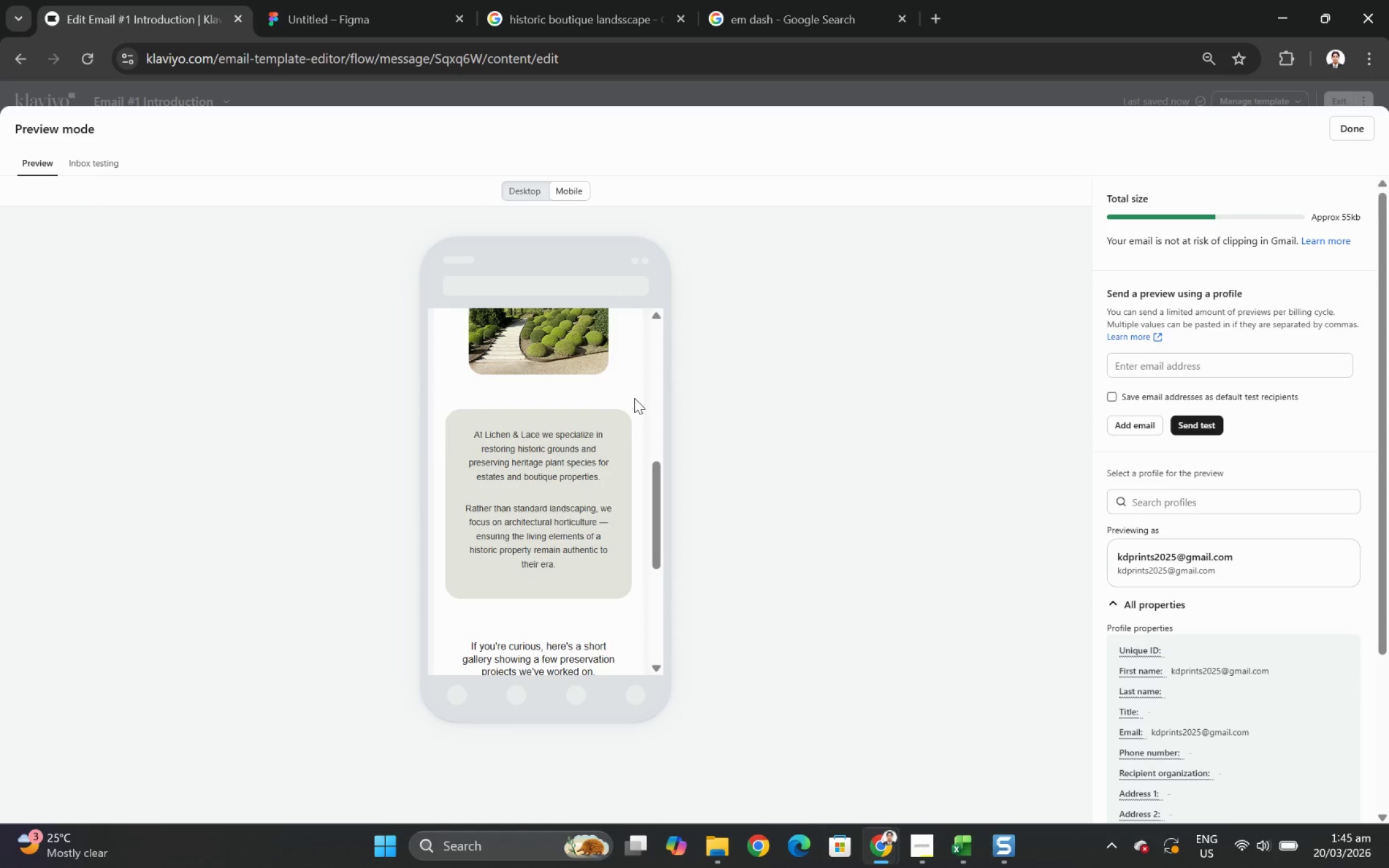 
scroll: coordinate [634, 398], scroll_direction: up, amount: 4.0
 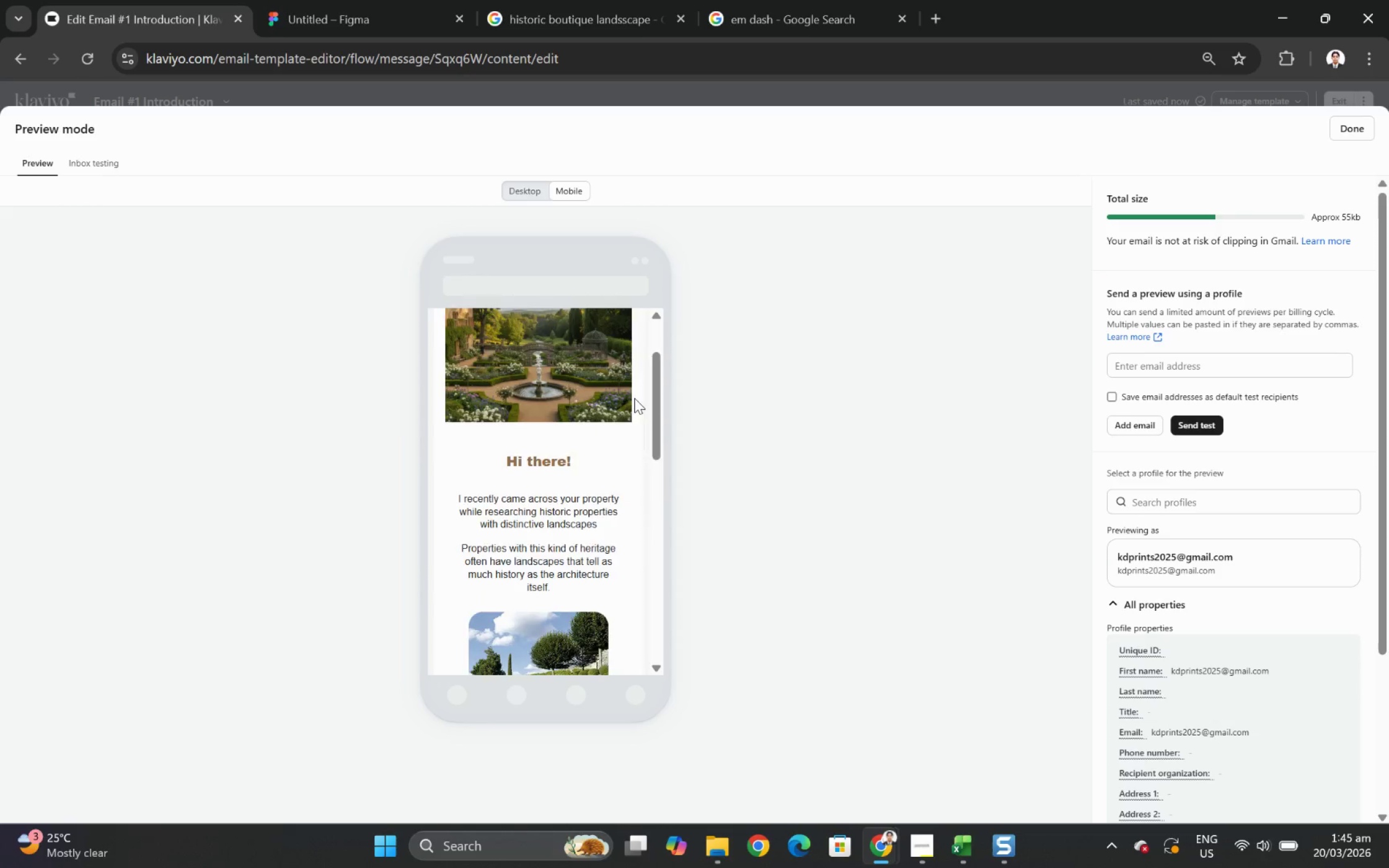 
scroll: coordinate [634, 398], scroll_direction: down, amount: 1.0
 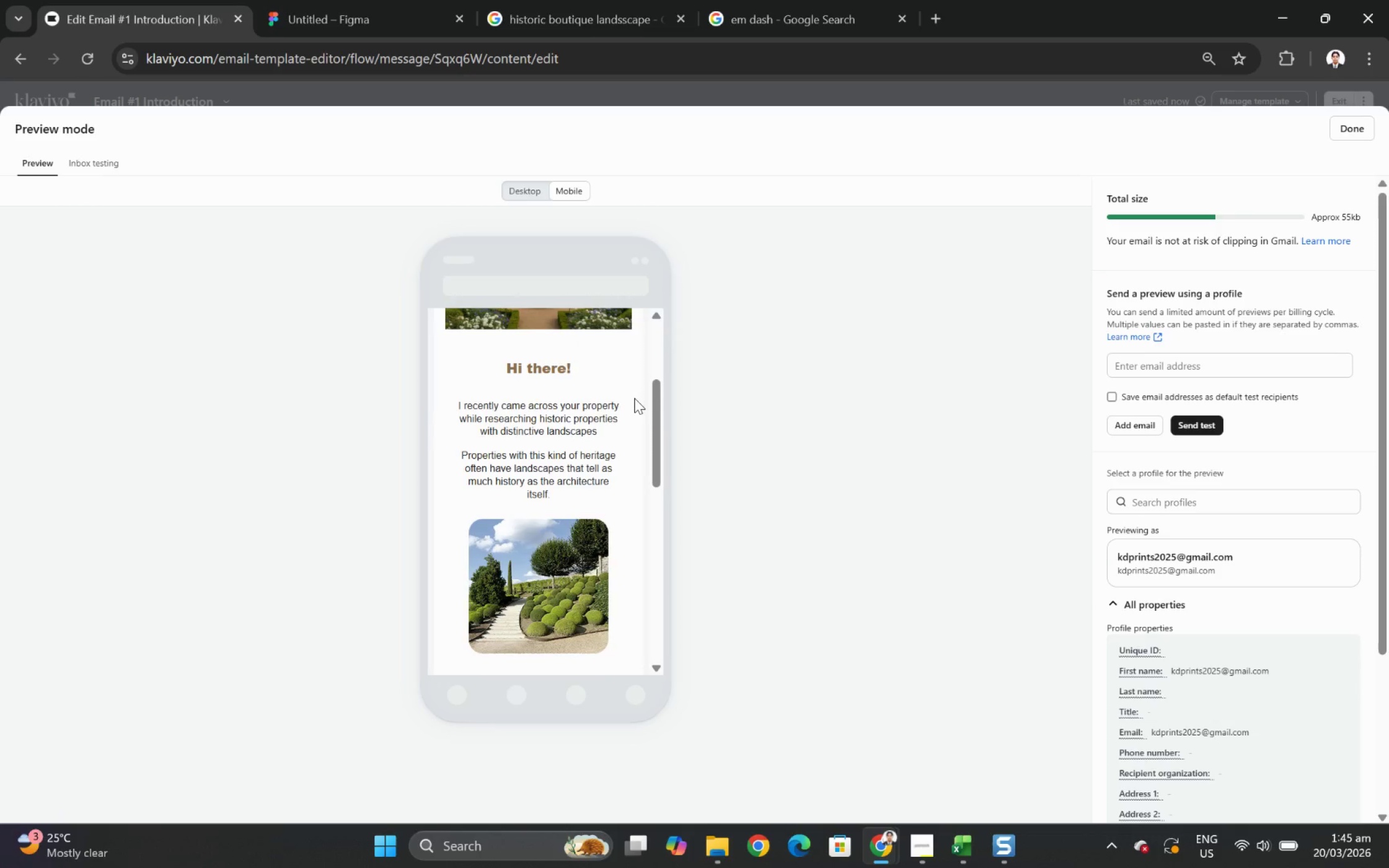 
scroll: coordinate [634, 398], scroll_direction: up, amount: 1.0
 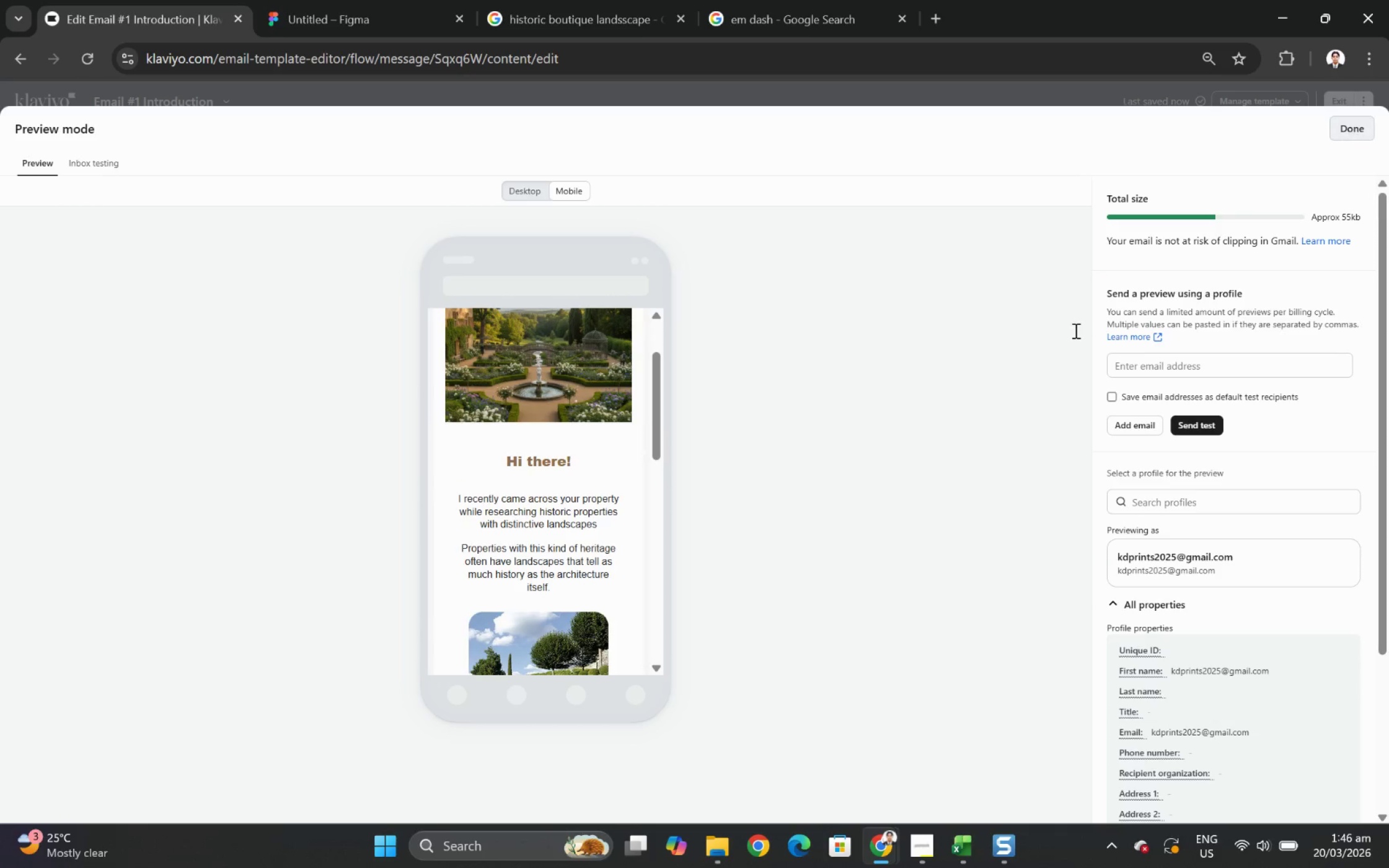 
scroll: coordinate [526, 490], scroll_direction: down, amount: 3.0
 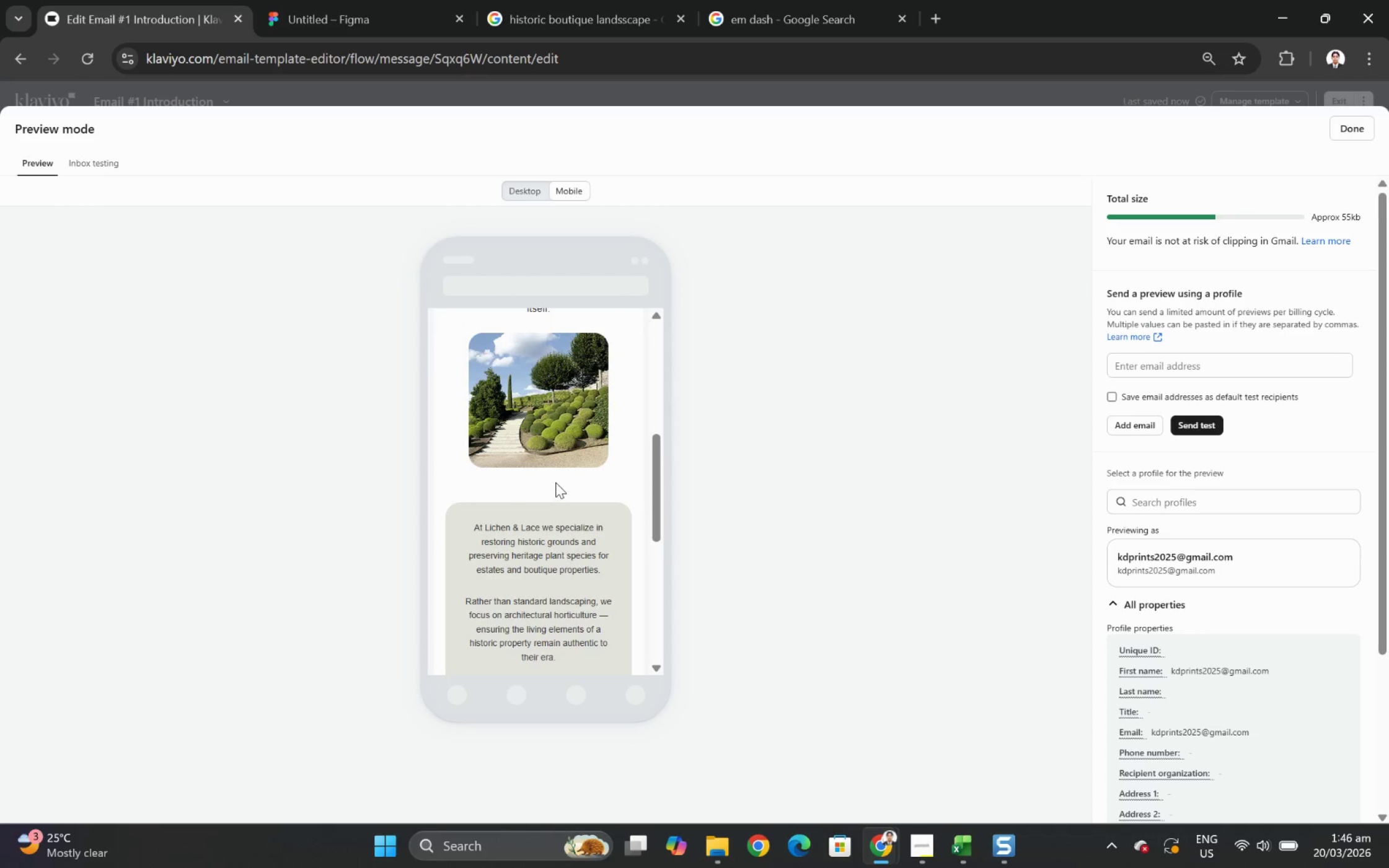 
scroll: coordinate [557, 481], scroll_direction: up, amount: 1.0
 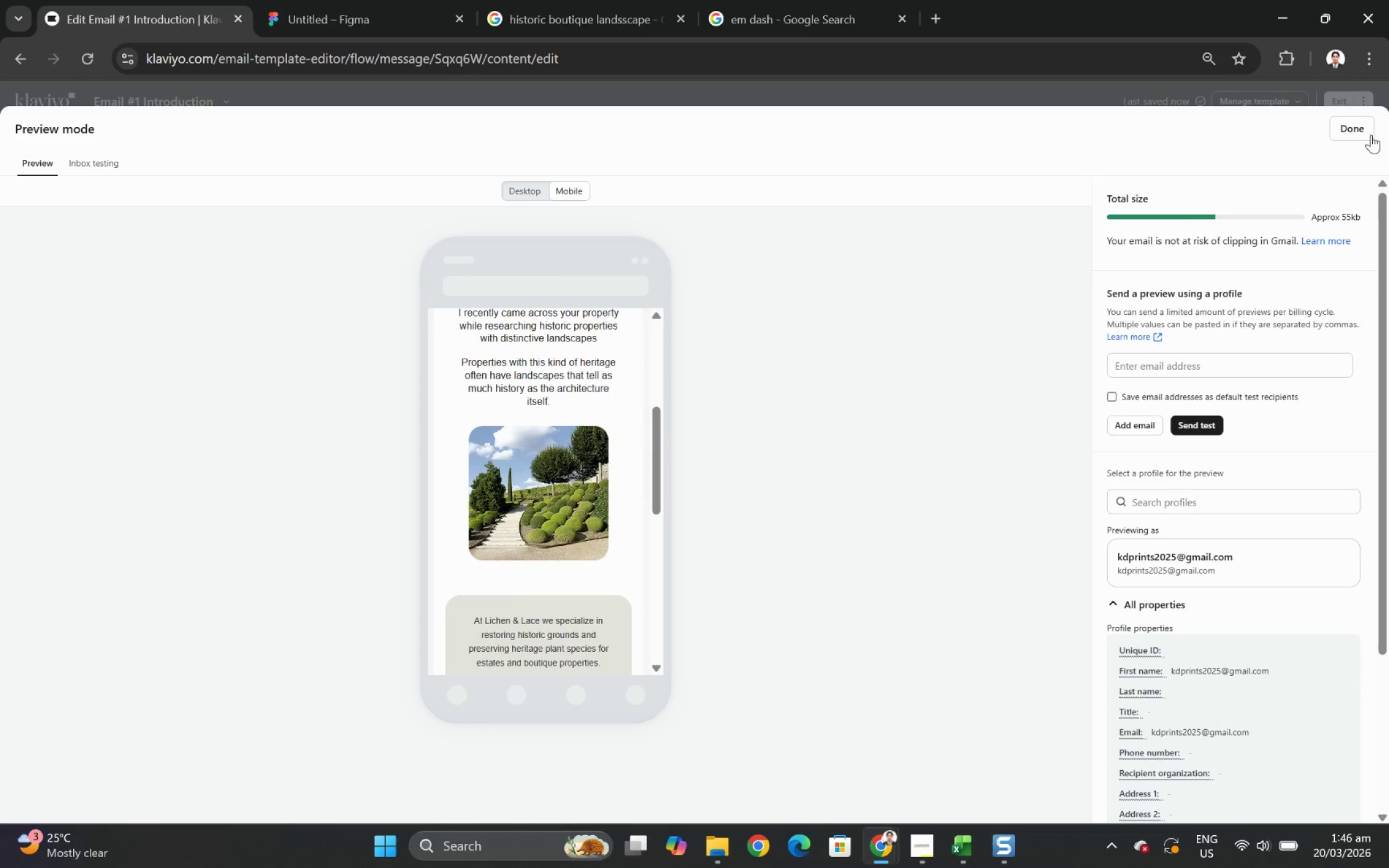 
left_click([1361, 132])
 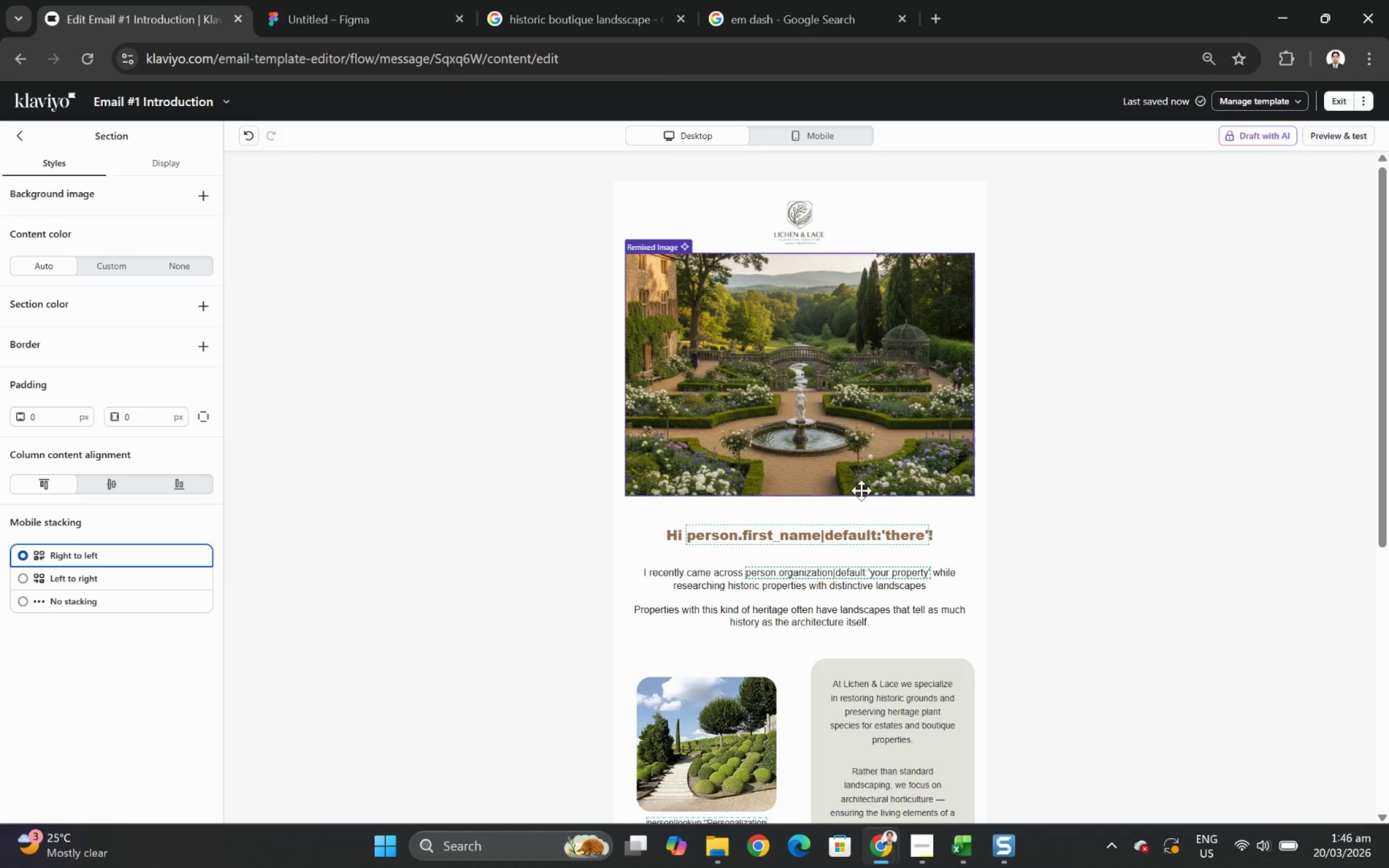 
scroll: coordinate [858, 493], scroll_direction: down, amount: 1.0
 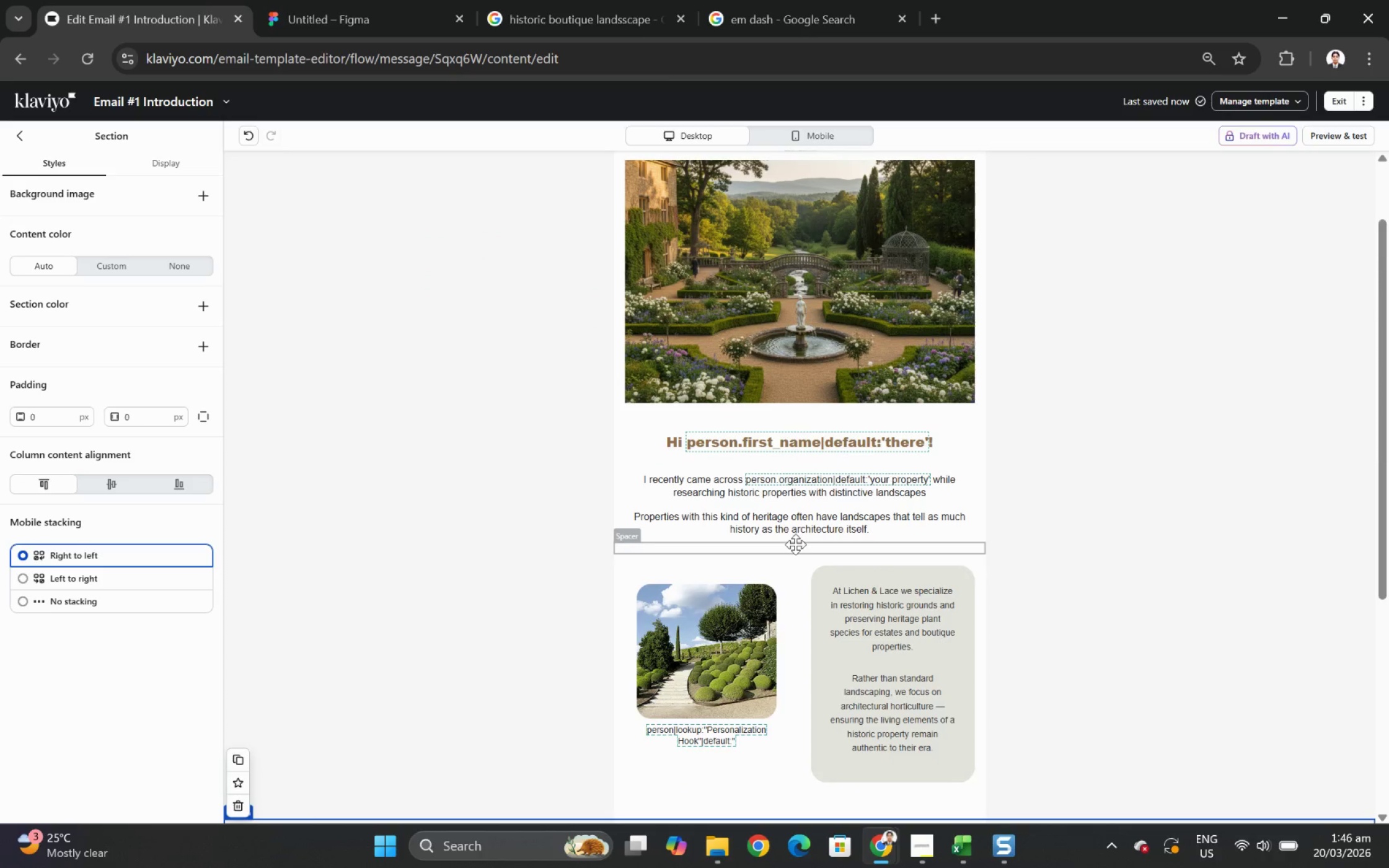 
left_click([795, 544])
 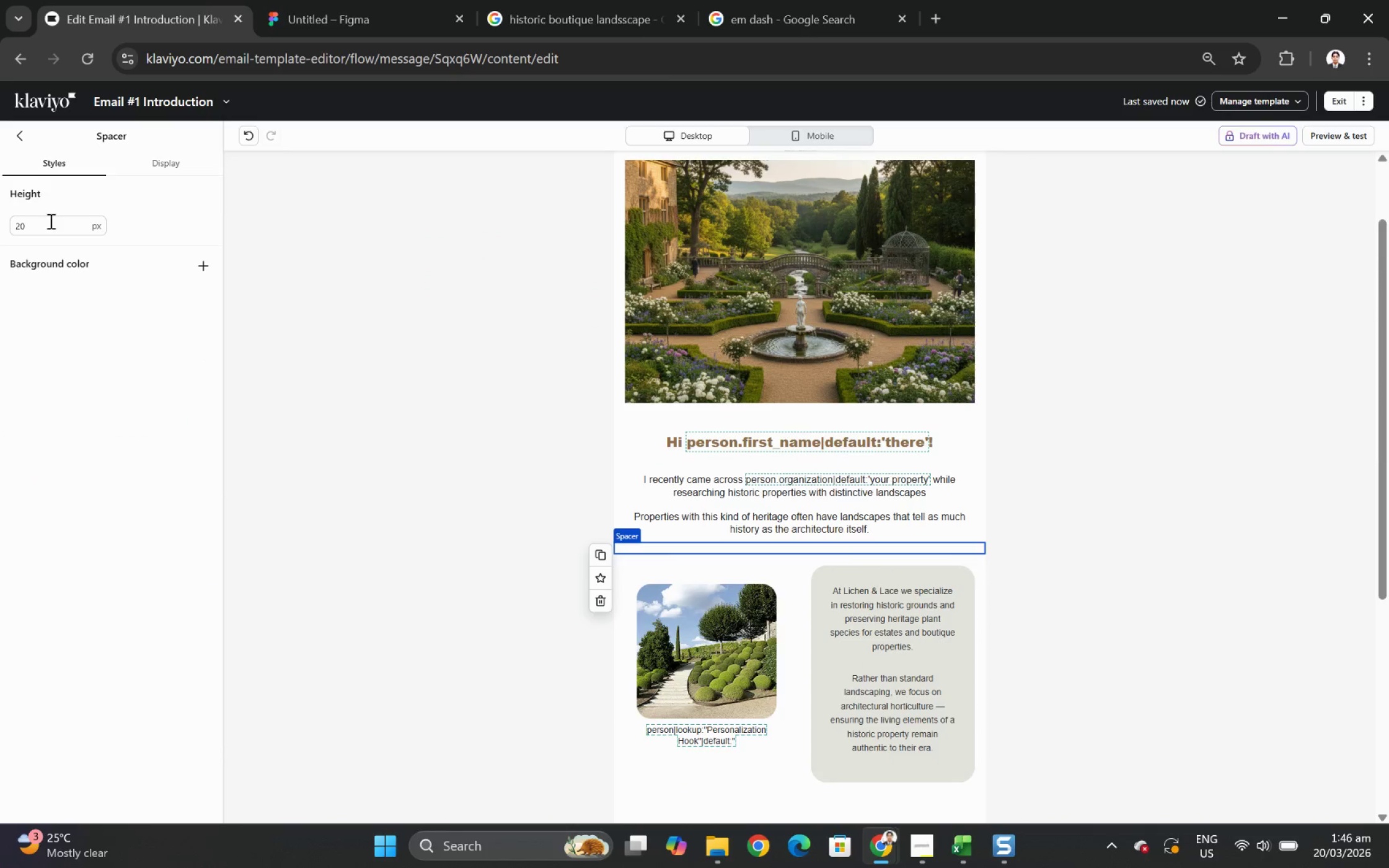 
double_click([49, 226])
 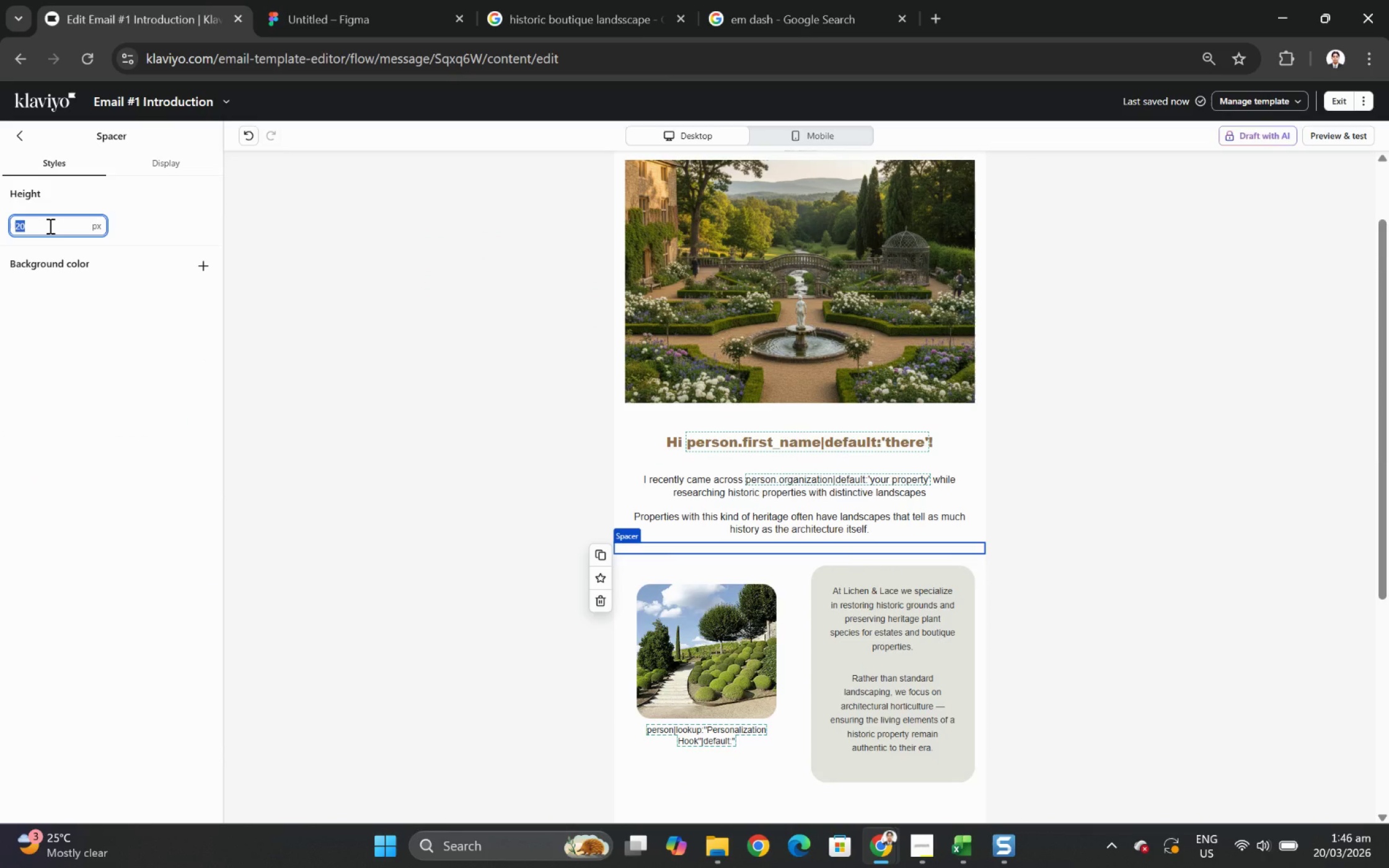 
key(Numpad3)
 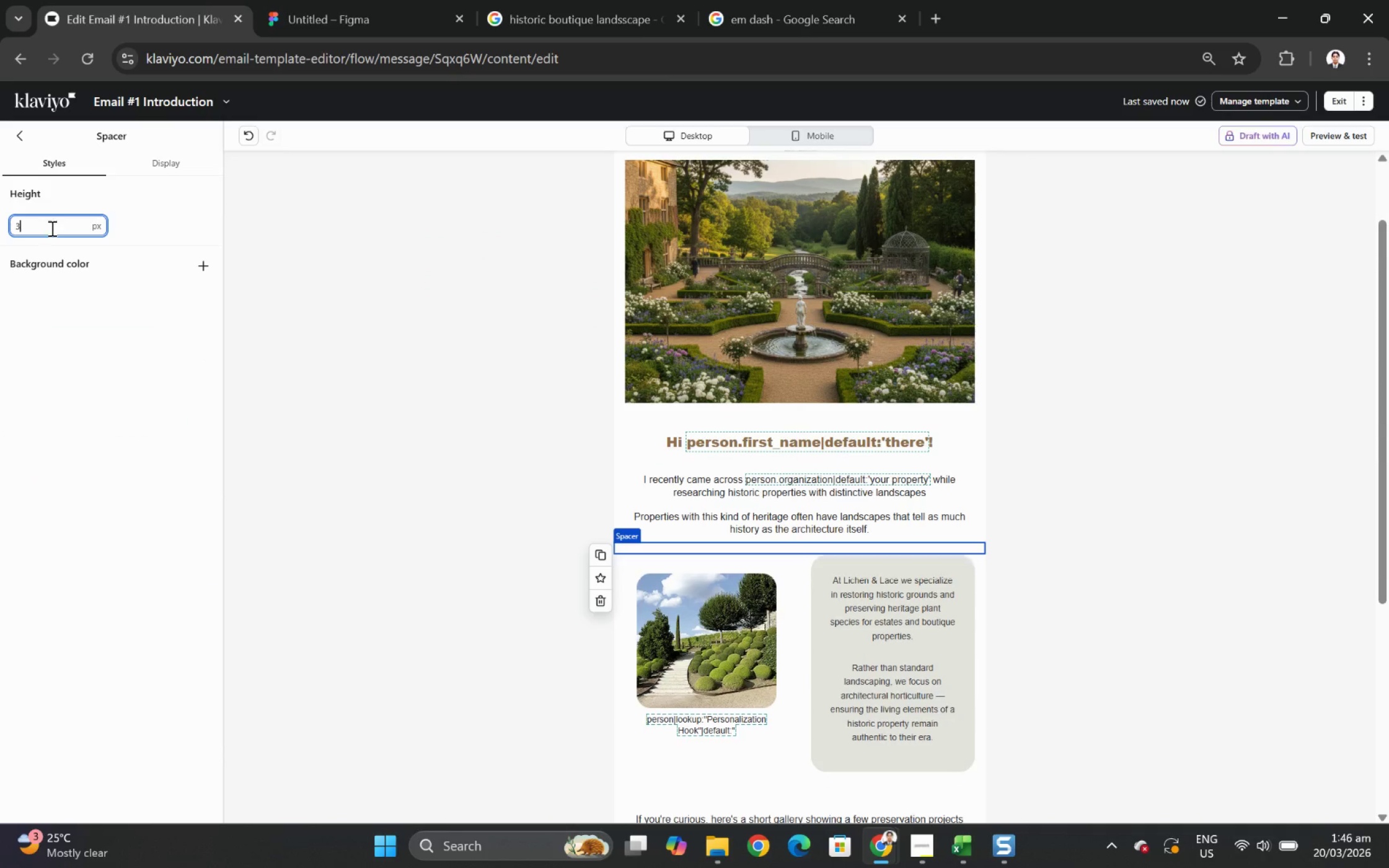 
key(Numpad0)
 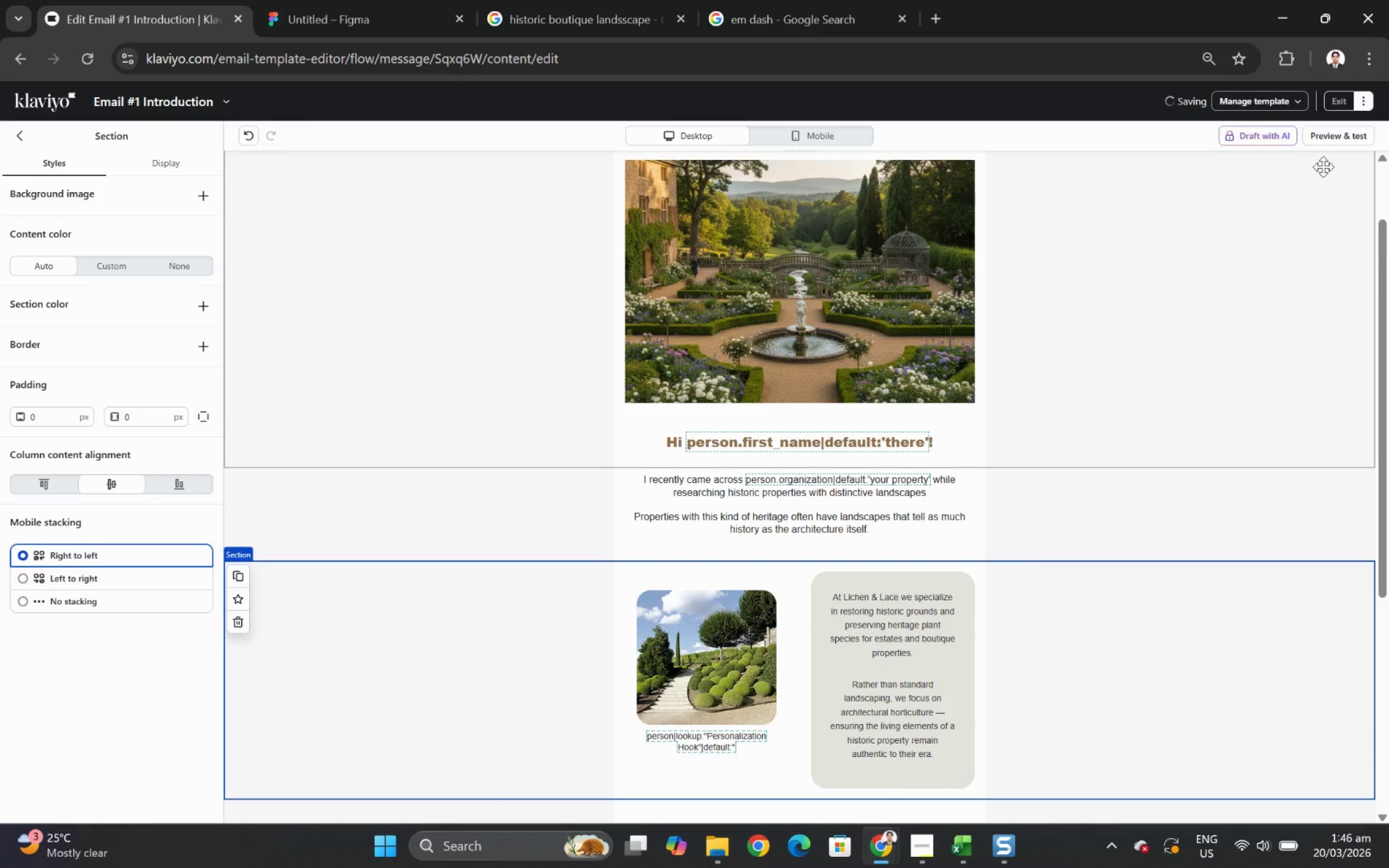 
left_click([1329, 138])
 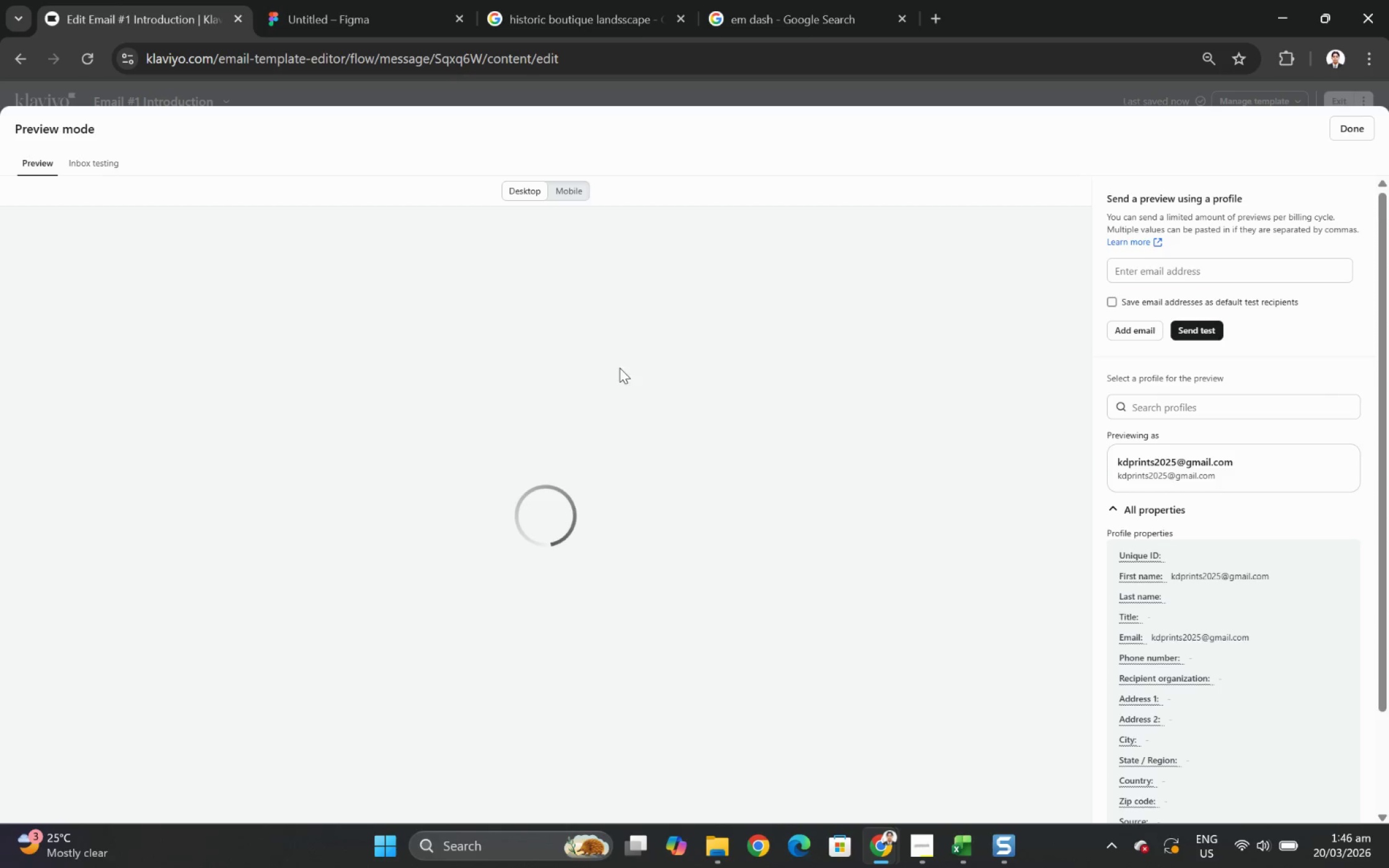 
scroll: coordinate [878, 429], scroll_direction: down, amount: 4.0
 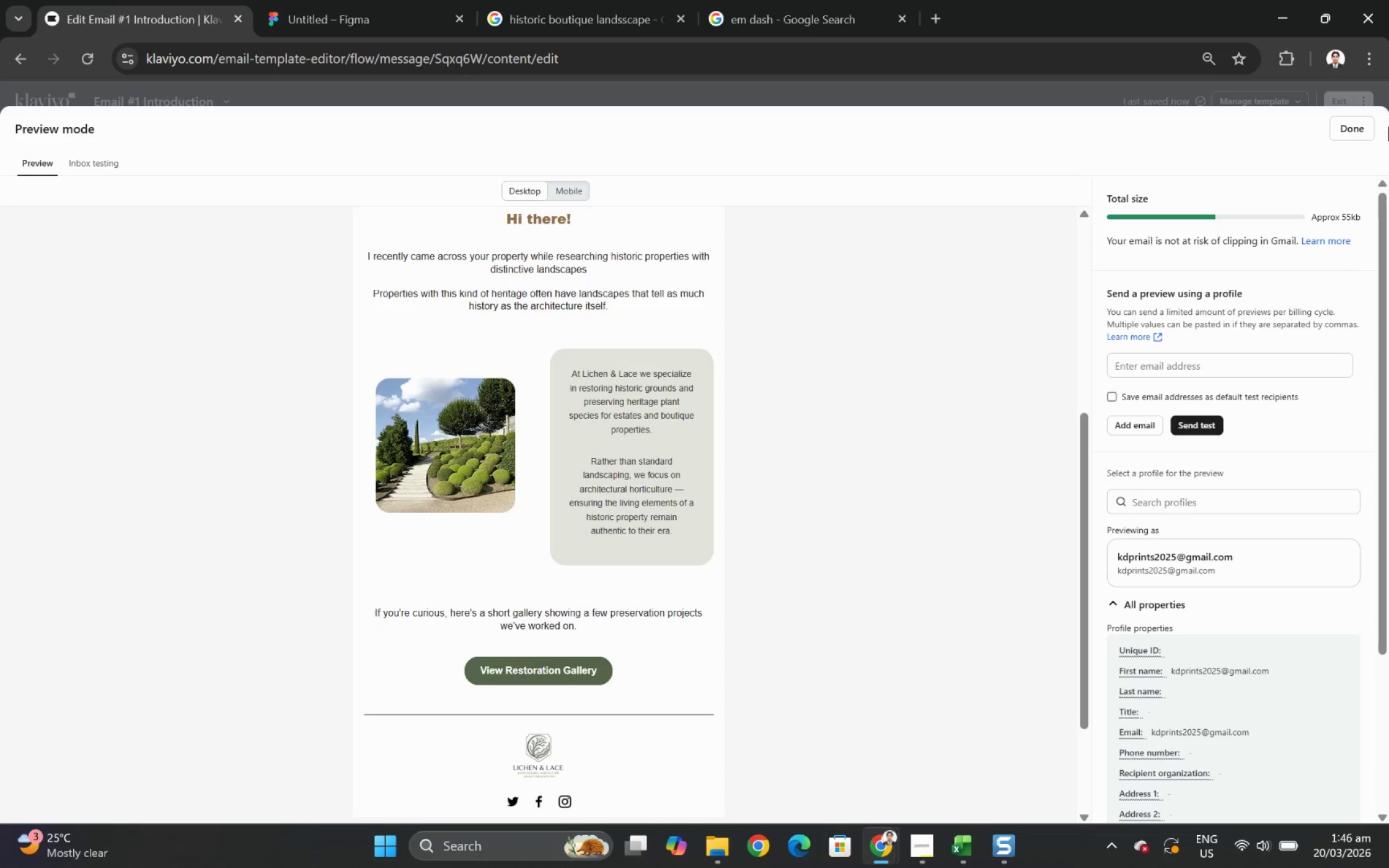 
left_click([1363, 131])
 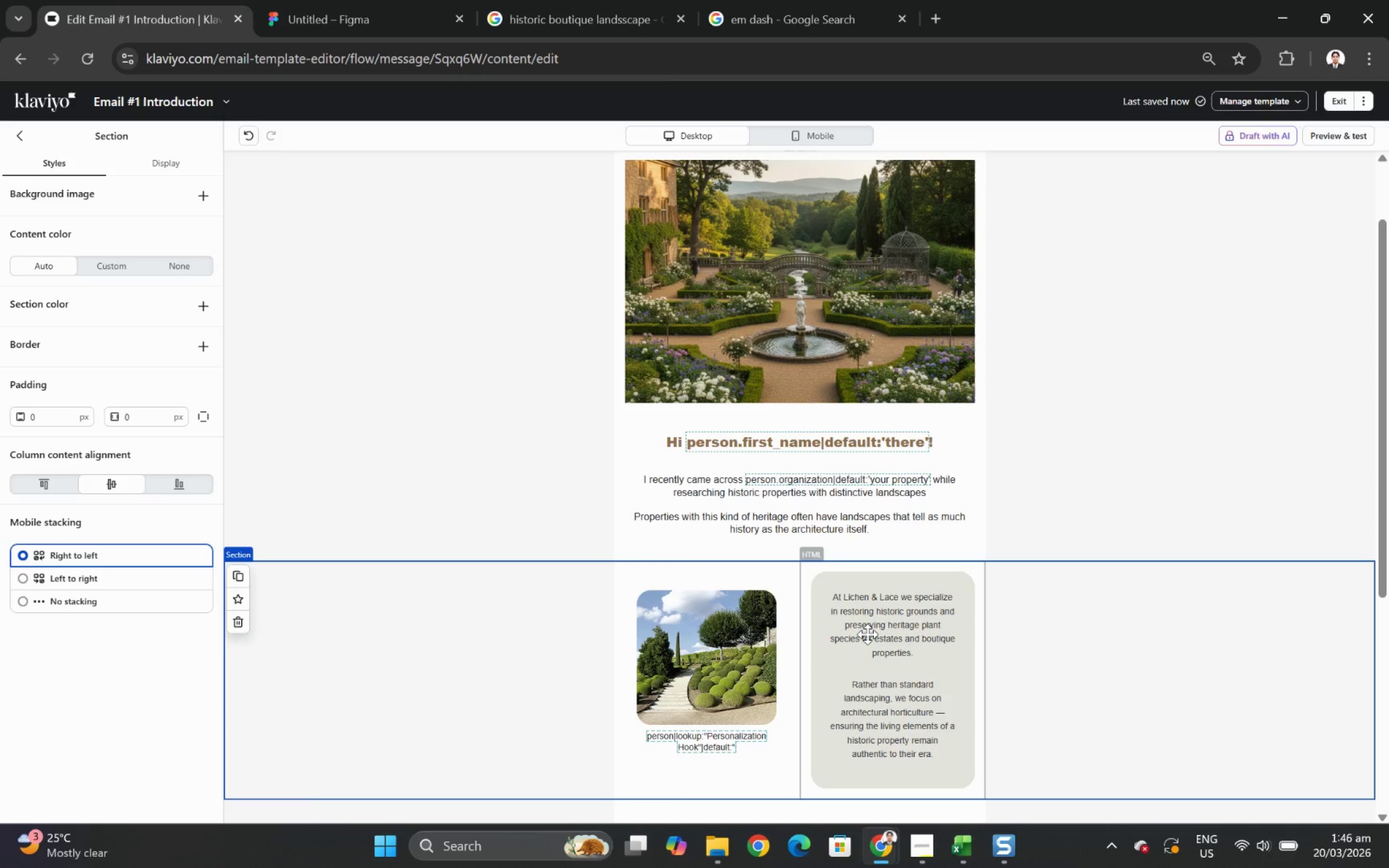 
left_click([867, 634])
 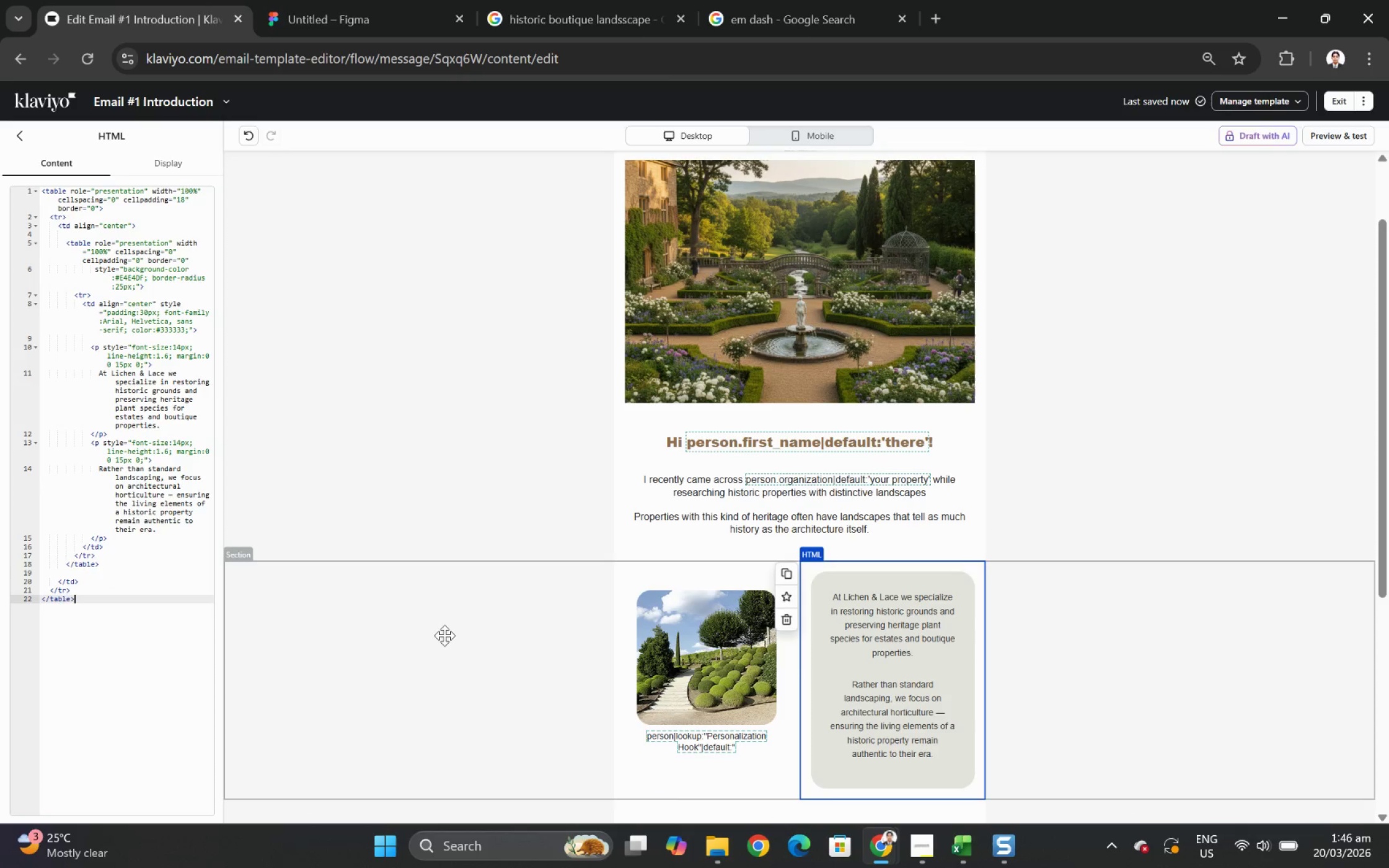 
left_click([444, 635])
 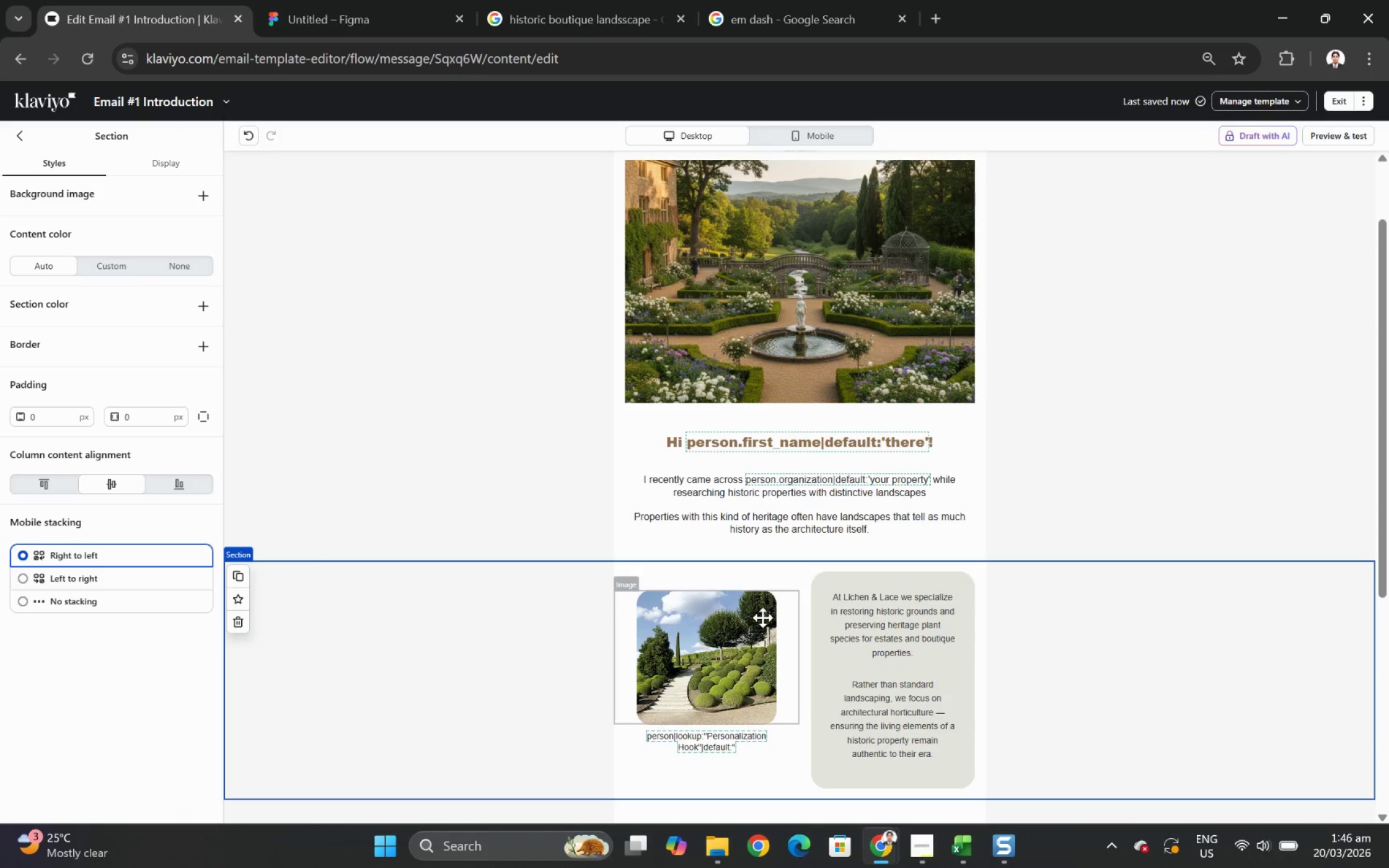 
left_click([871, 619])
 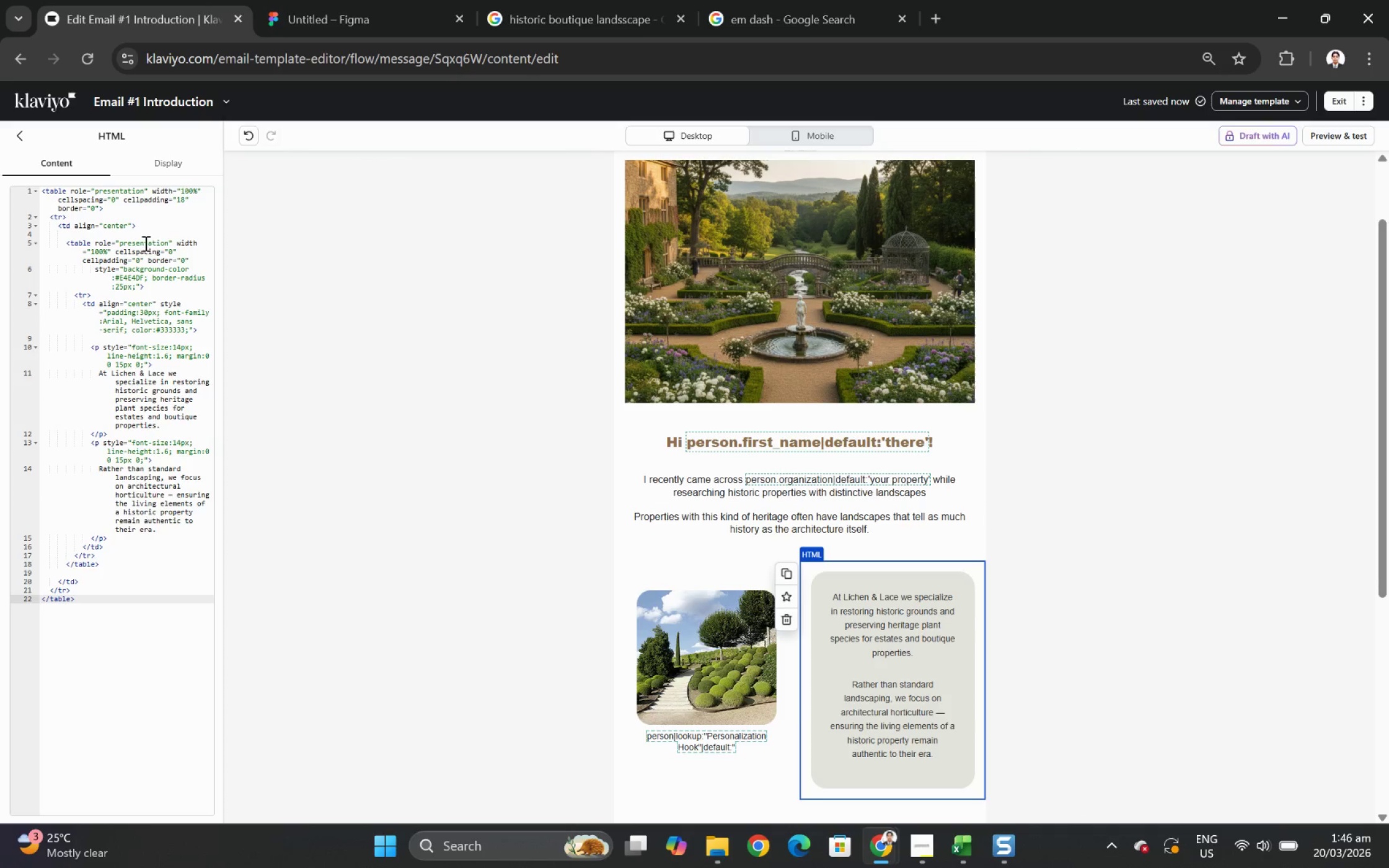 
left_click([183, 199])
 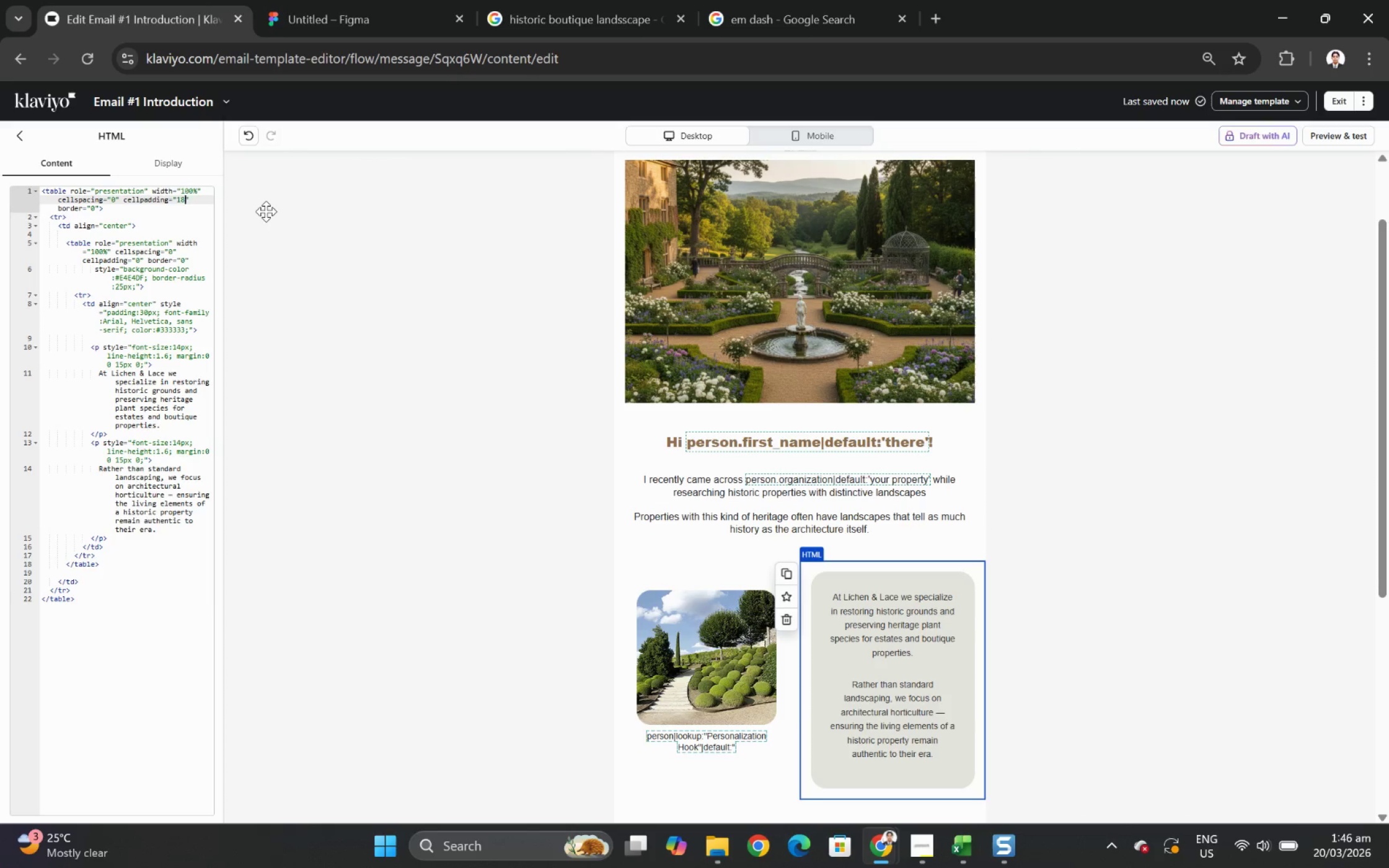 
key(Backspace)
 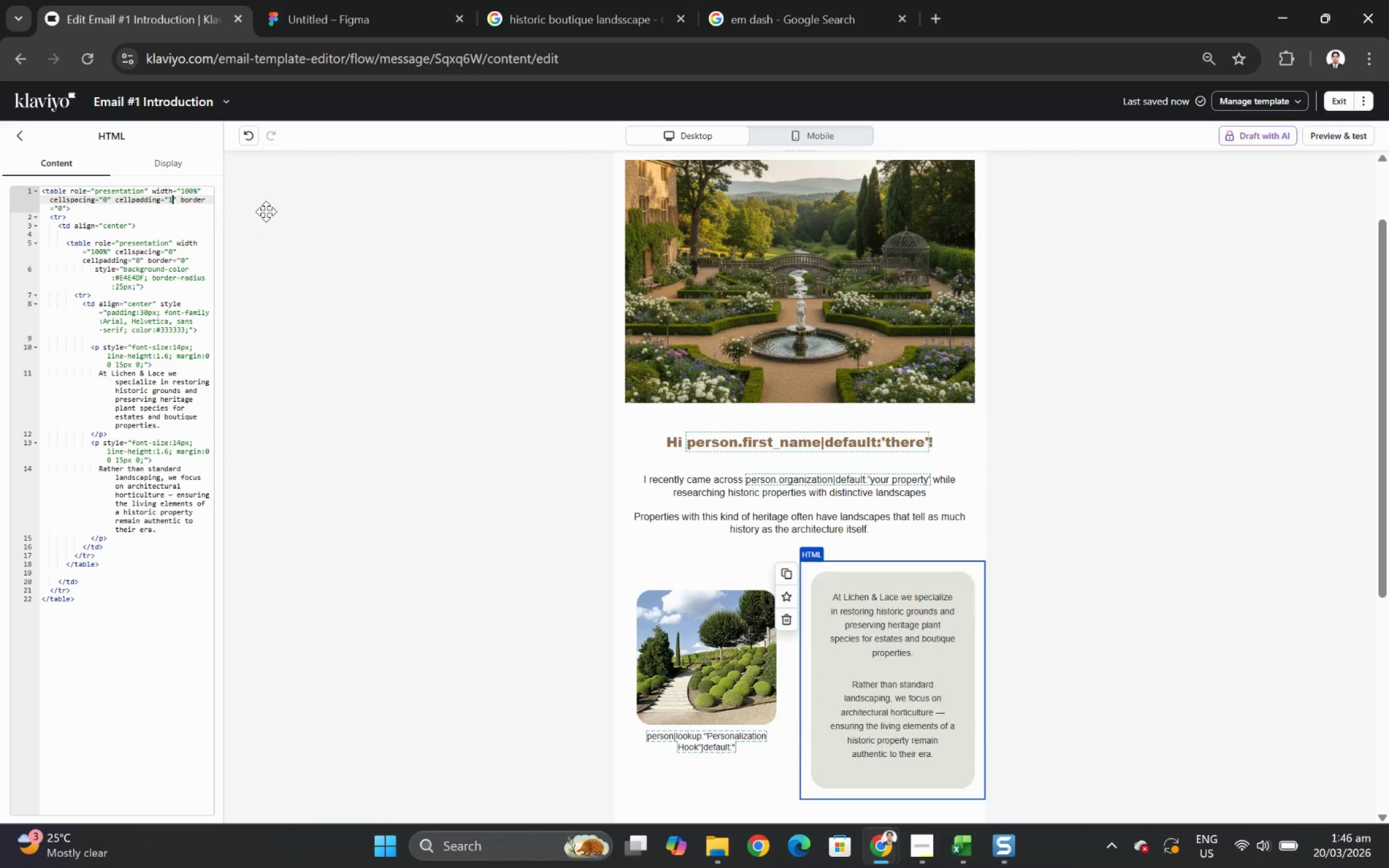 
key(Backspace)
 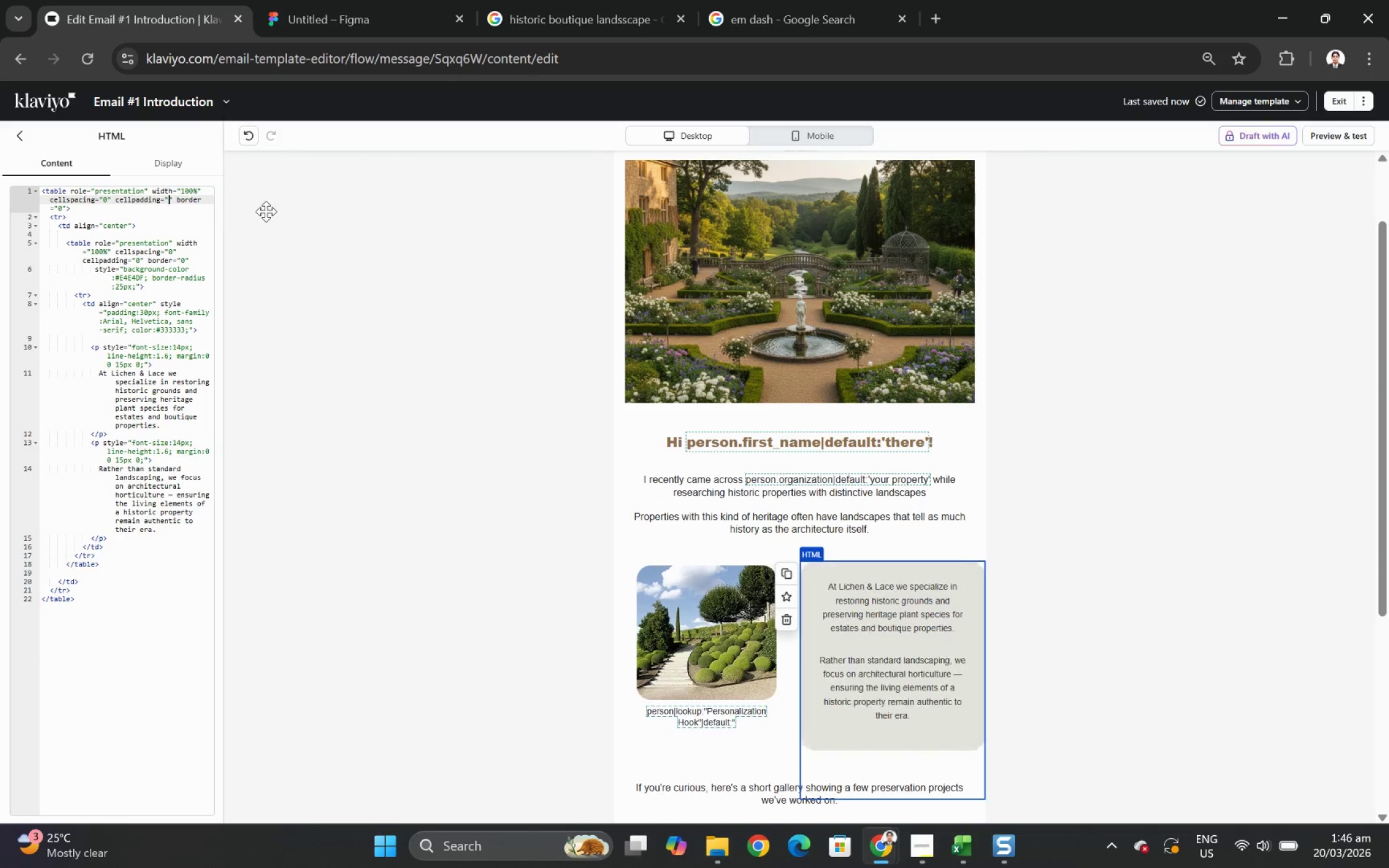 
key(0)
 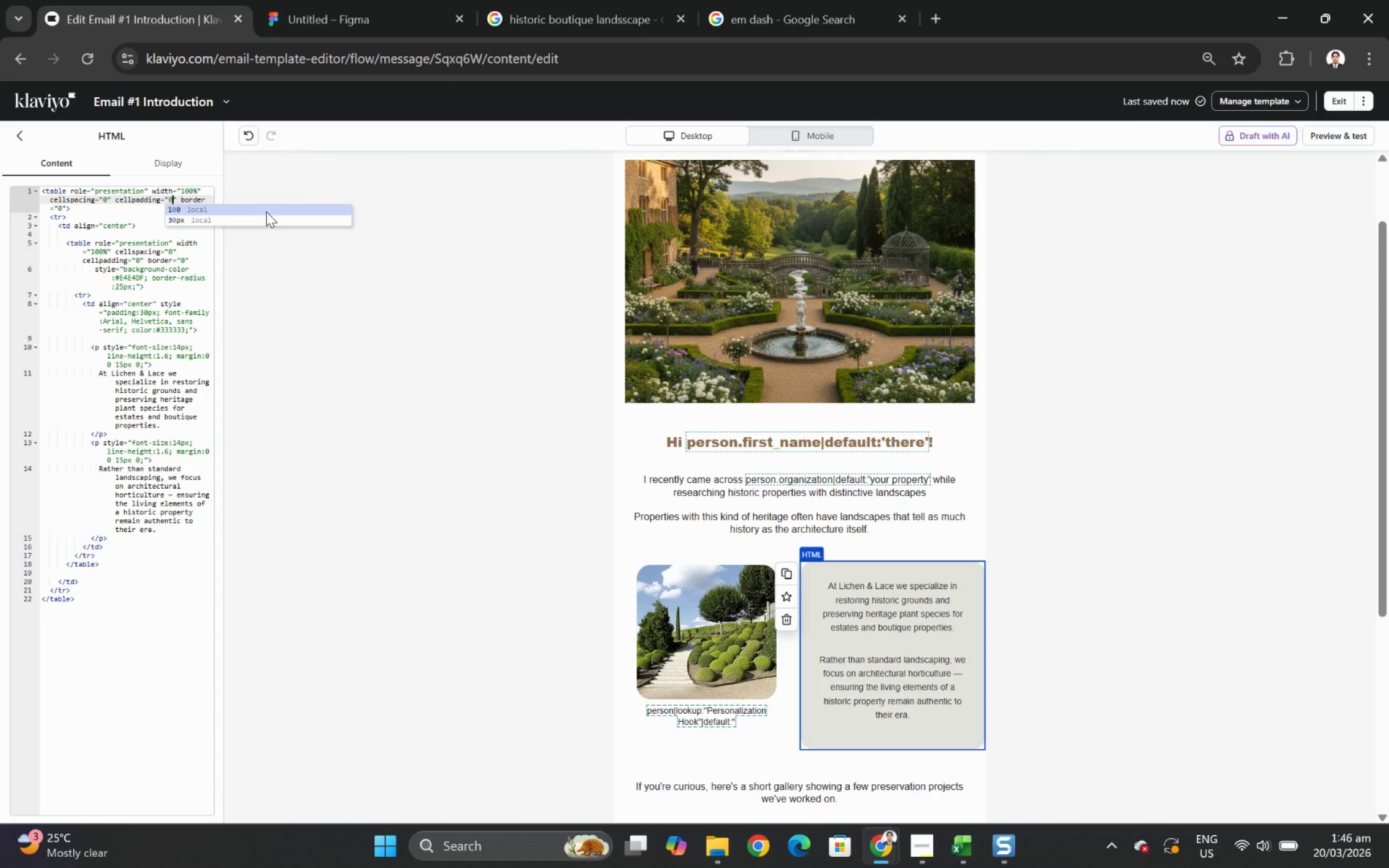 
key(Backspace)
type(10)
 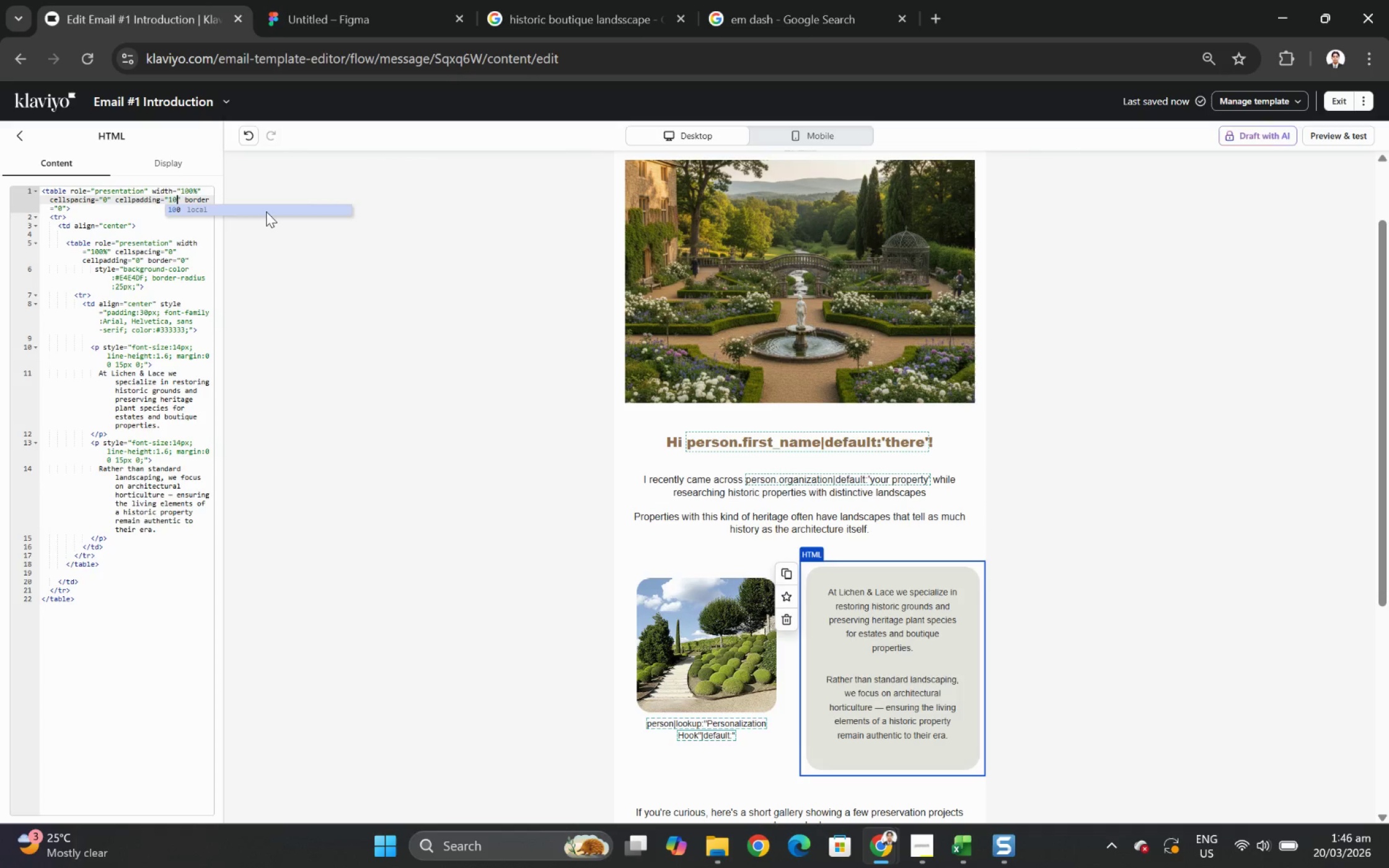 
wait(7.31)
 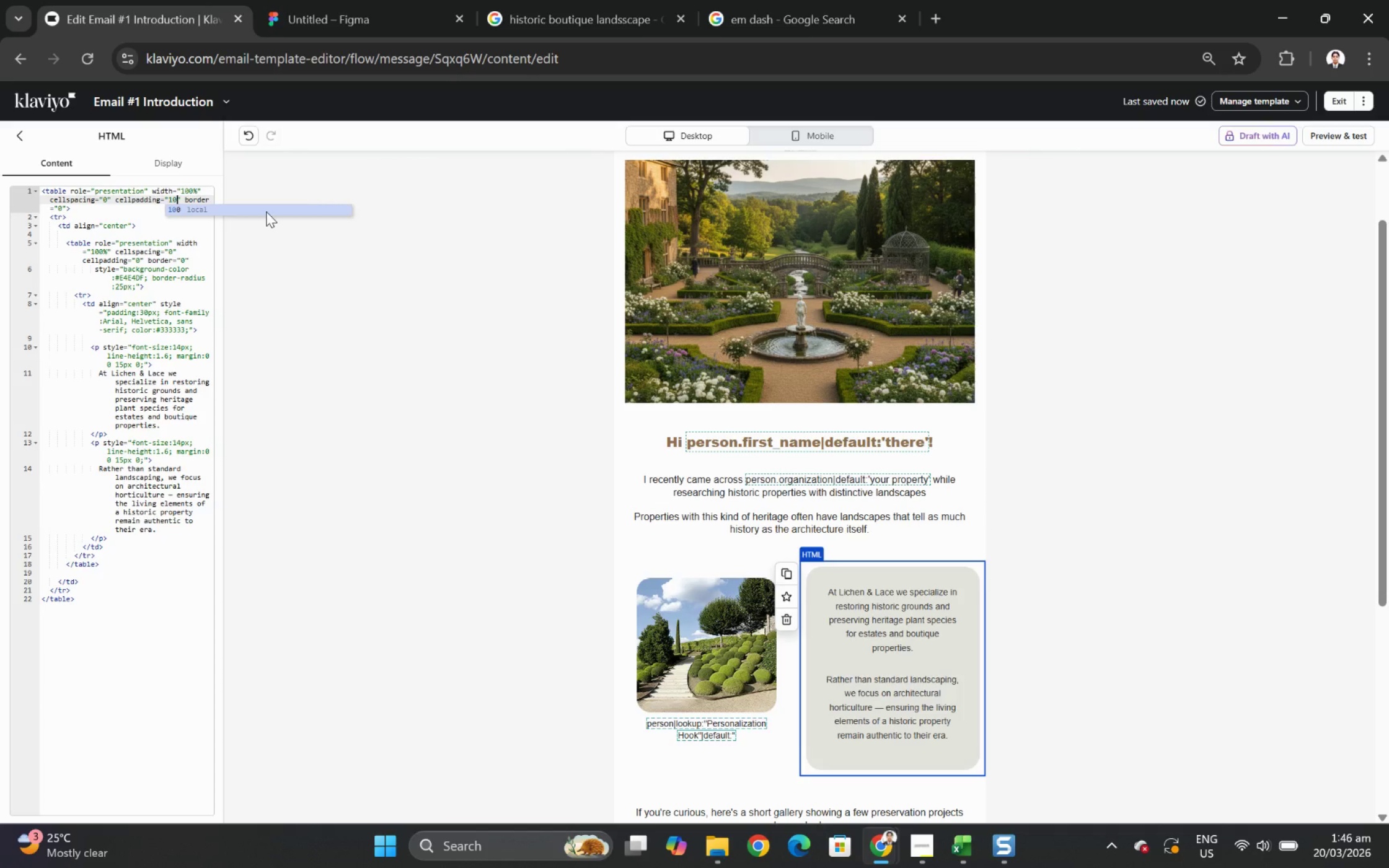 
key(Backspace)
 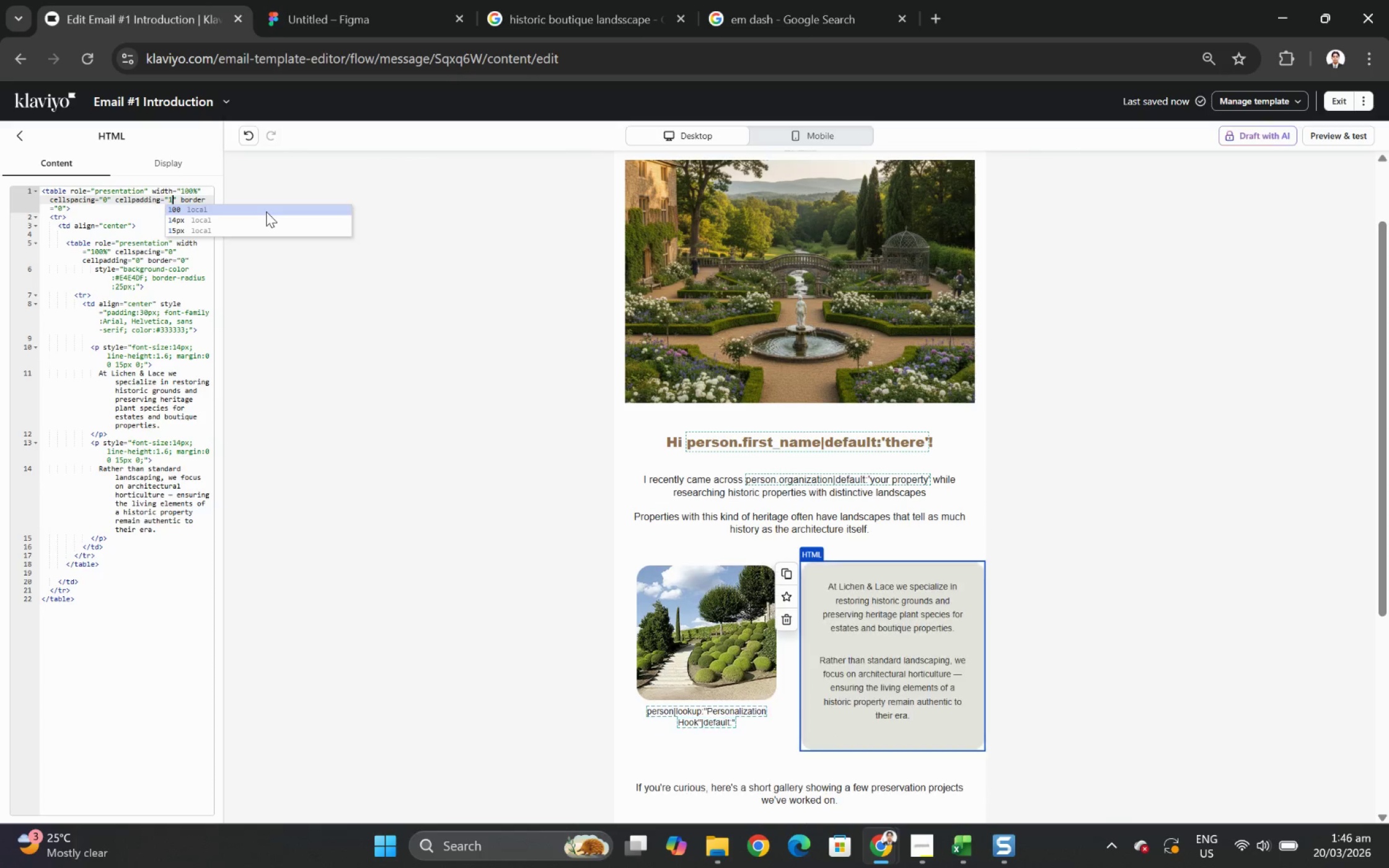 
key(8)
 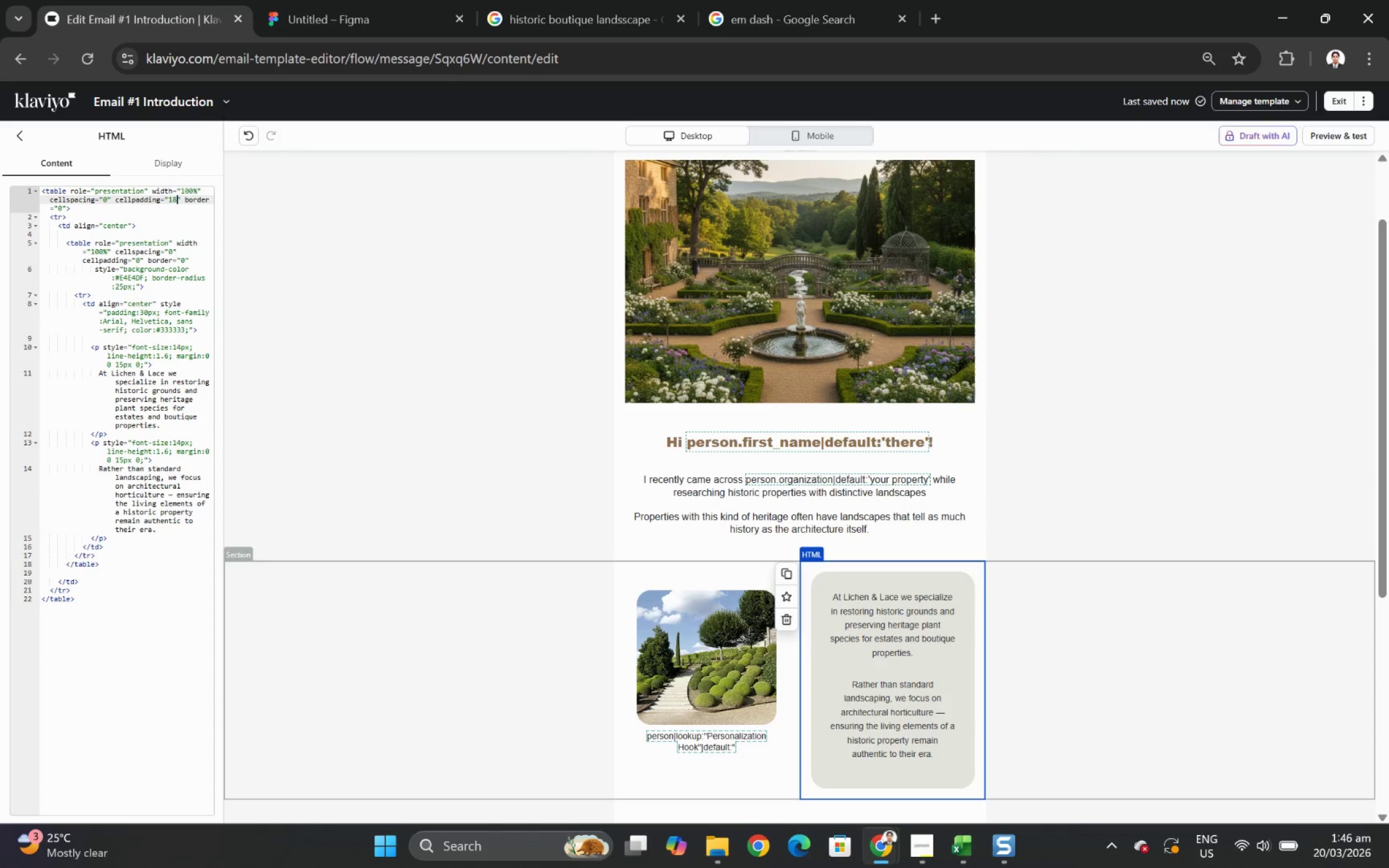 
left_click([721, 664])
 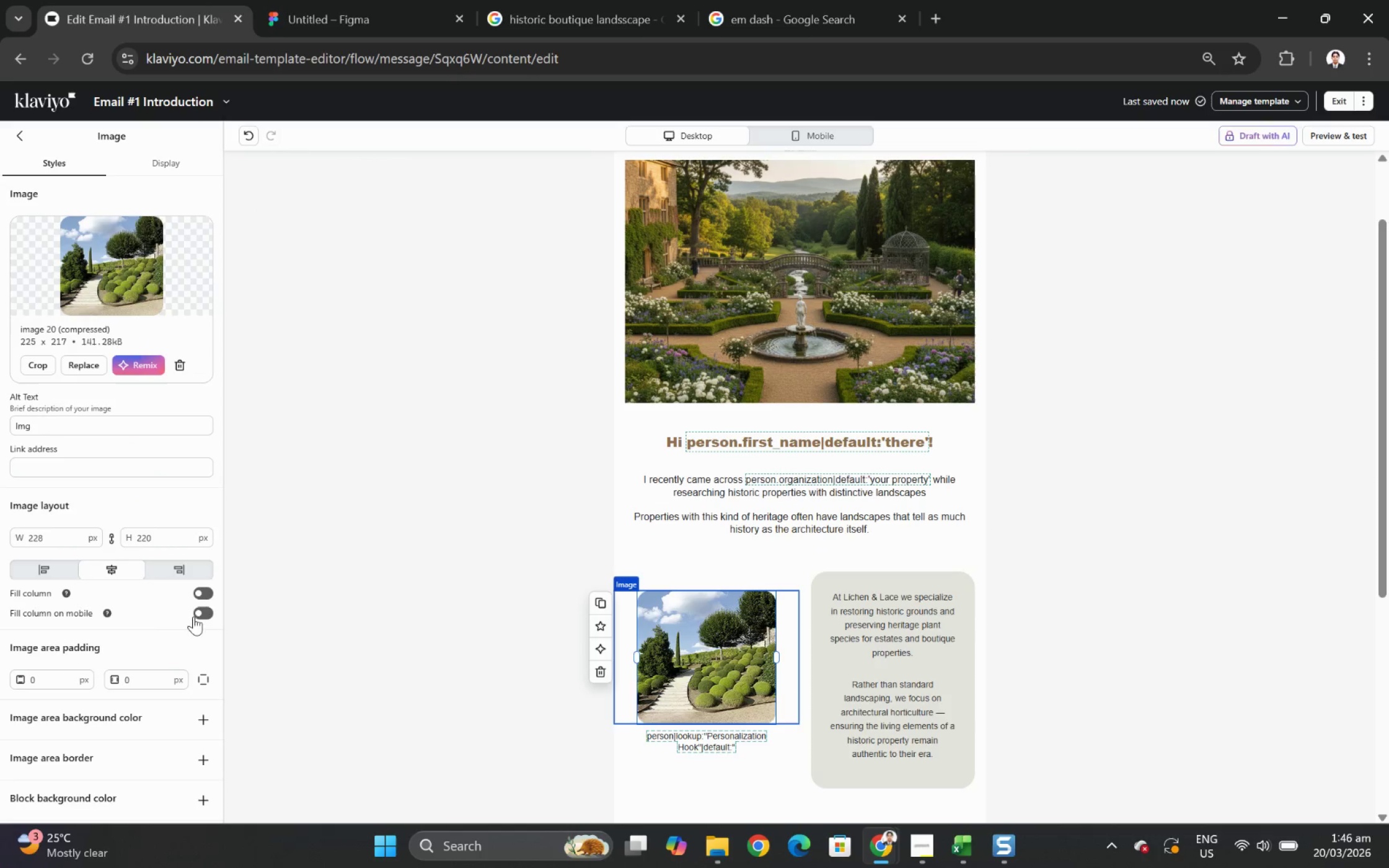 
scroll: coordinate [145, 650], scroll_direction: down, amount: 1.0
 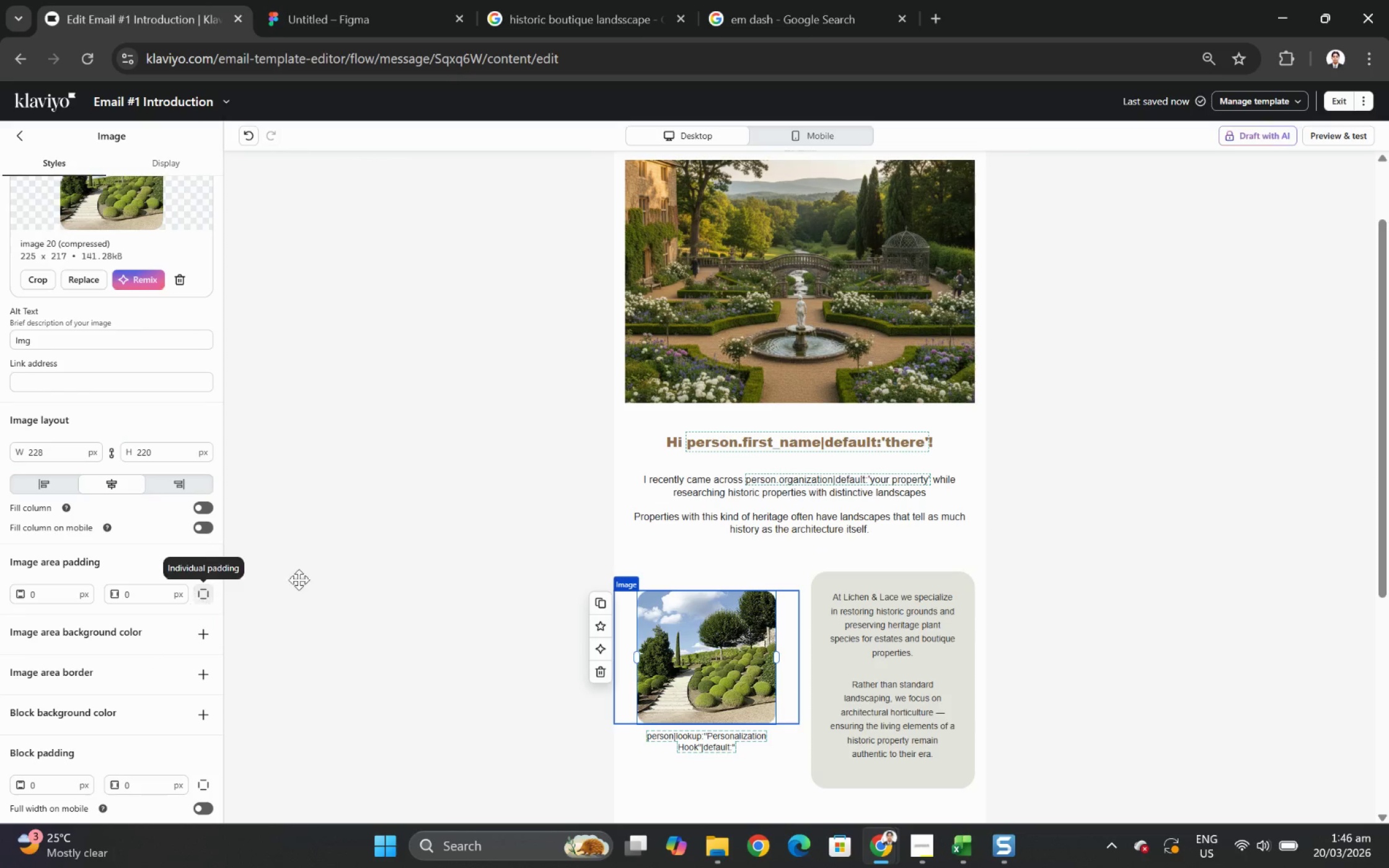 
left_click([745, 634])
 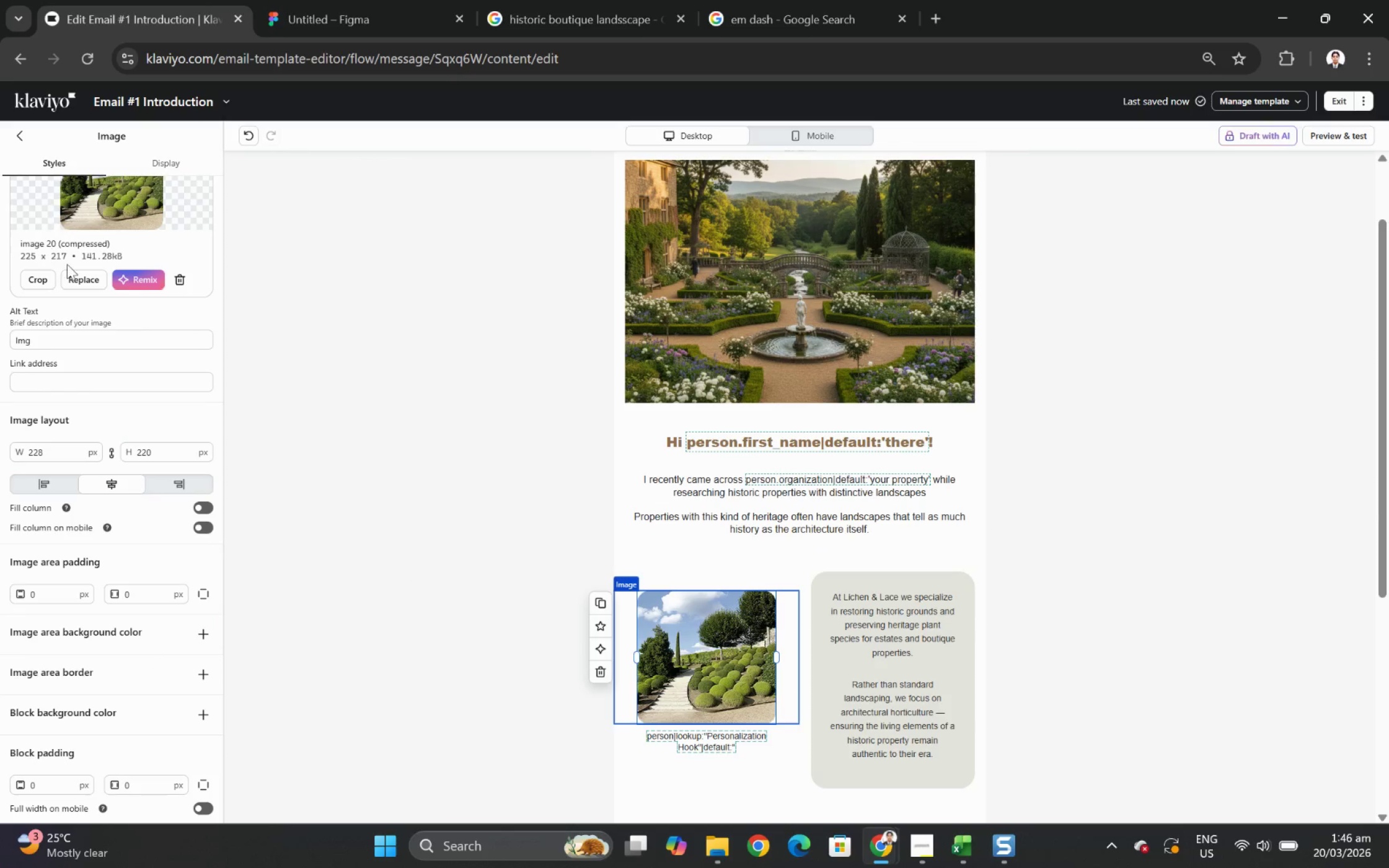 
left_click([76, 271])
 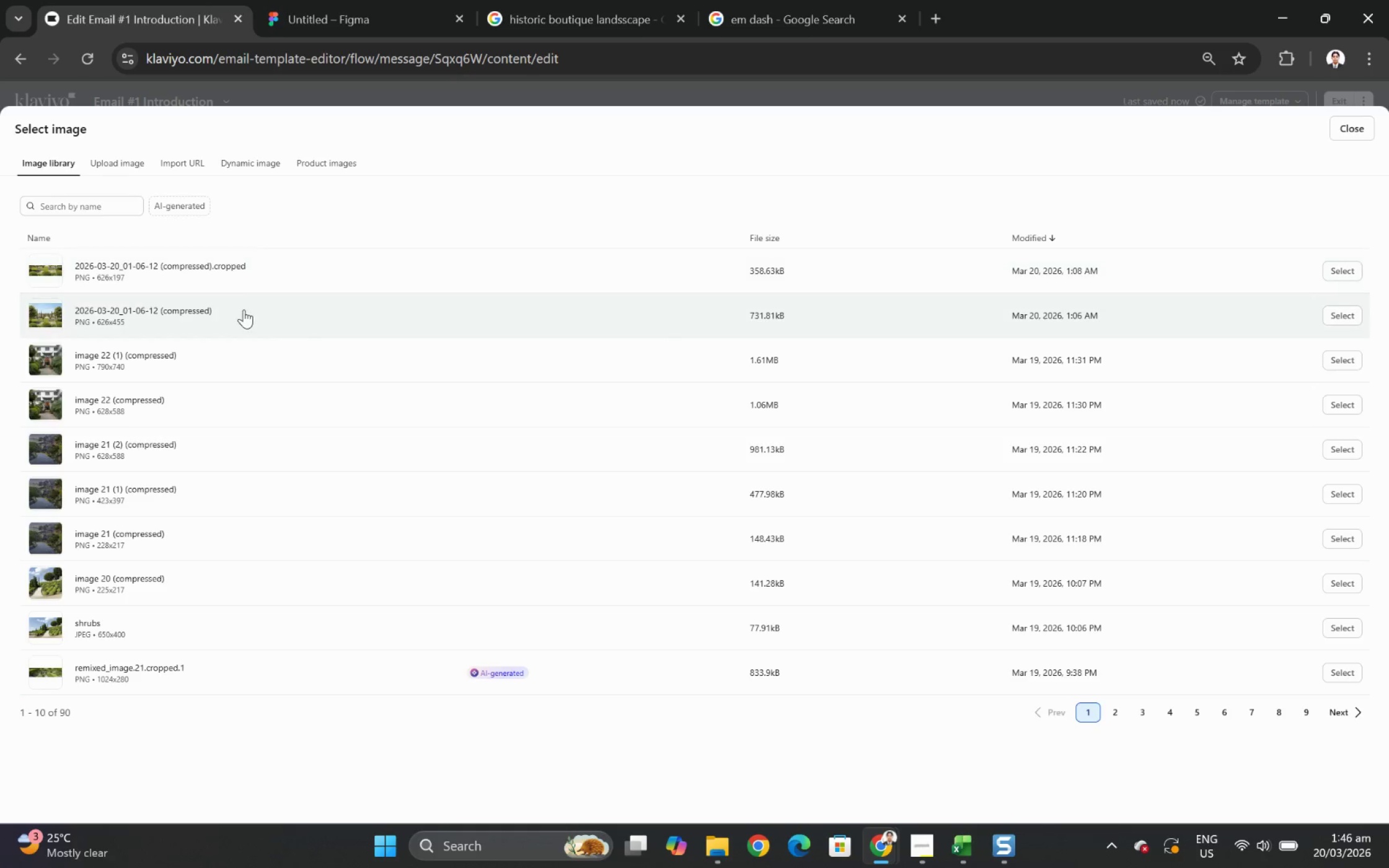 
scroll: coordinate [361, 437], scroll_direction: down, amount: 1.0
 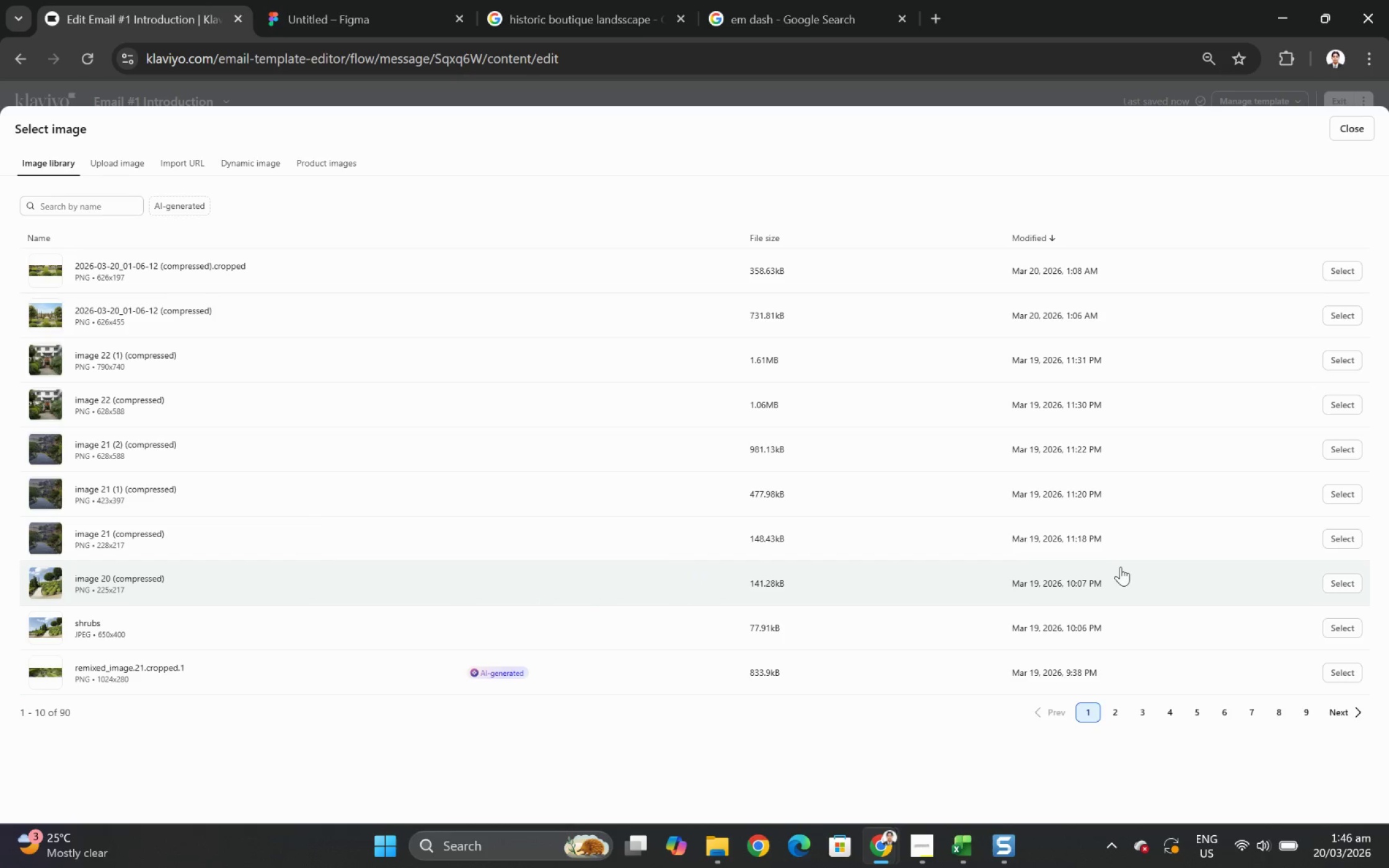 
left_click([1339, 585])
 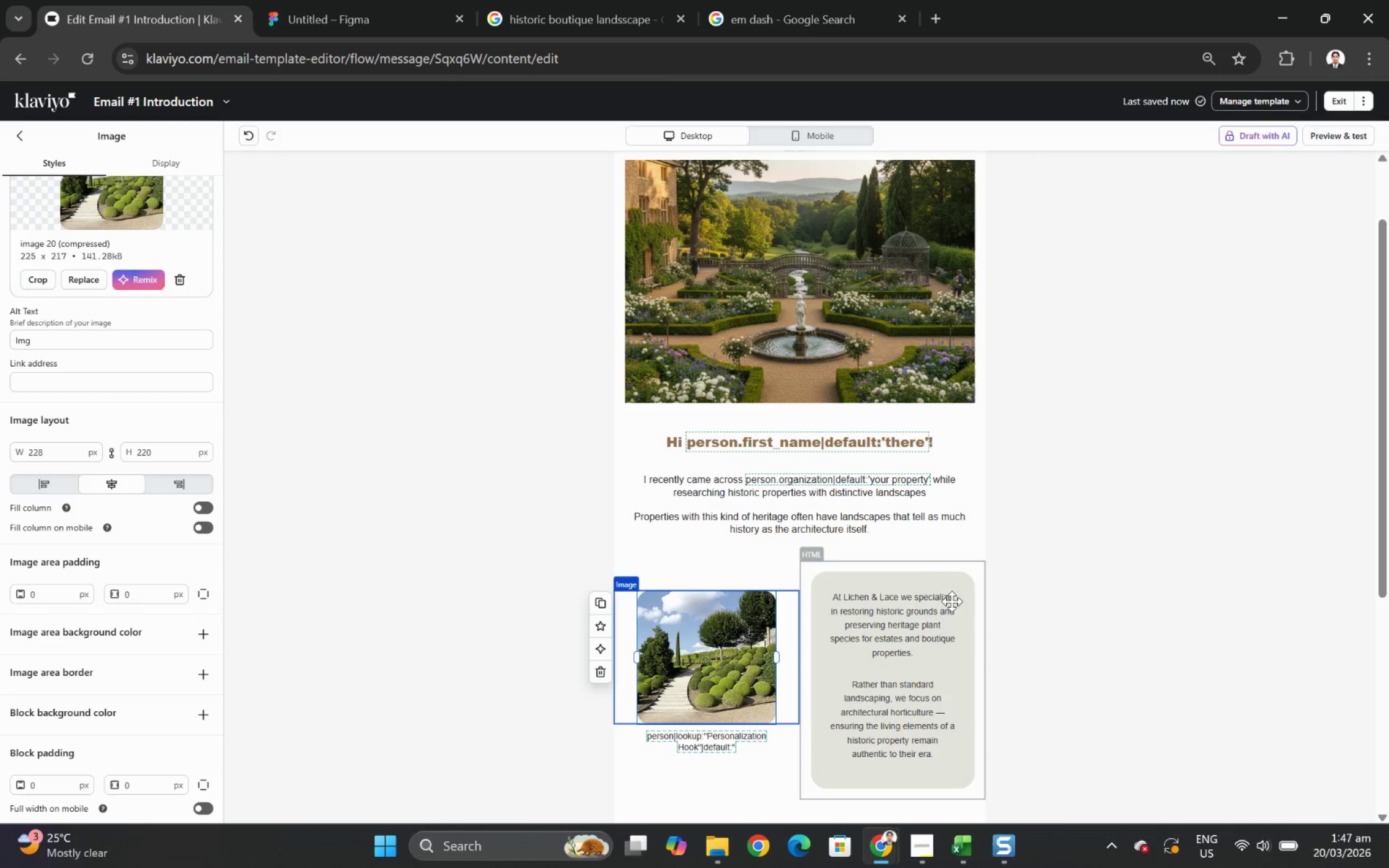 
left_click([1078, 670])
 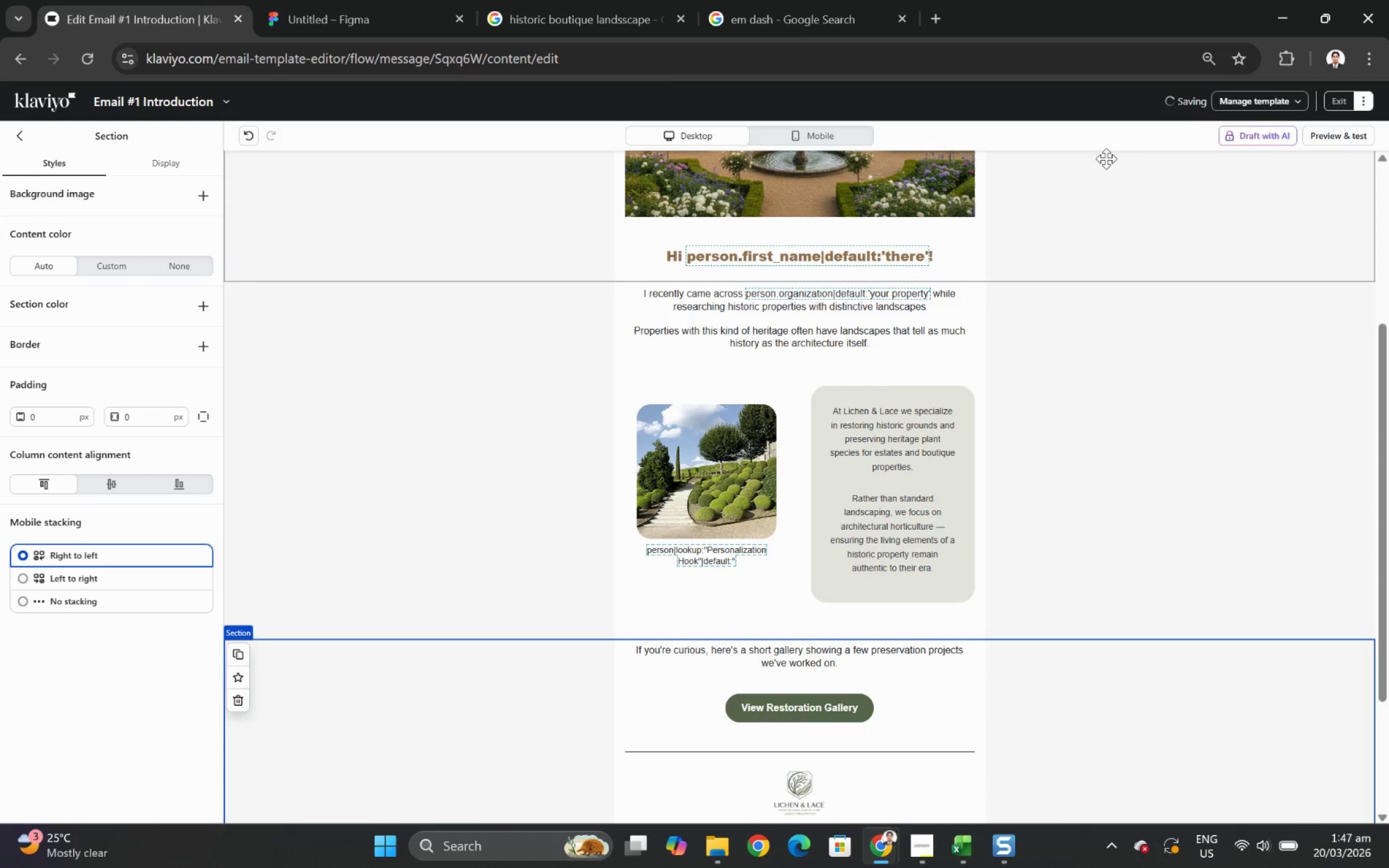 
scroll: coordinate [1168, 626], scroll_direction: down, amount: 2.0
 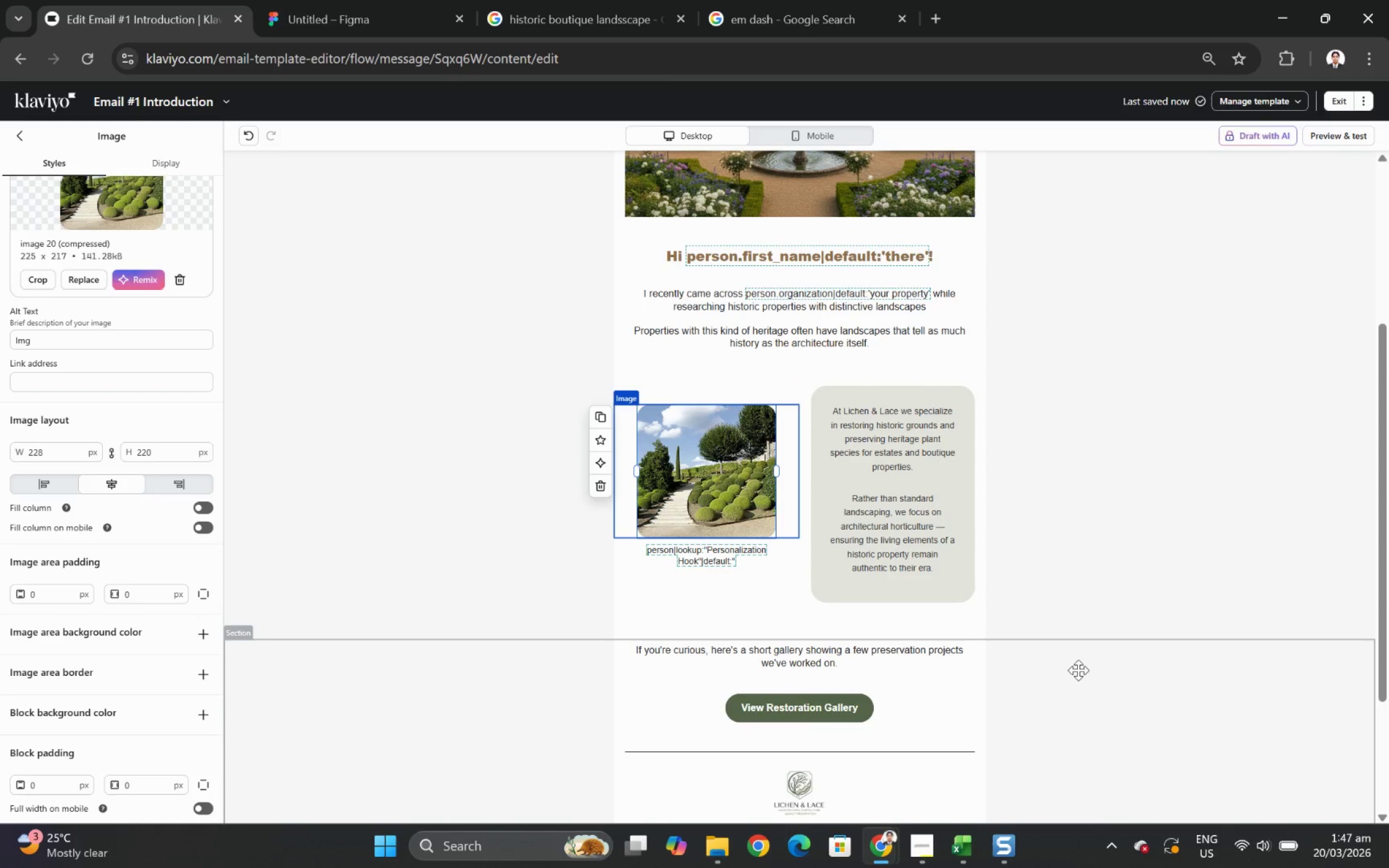 
mouse_move([1360, 145])
 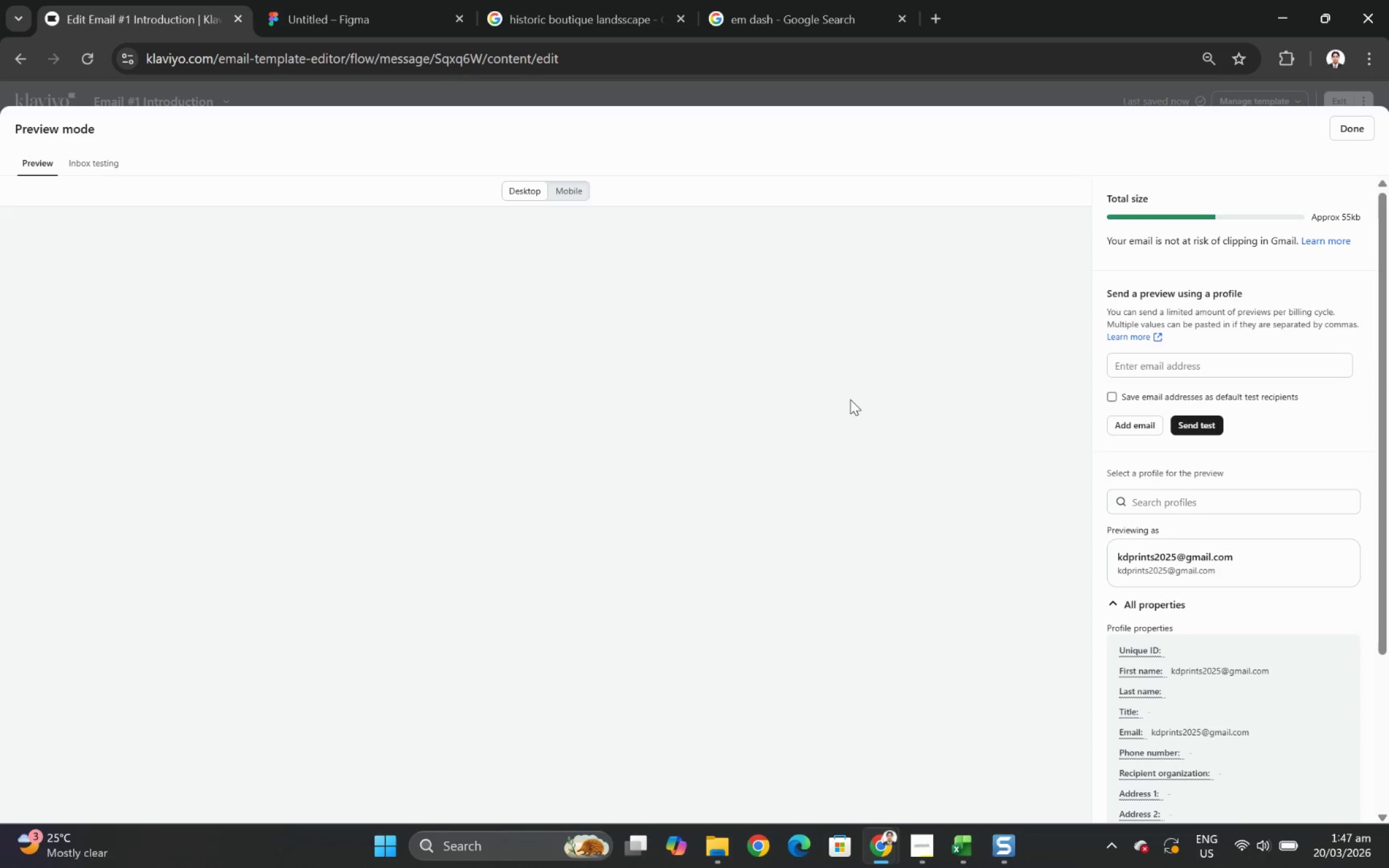 
scroll: coordinate [895, 422], scroll_direction: down, amount: 4.0
 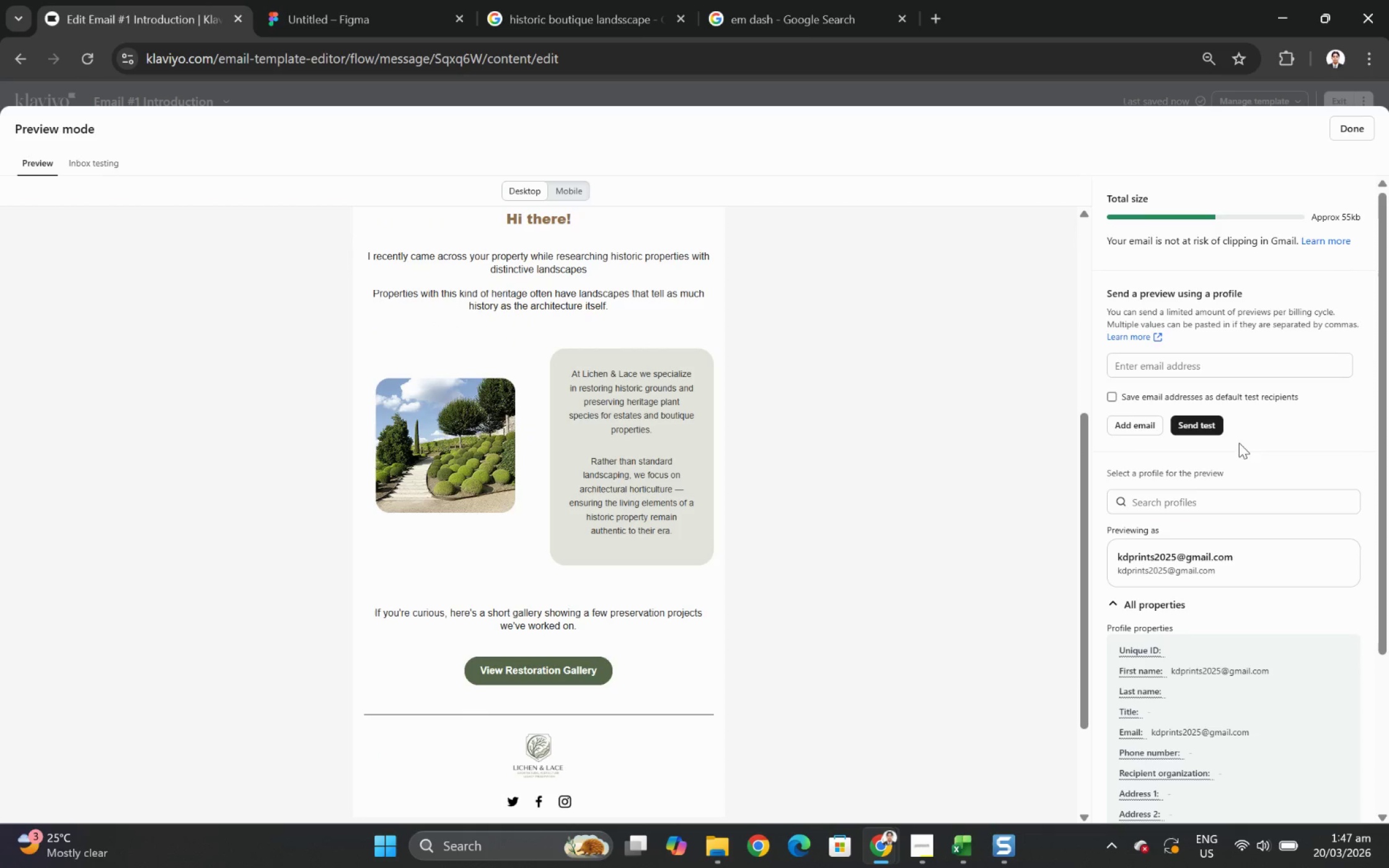 
left_click([1248, 493])
 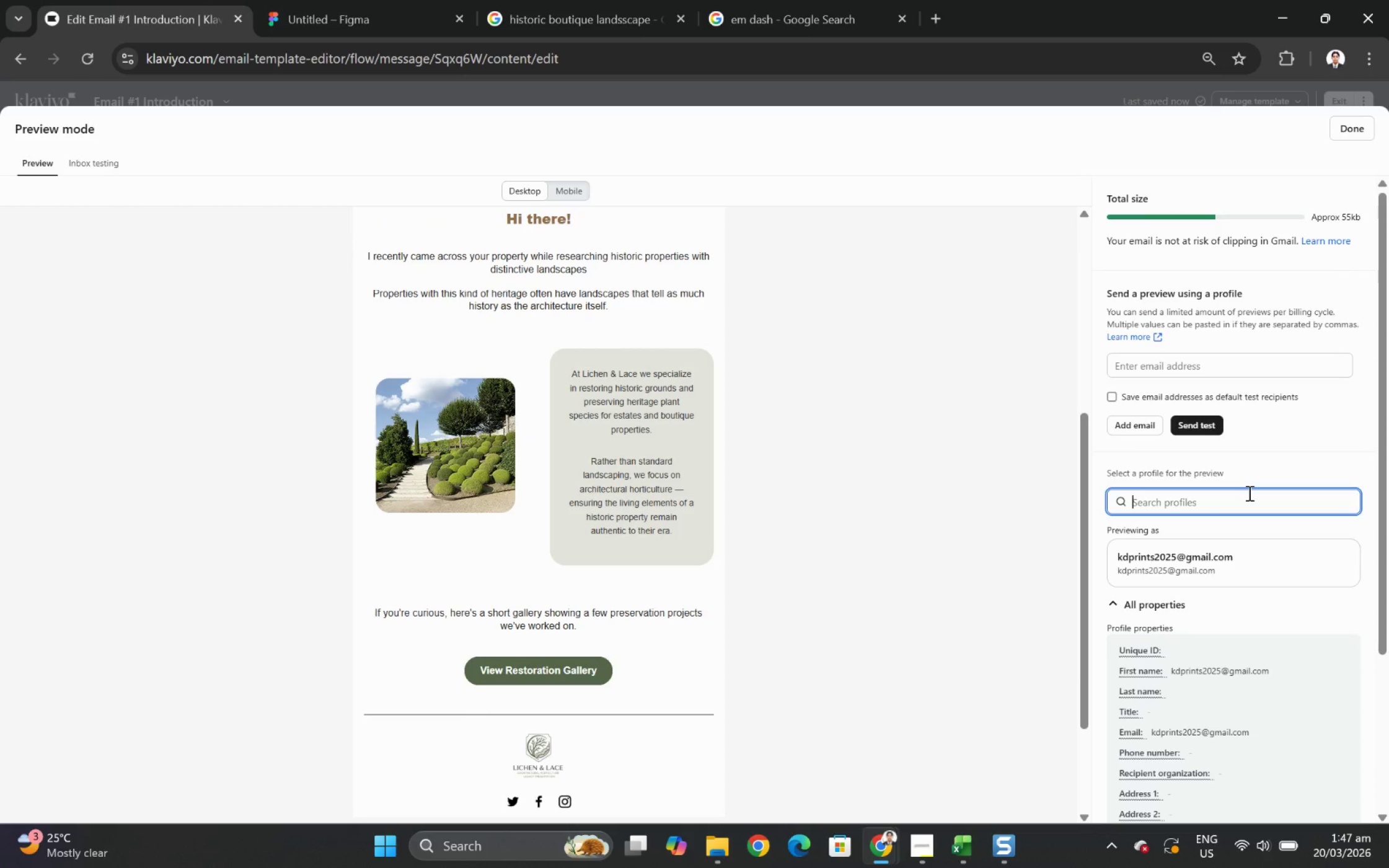 
type(af)
 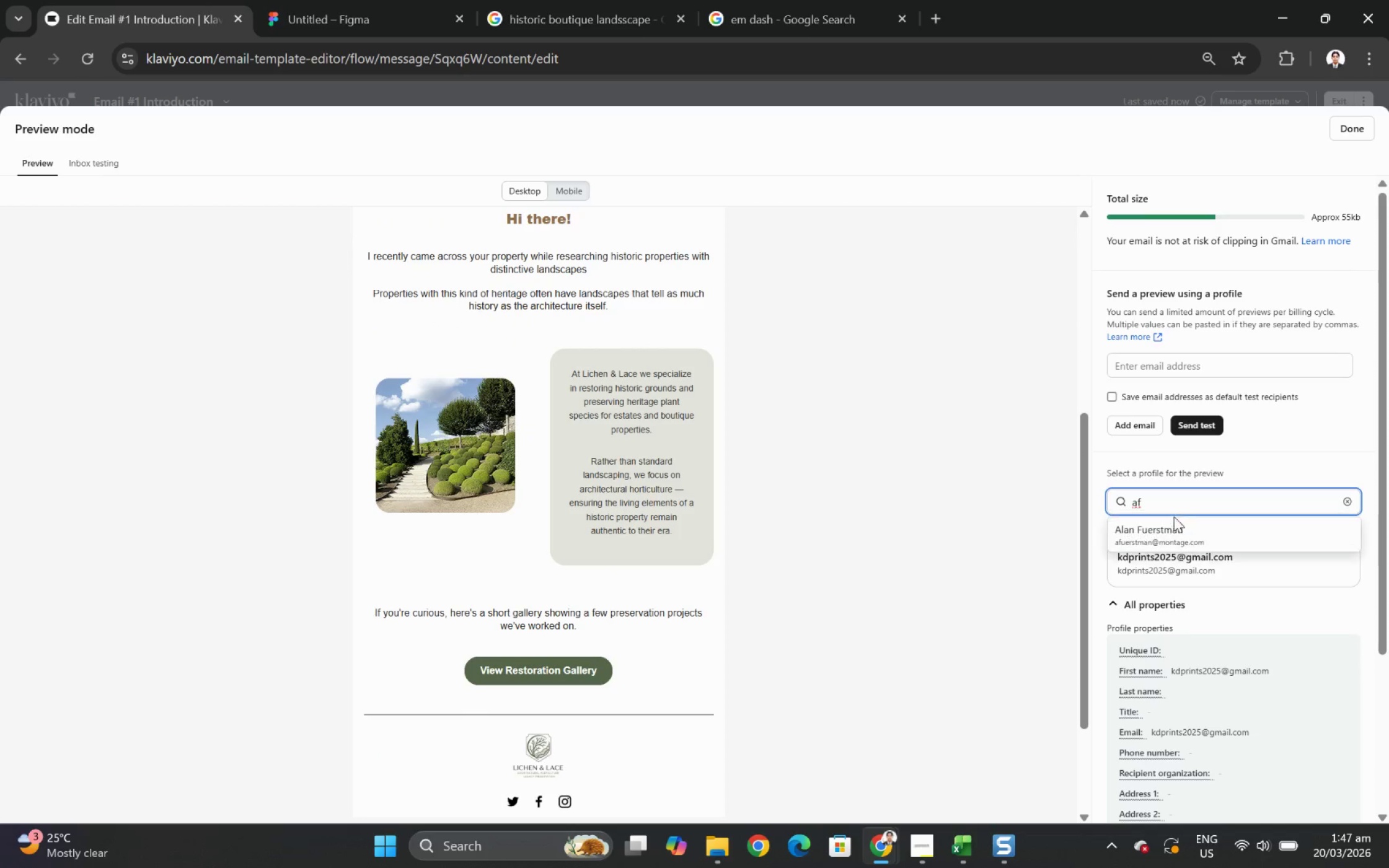 
left_click([1173, 530])
 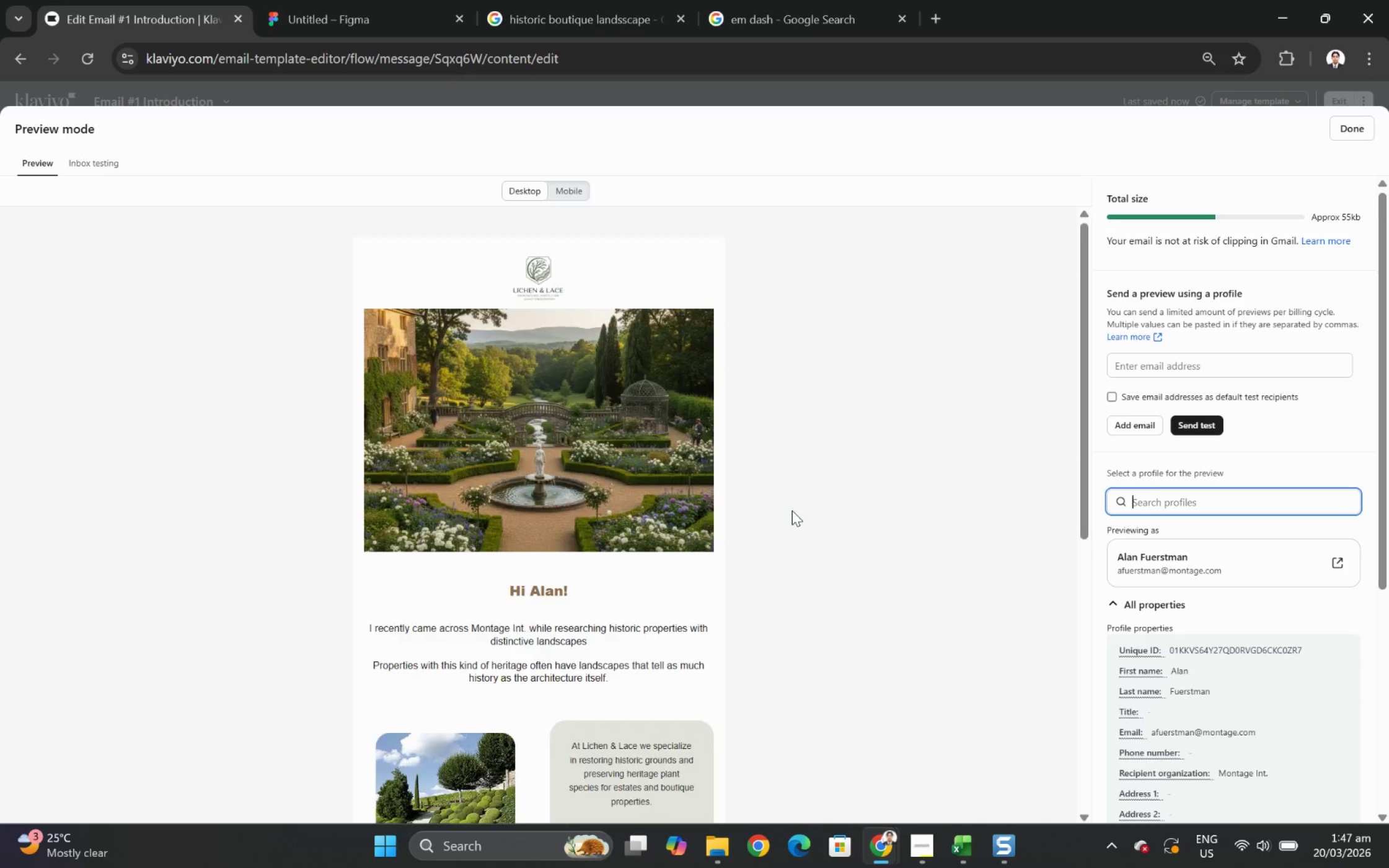 
scroll: coordinate [833, 510], scroll_direction: down, amount: 4.0
 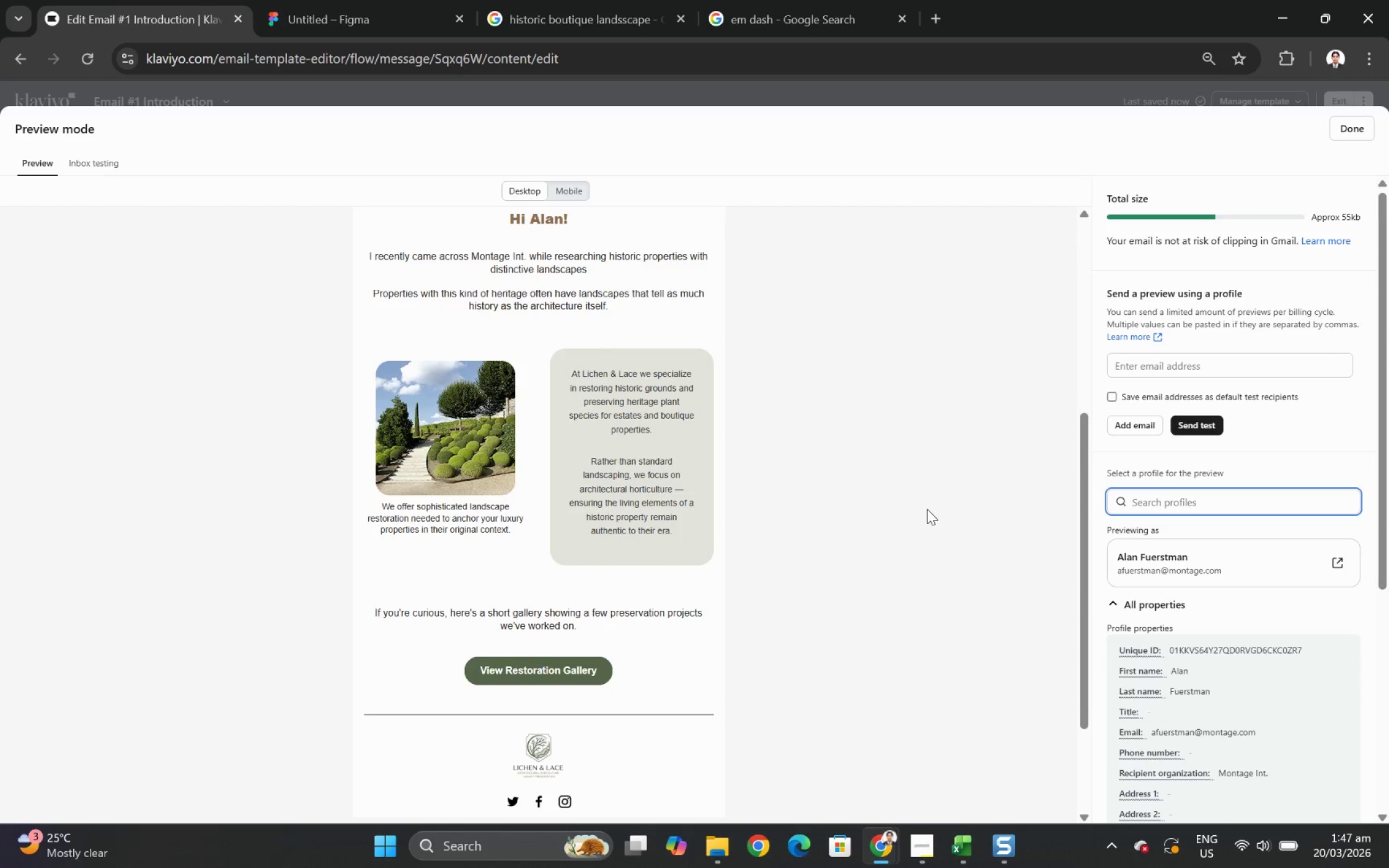 
scroll: coordinate [927, 509], scroll_direction: up, amount: 3.0
 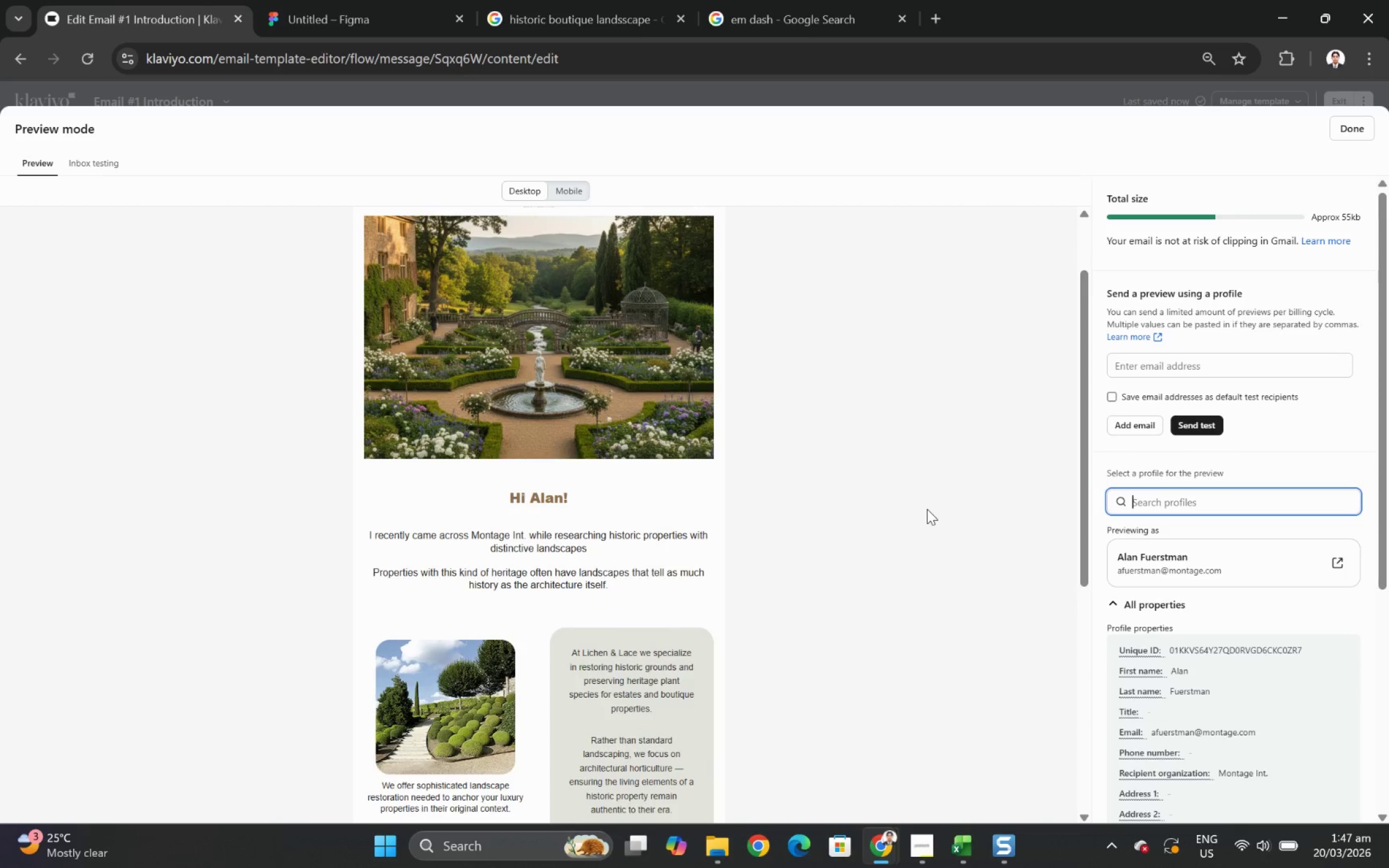 
scroll: coordinate [927, 509], scroll_direction: down, amount: 6.0
 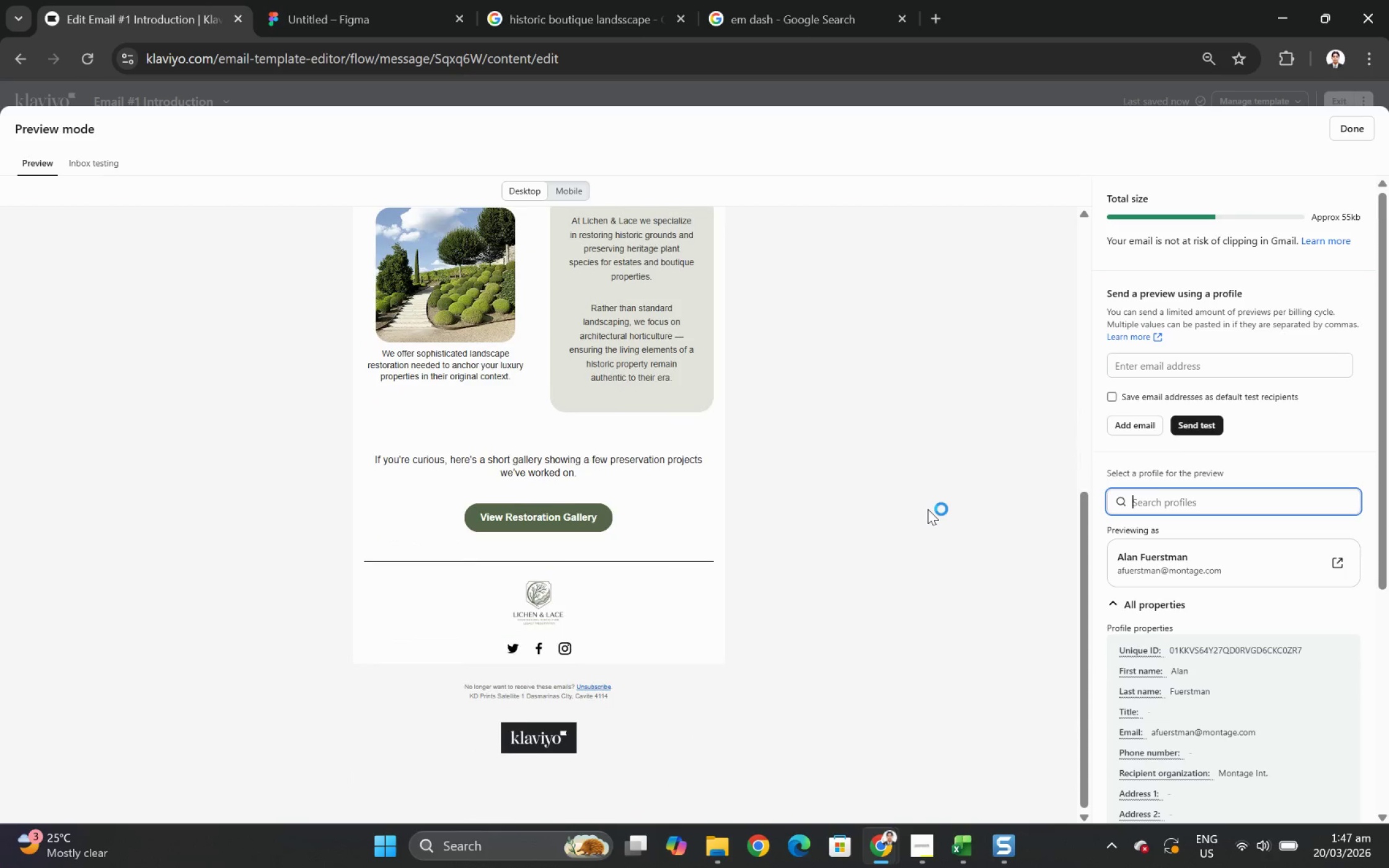 
scroll: coordinate [946, 485], scroll_direction: up, amount: 7.0
 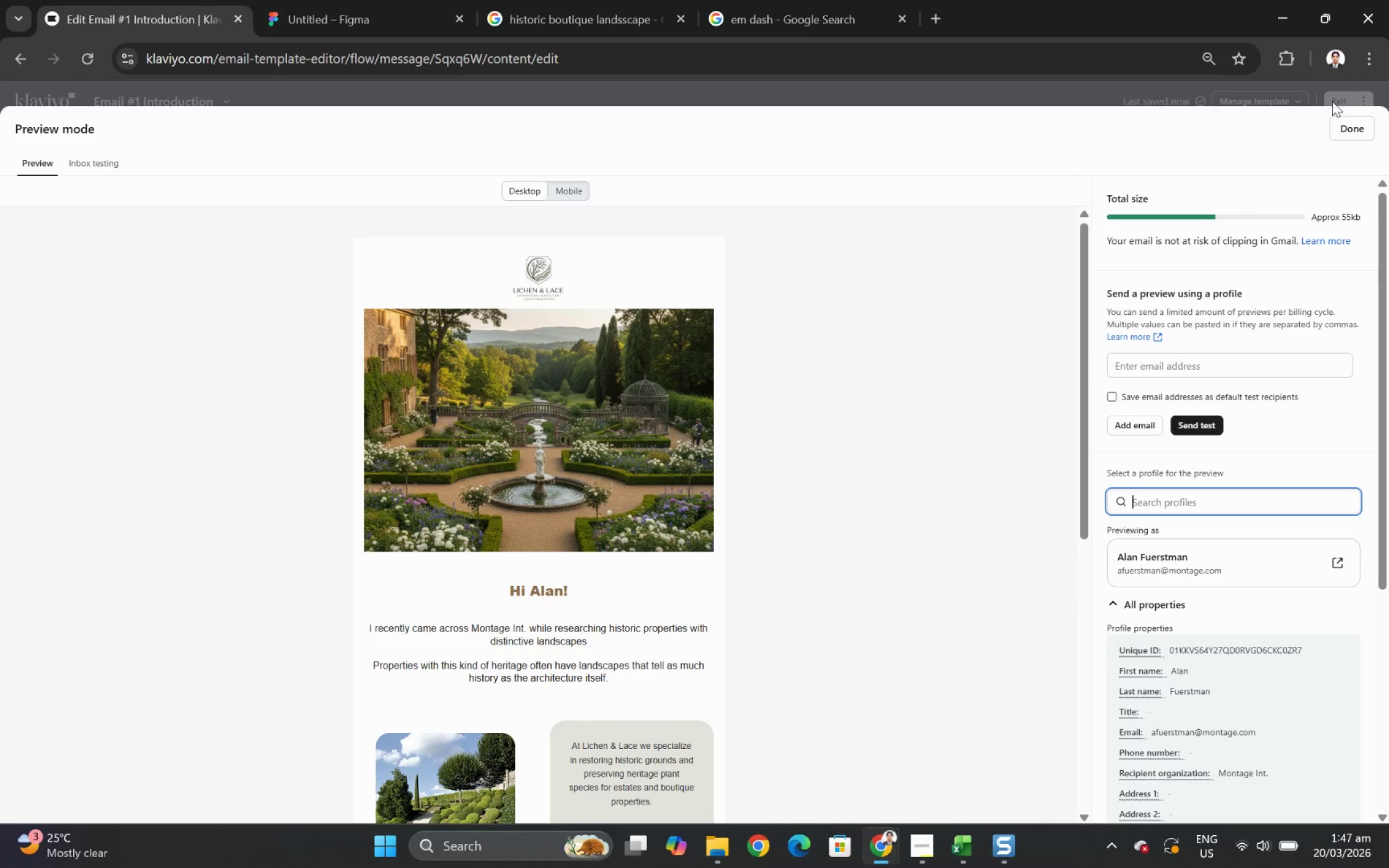 
left_click([1346, 120])
 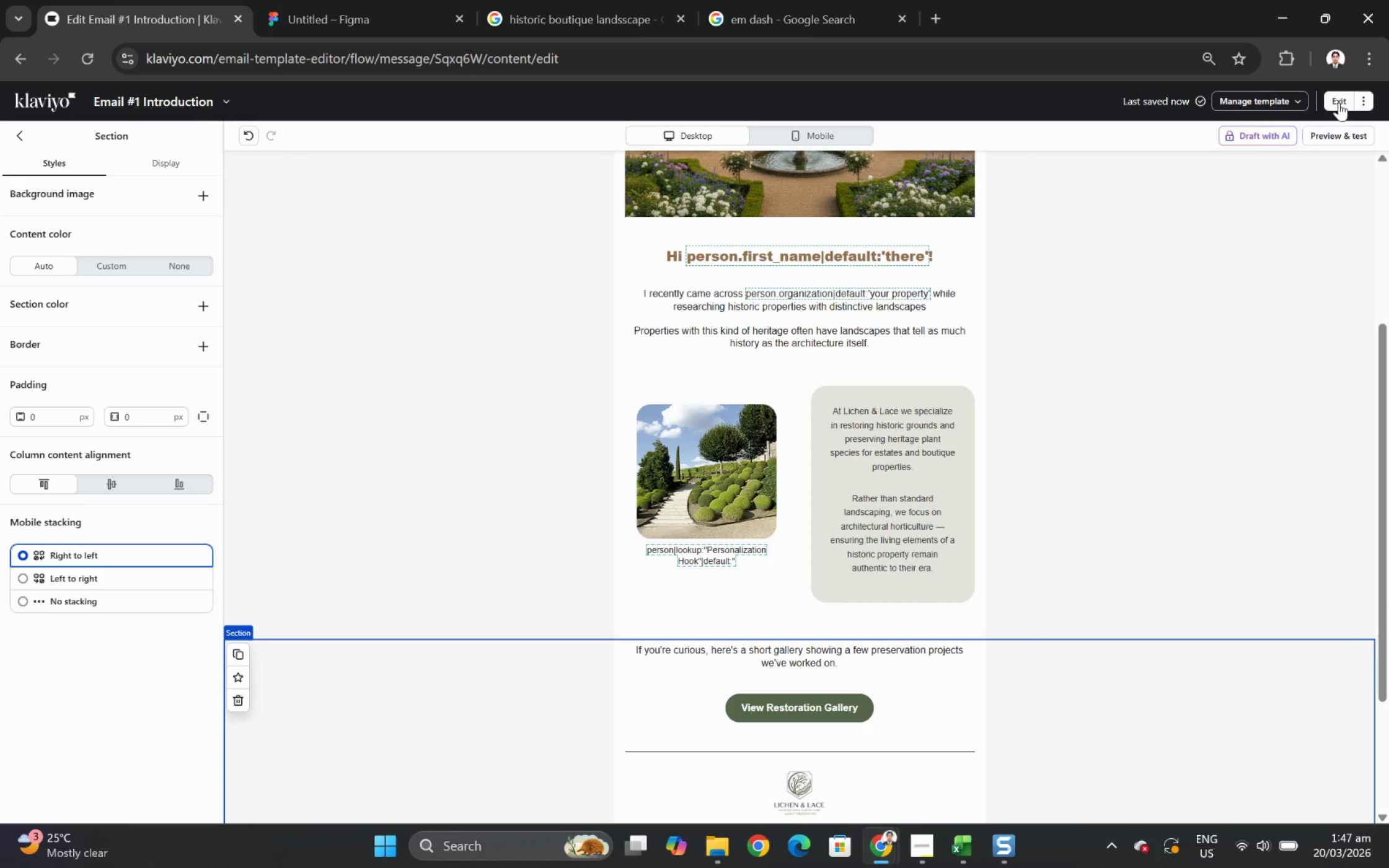 
left_click([1338, 100])
 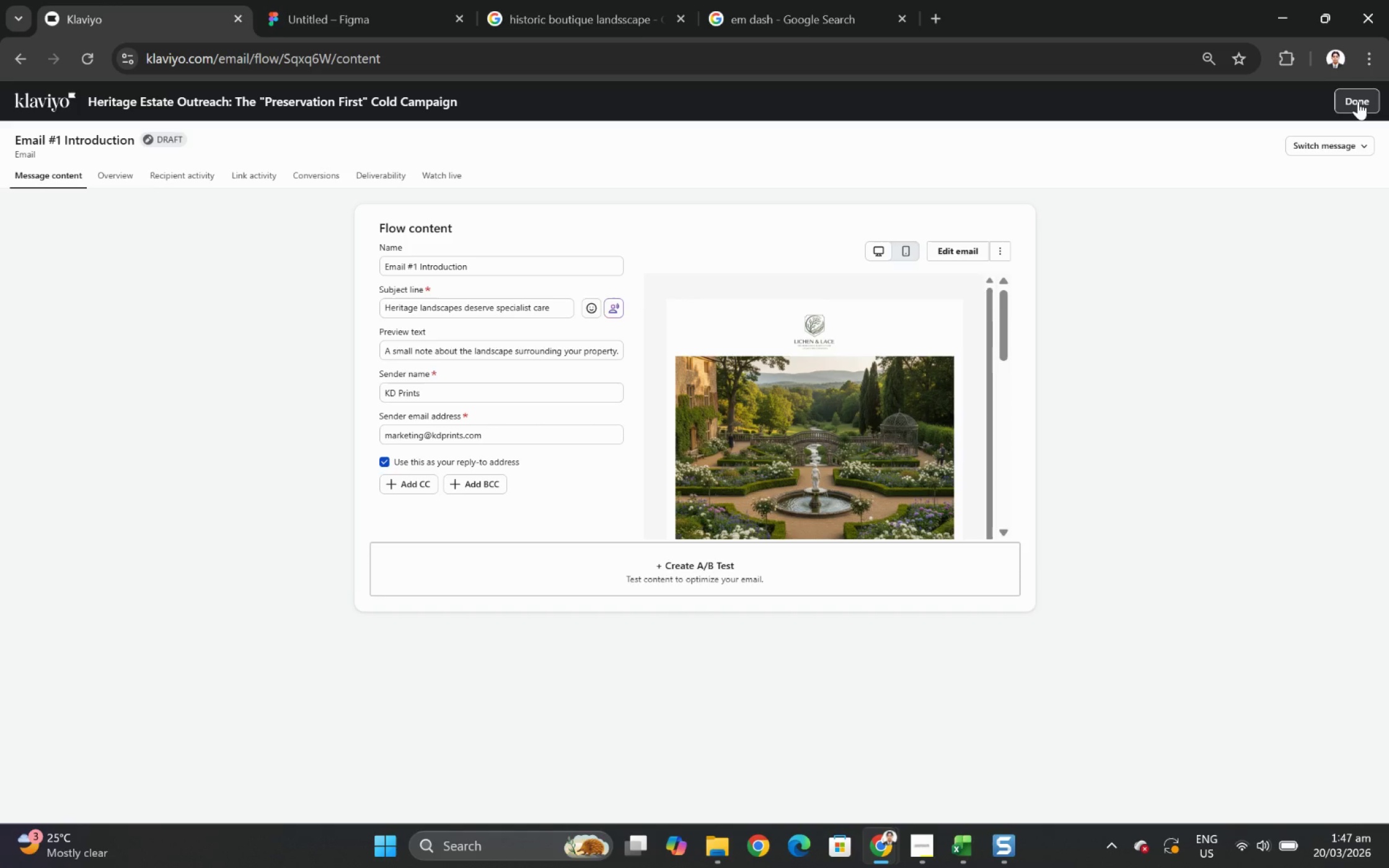 
wait(6.33)
 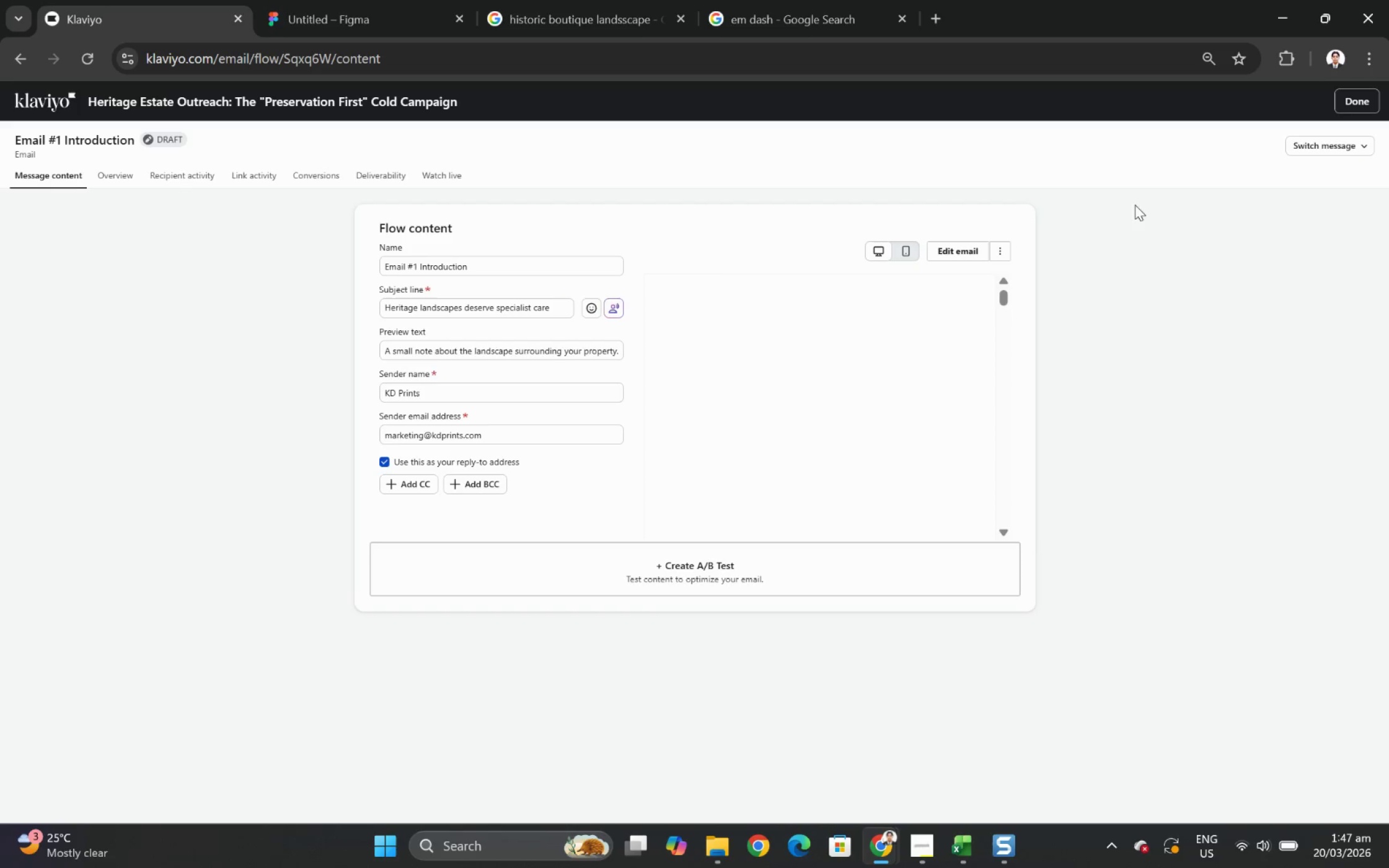 
left_click([1357, 101])
 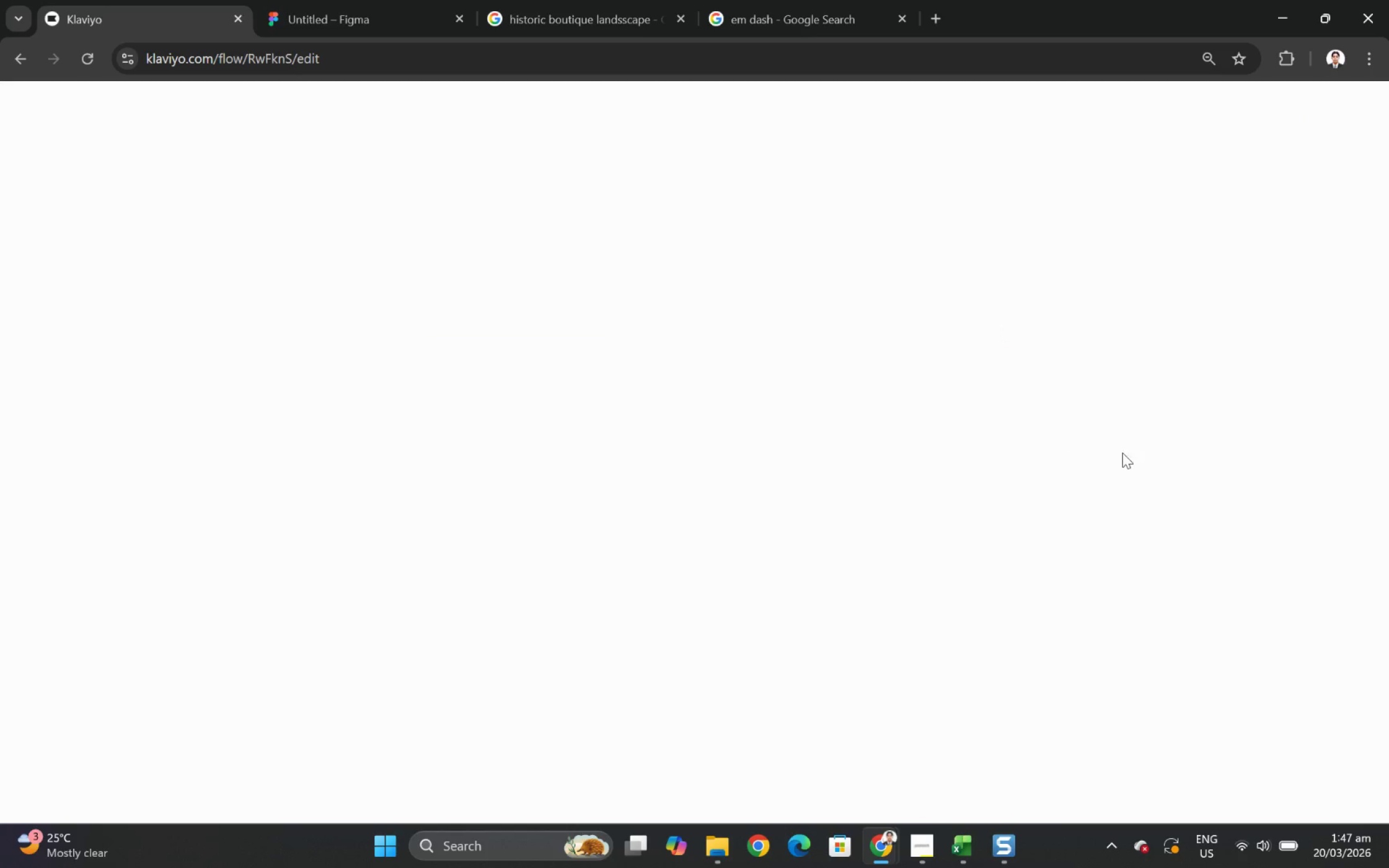 
wait(8.97)
 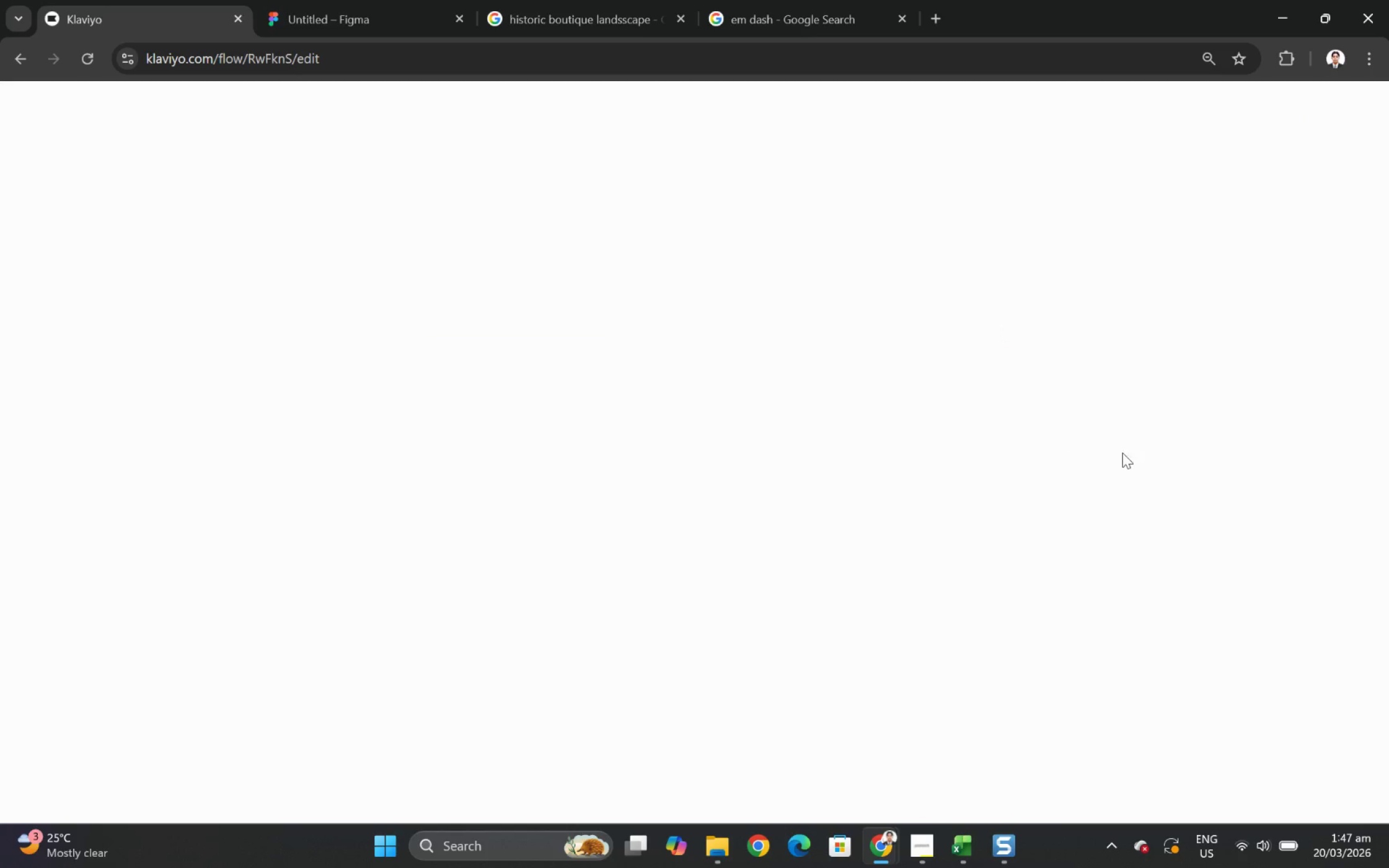 
scroll: coordinate [891, 447], scroll_direction: down, amount: 1.0
 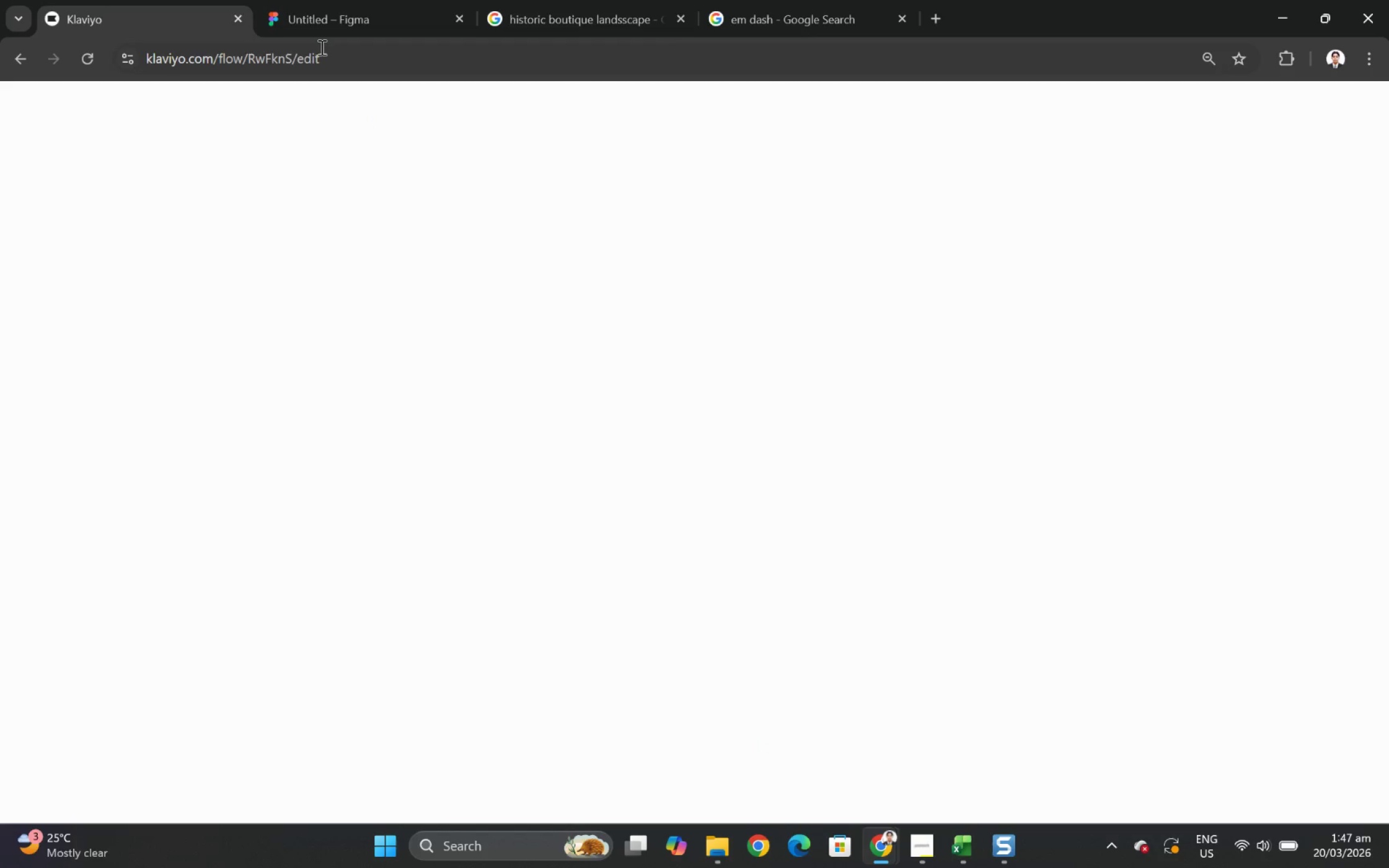 
left_click([353, 59])
 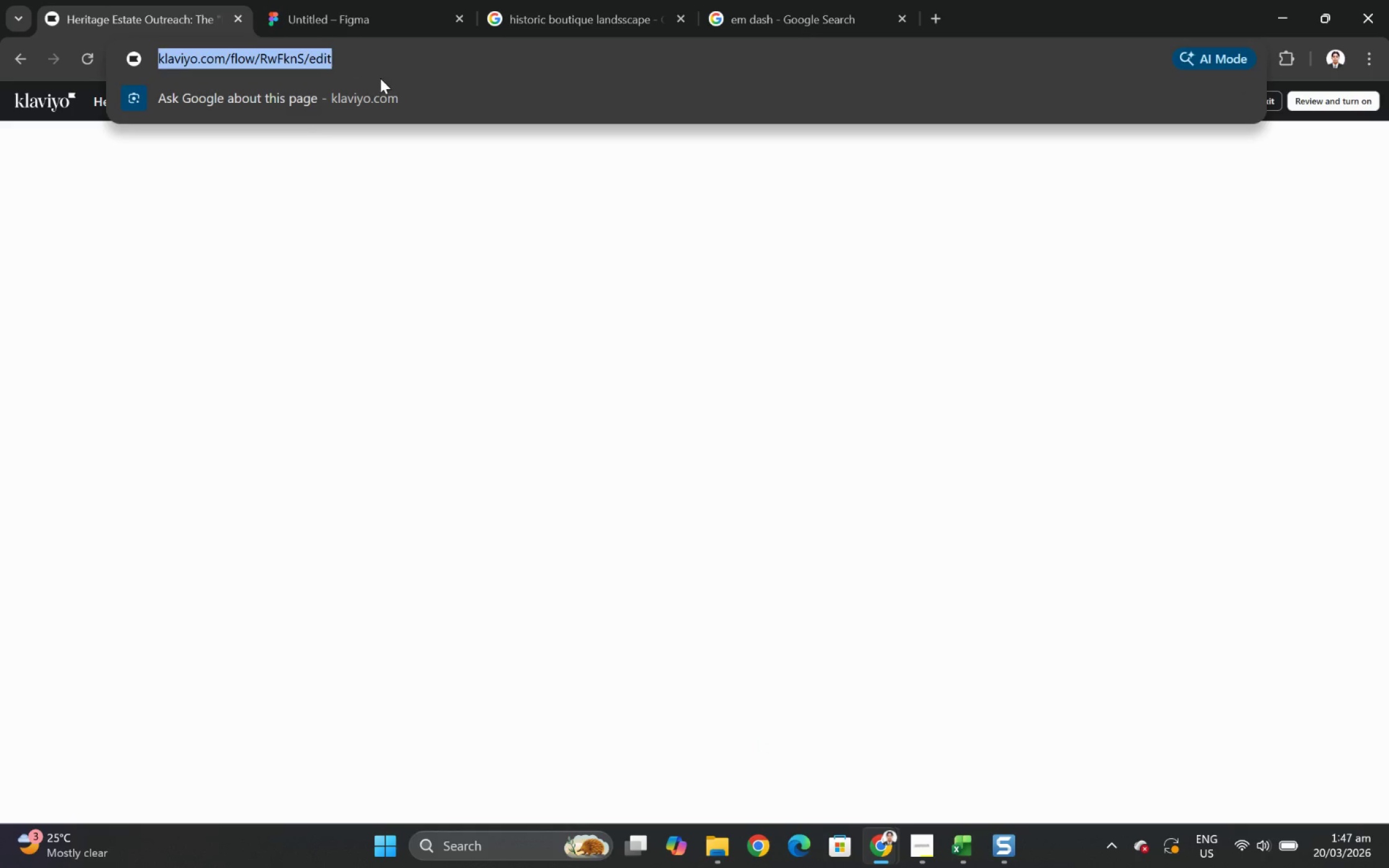 
left_click([556, 287])
 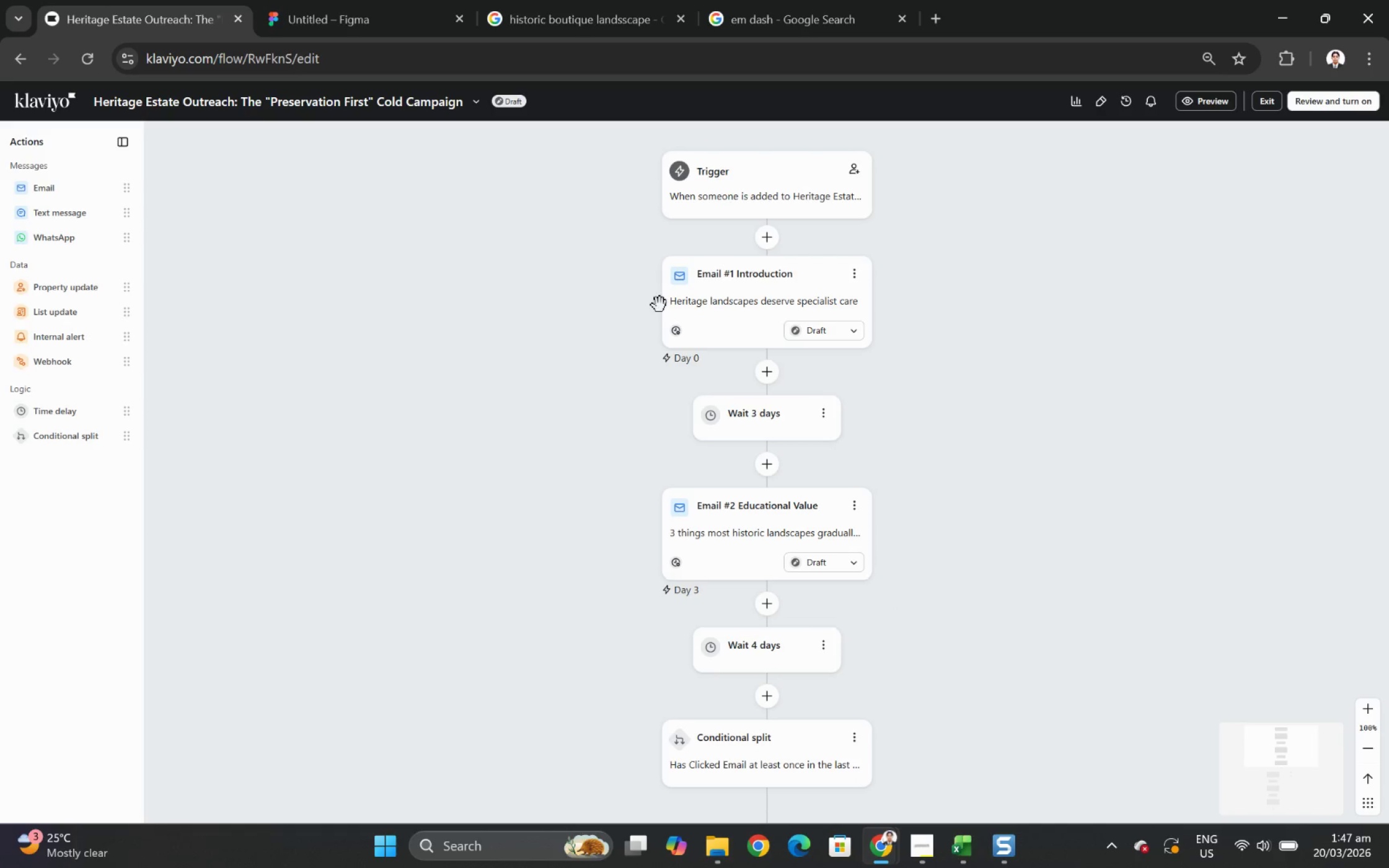 
scroll: coordinate [759, 302], scroll_direction: up, amount: 2.0
 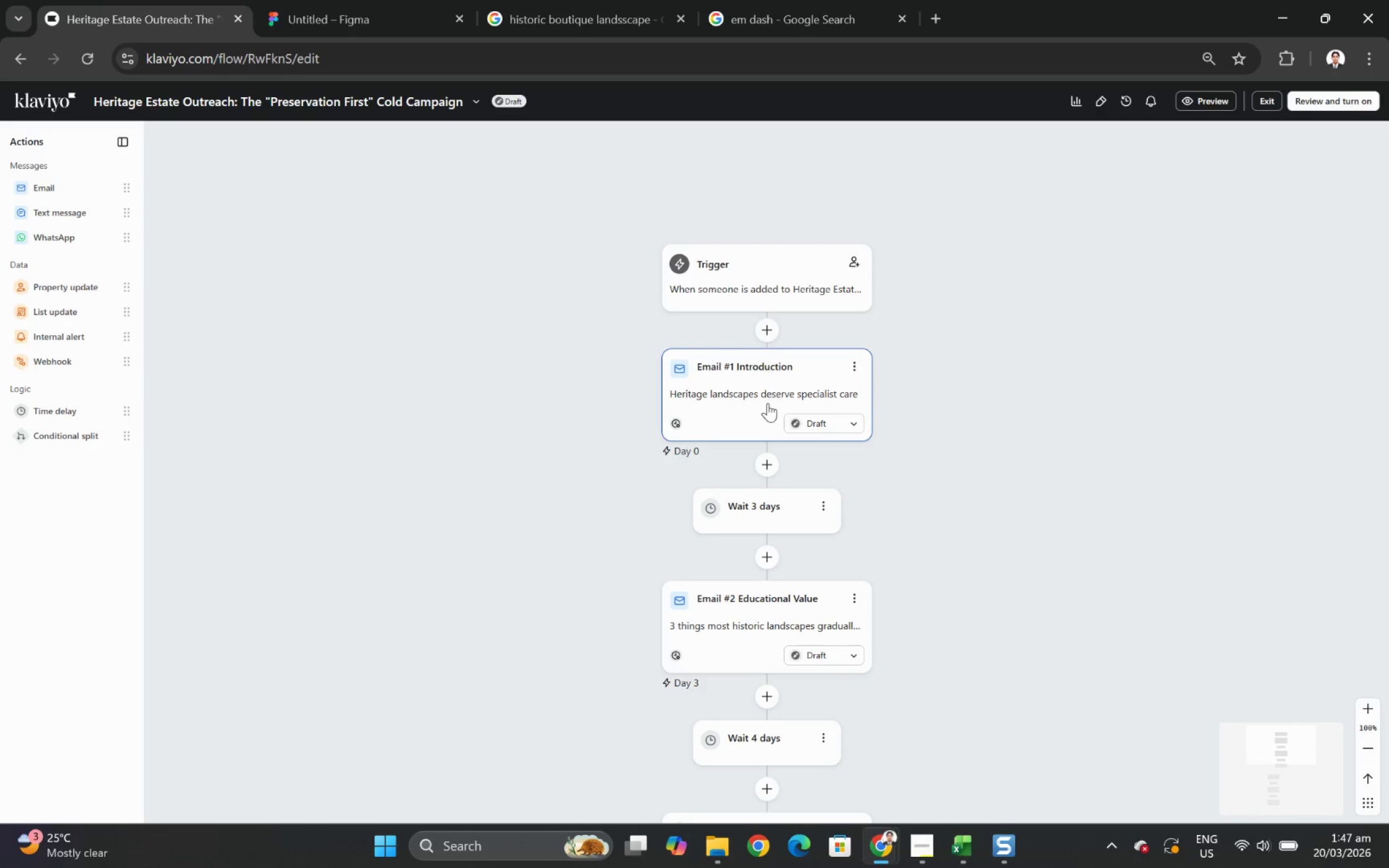 
left_click([767, 403])
 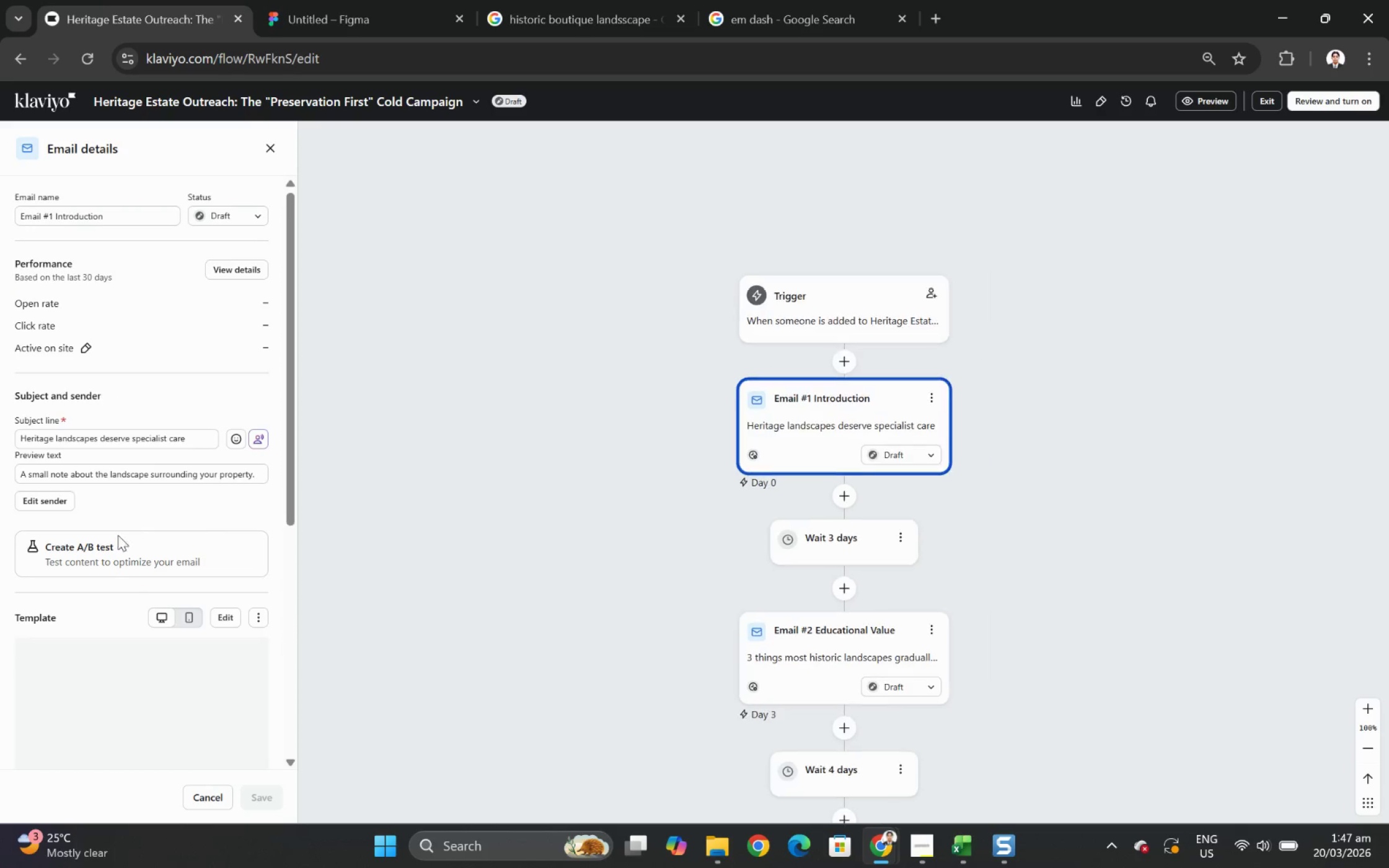 
scroll: coordinate [118, 548], scroll_direction: down, amount: 6.0
 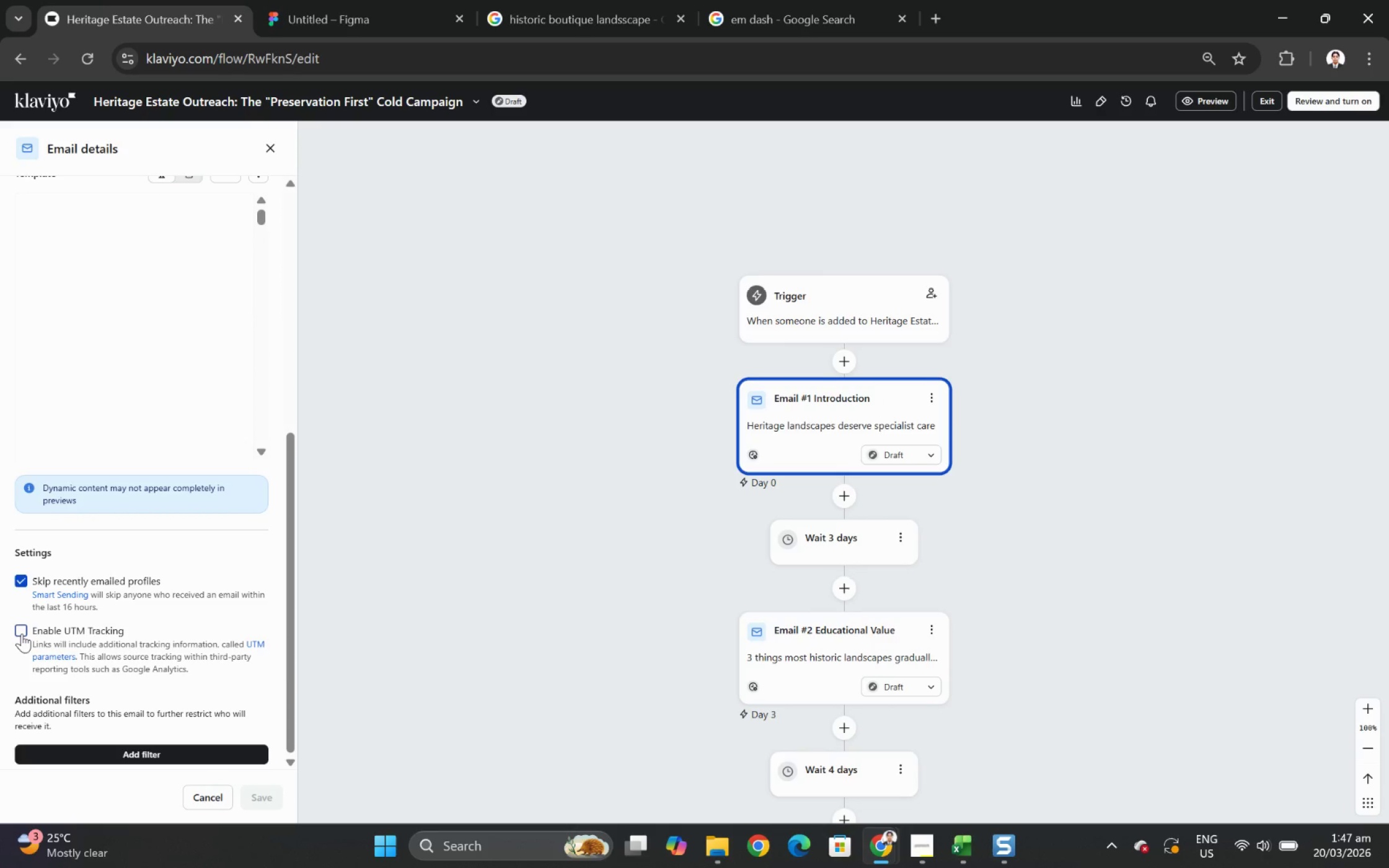 
left_click([21, 633])
 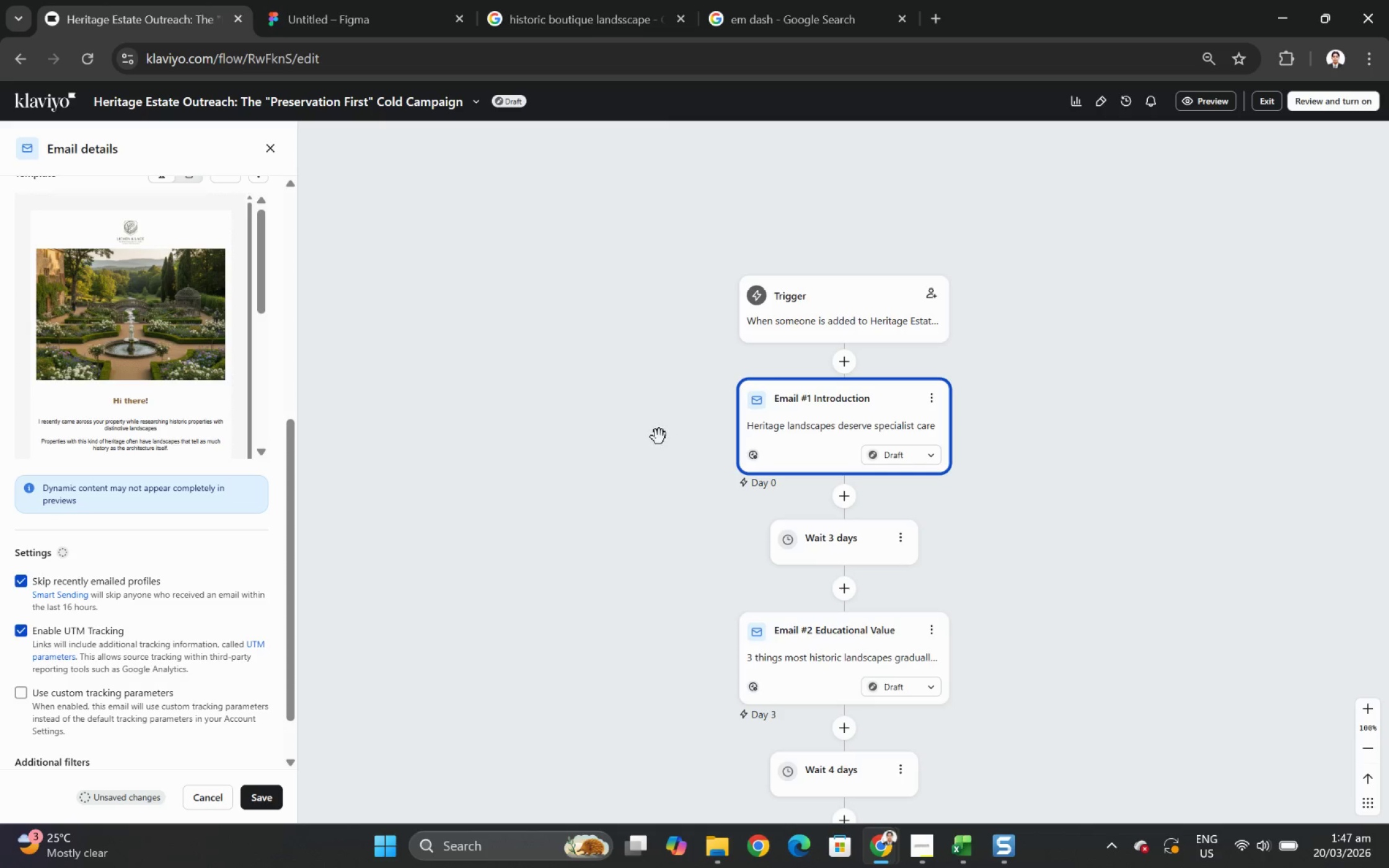 
scroll: coordinate [658, 429], scroll_direction: down, amount: 1.0
 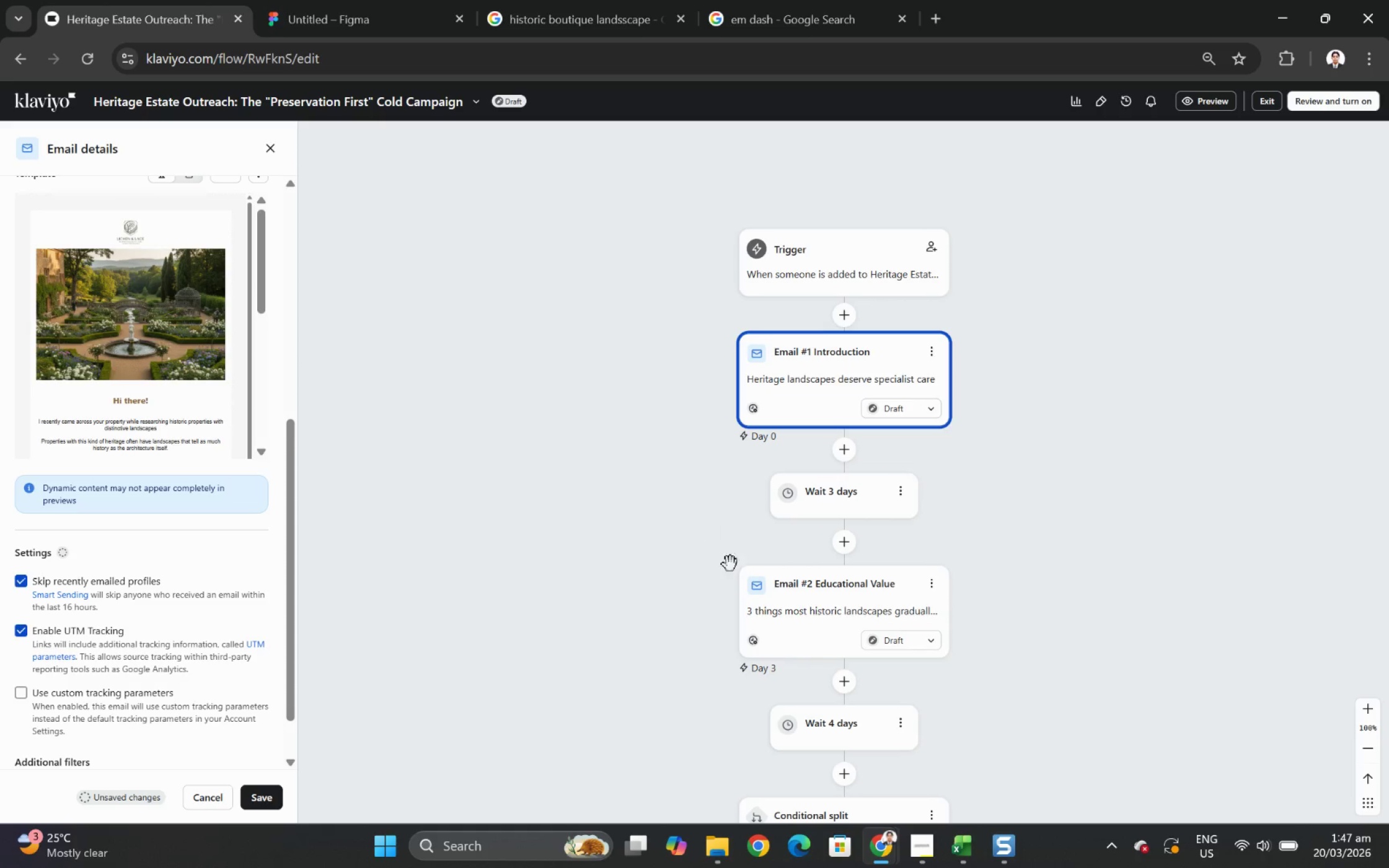 
left_click([777, 591])
 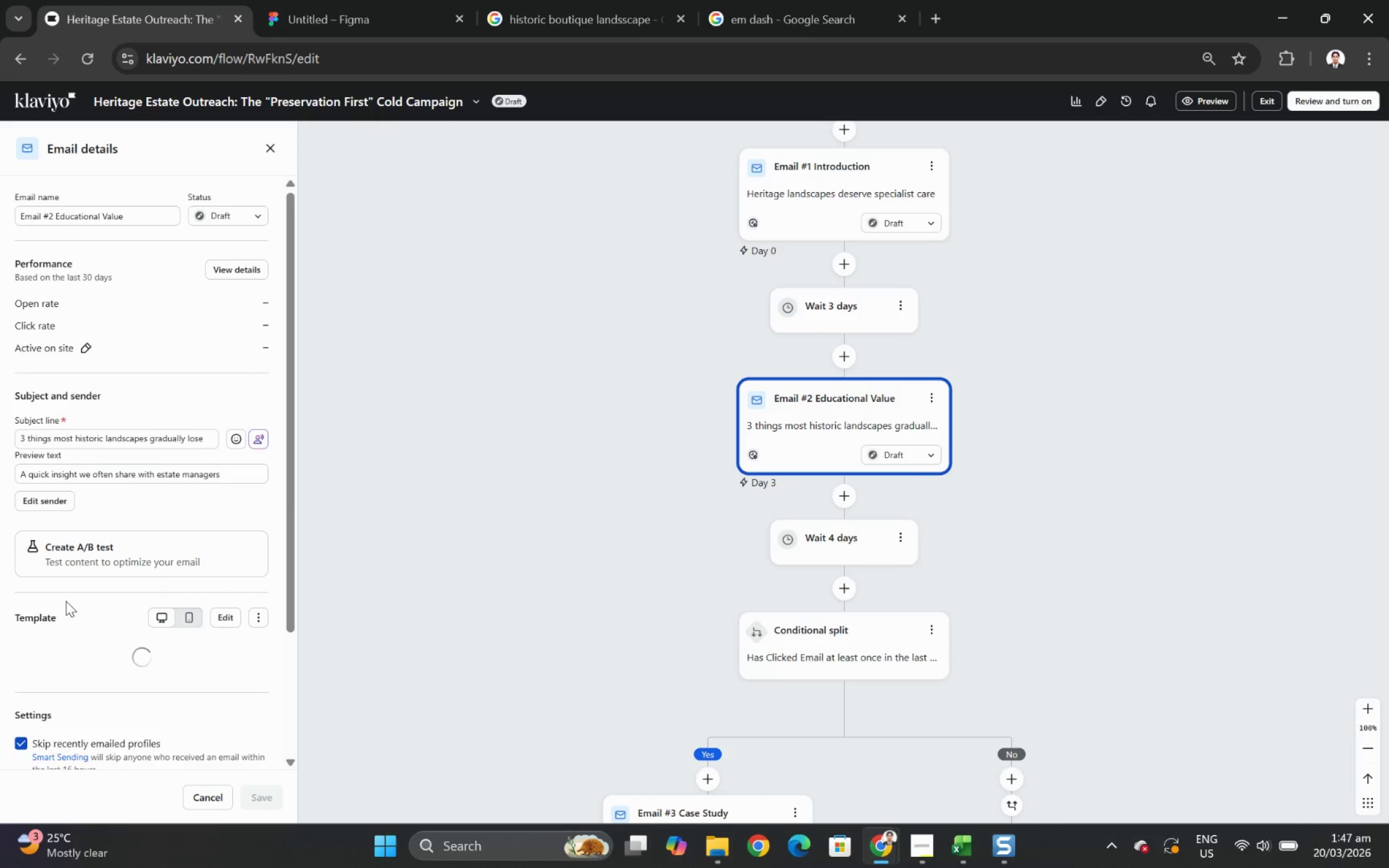 
scroll: coordinate [66, 600], scroll_direction: down, amount: 6.0
 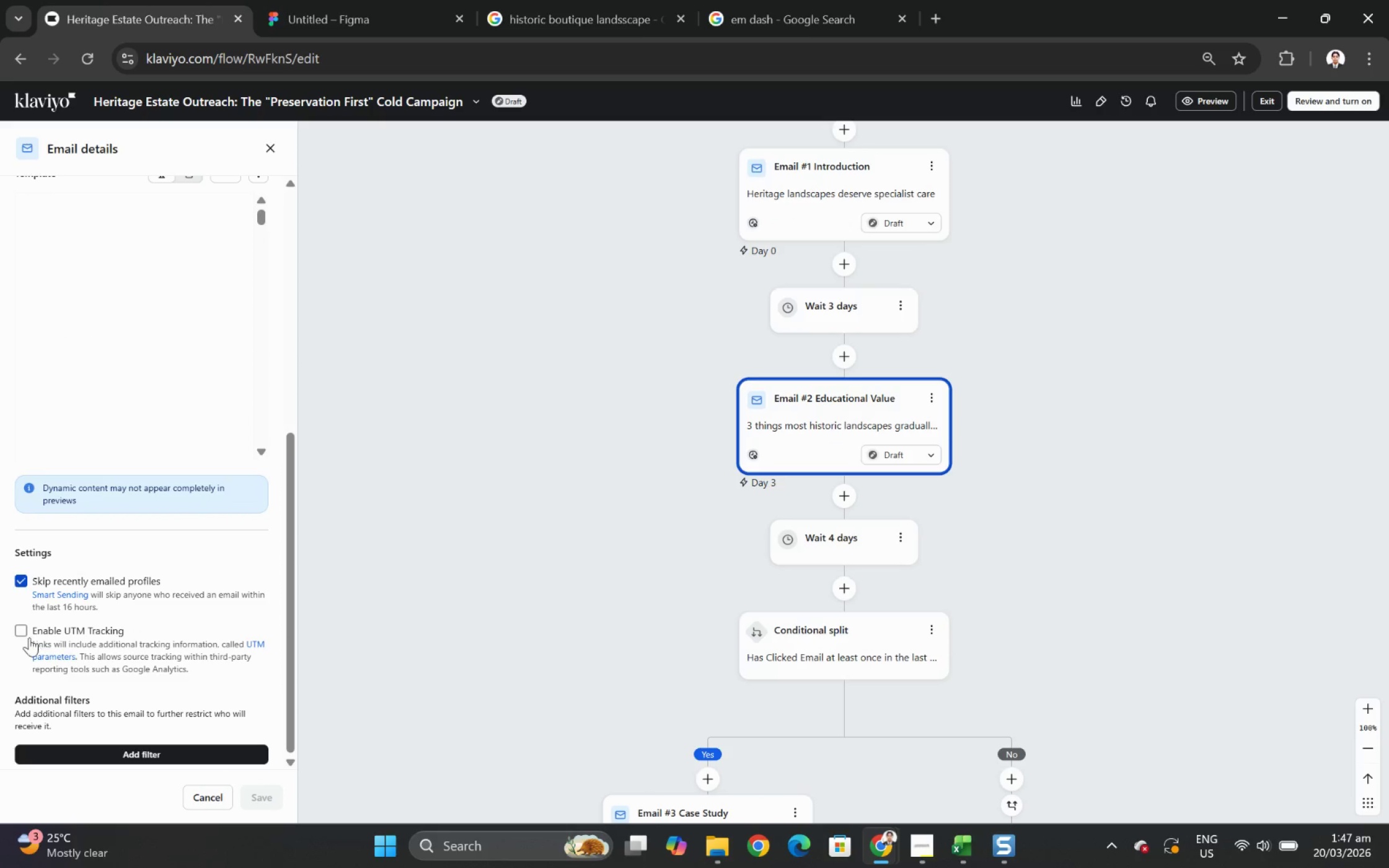 
left_click([22, 633])
 